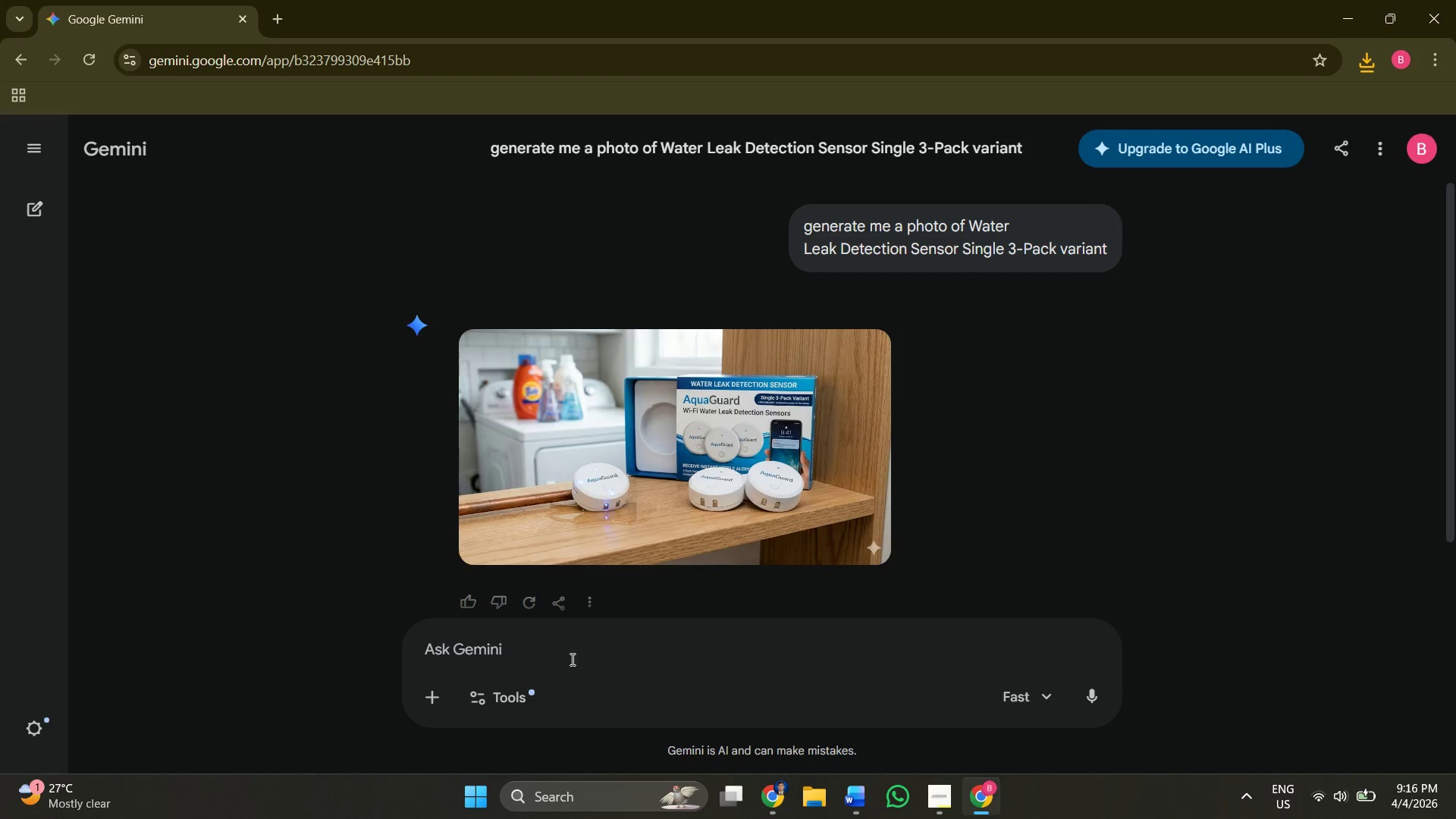 
key(Alt+Tab)
 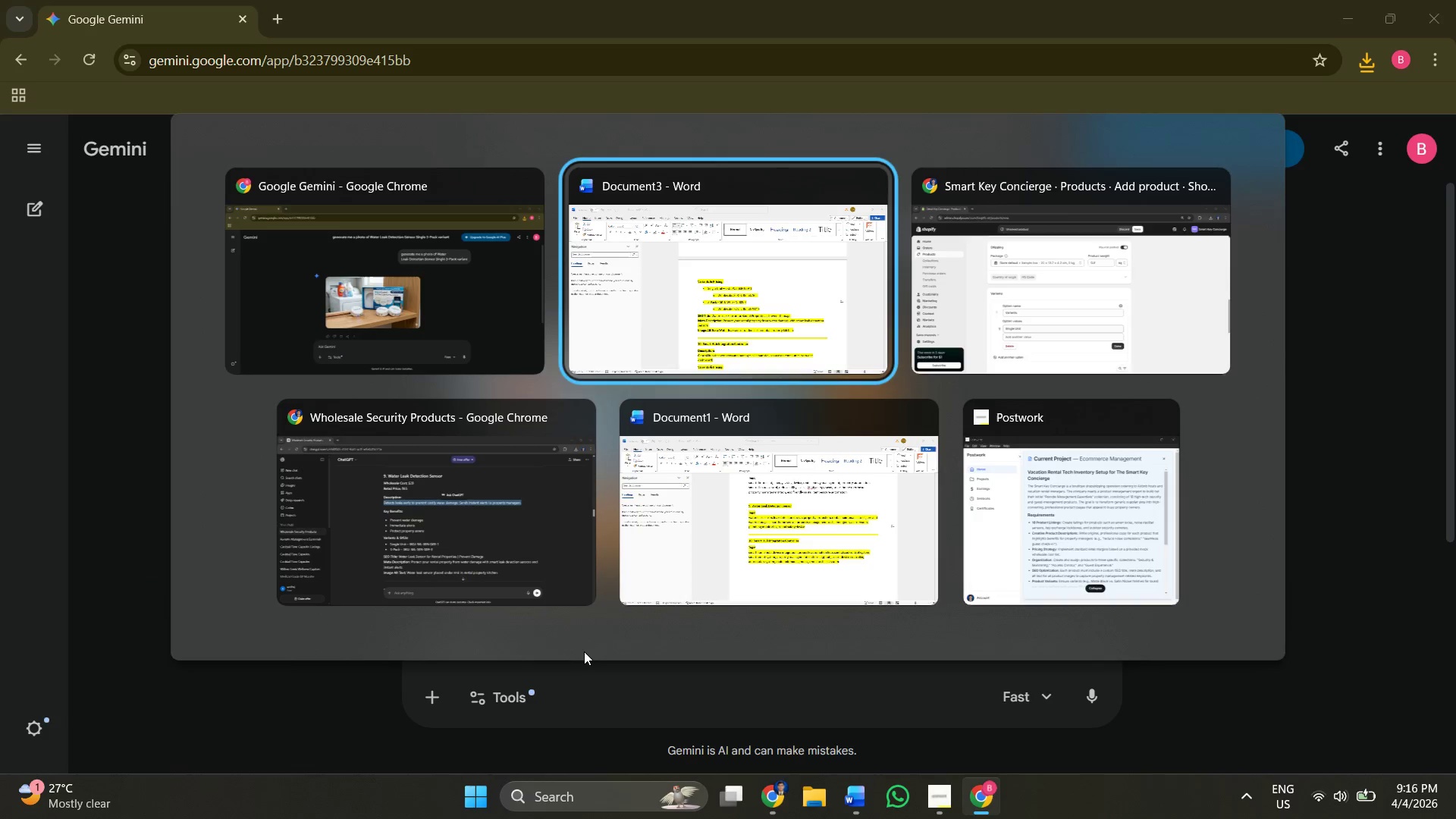 
key(Alt+Tab)
 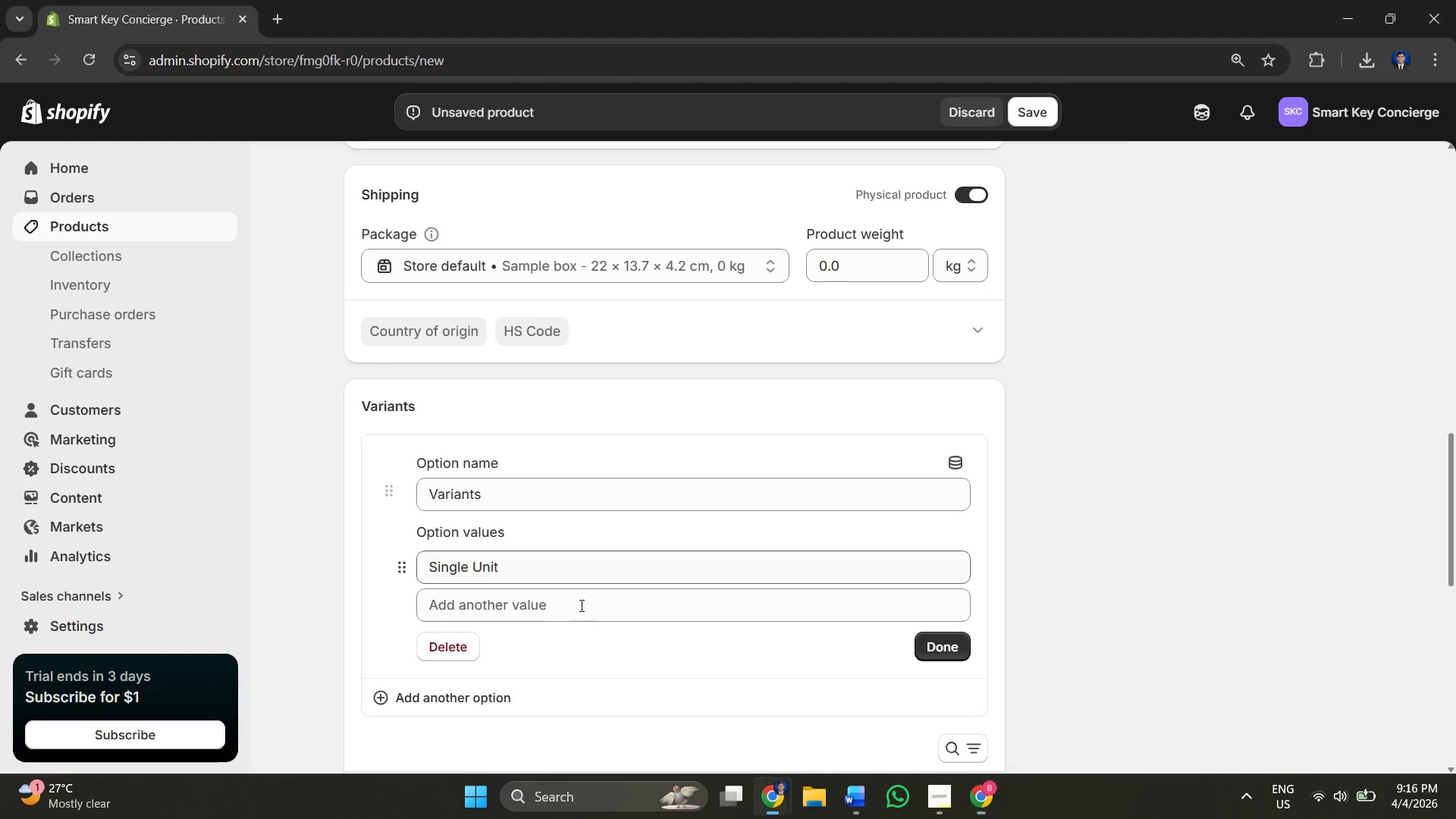 
key(Control+V)
 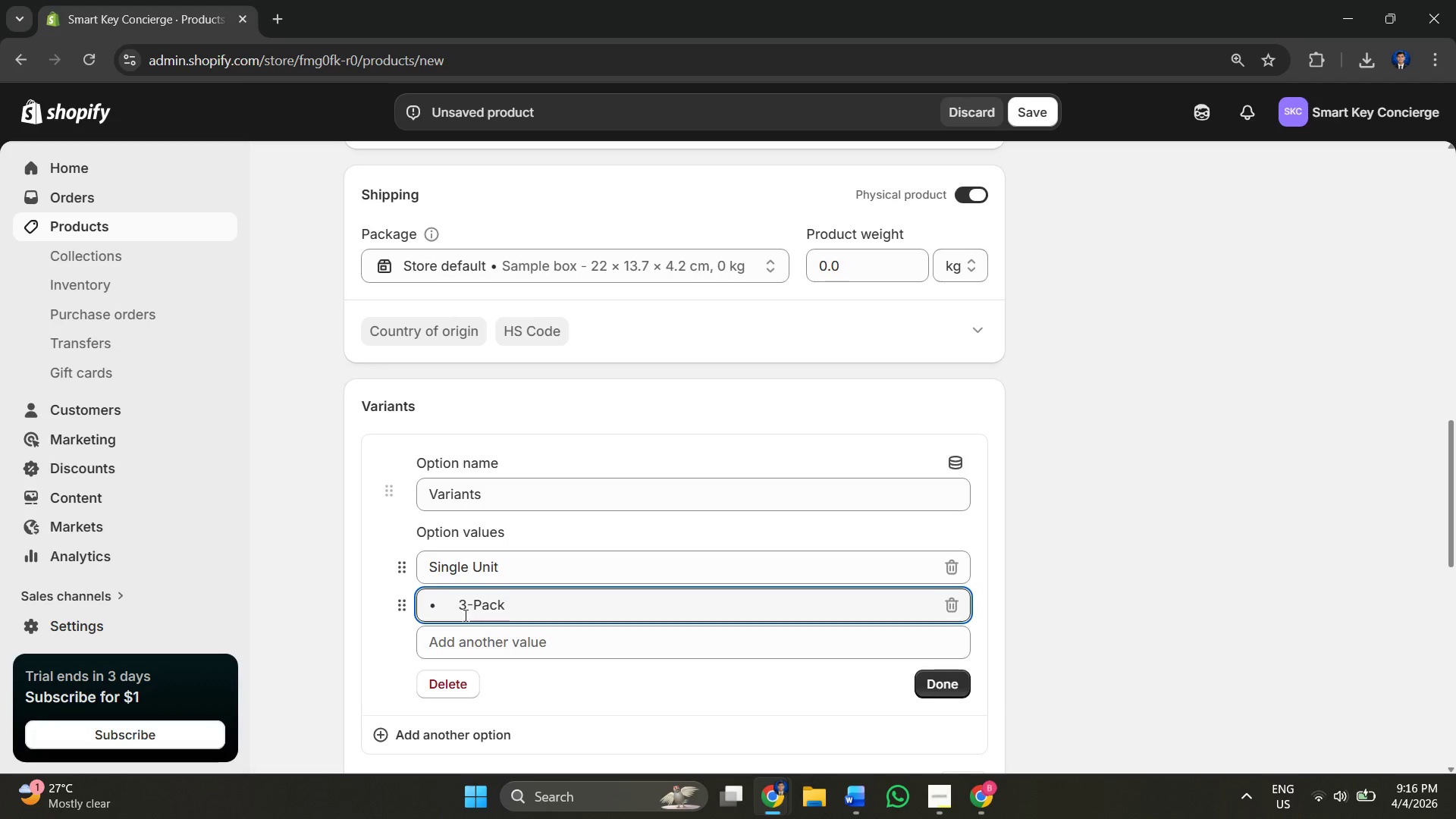 
left_click([457, 604])
 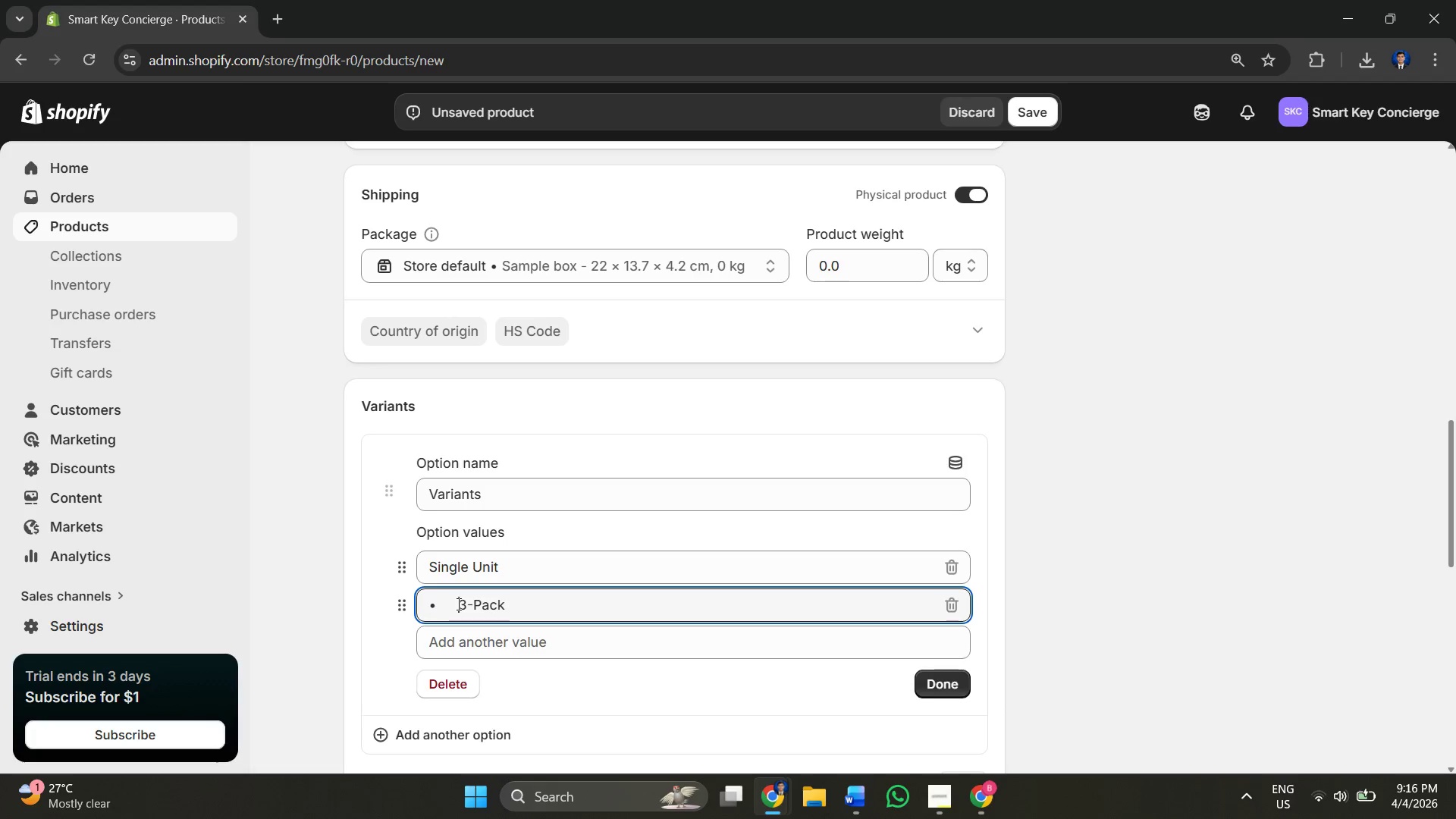 
key(Control+Backspace)
 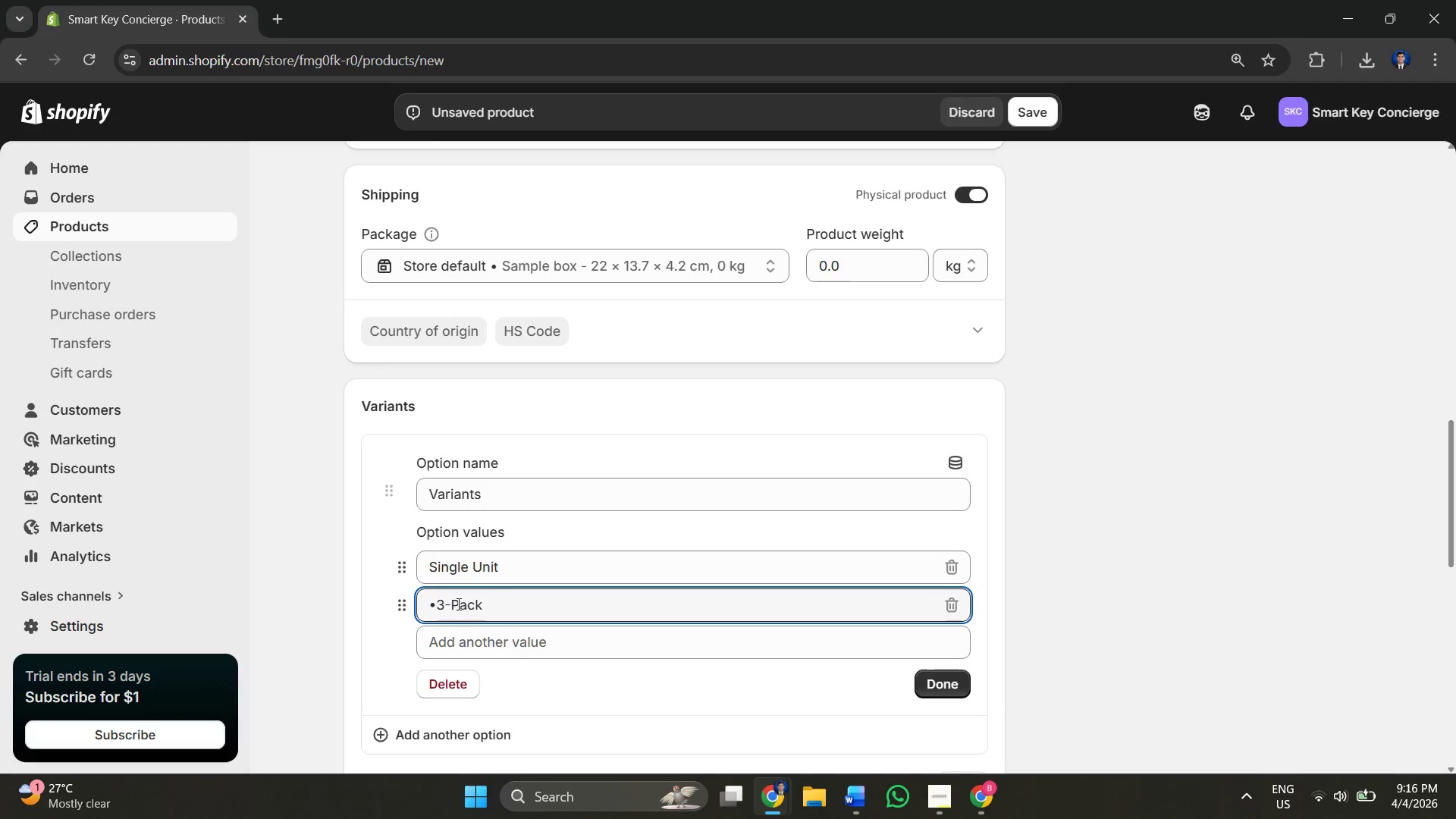 
key(Control+Backspace)
 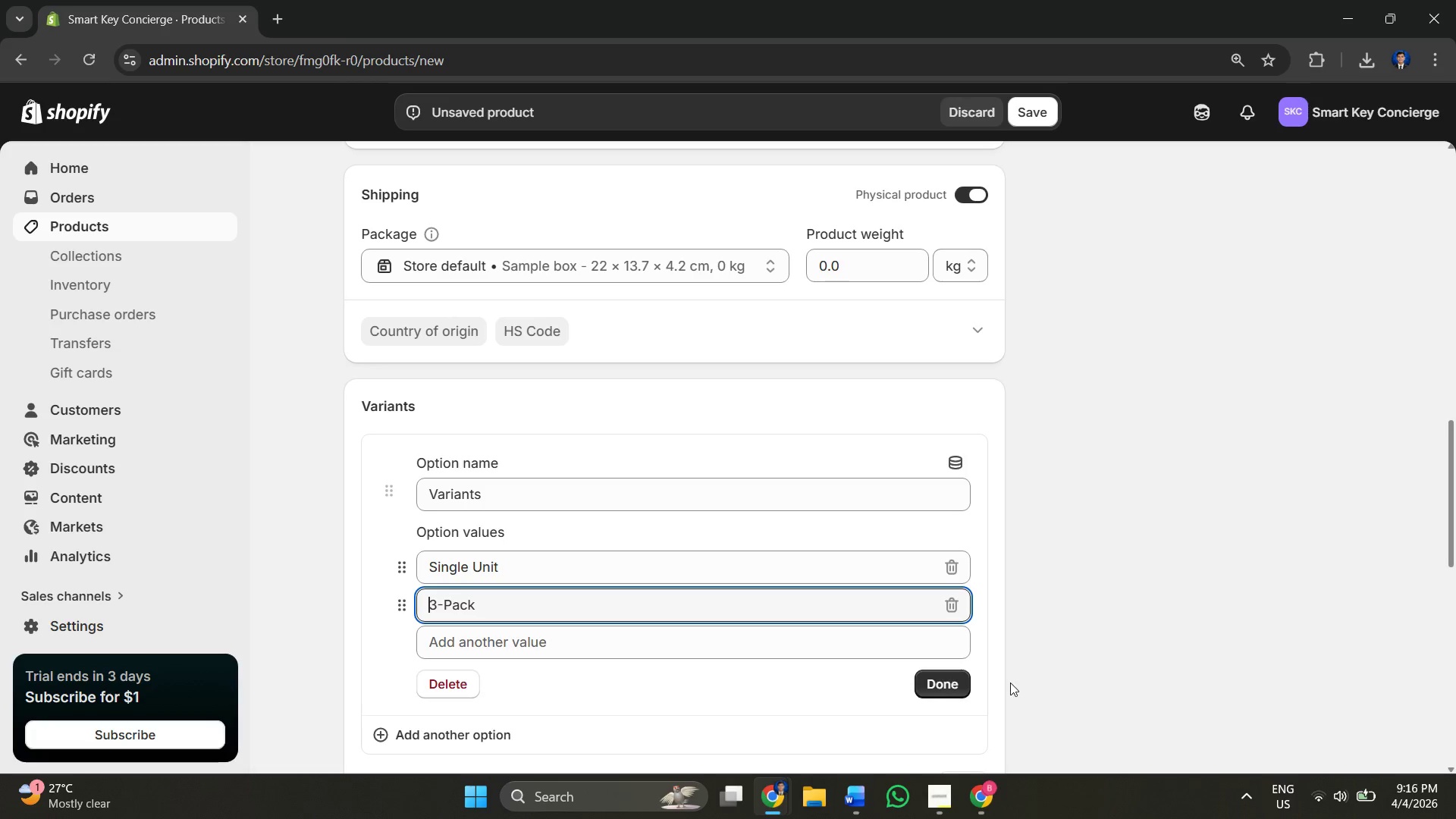 
left_click([946, 681])
 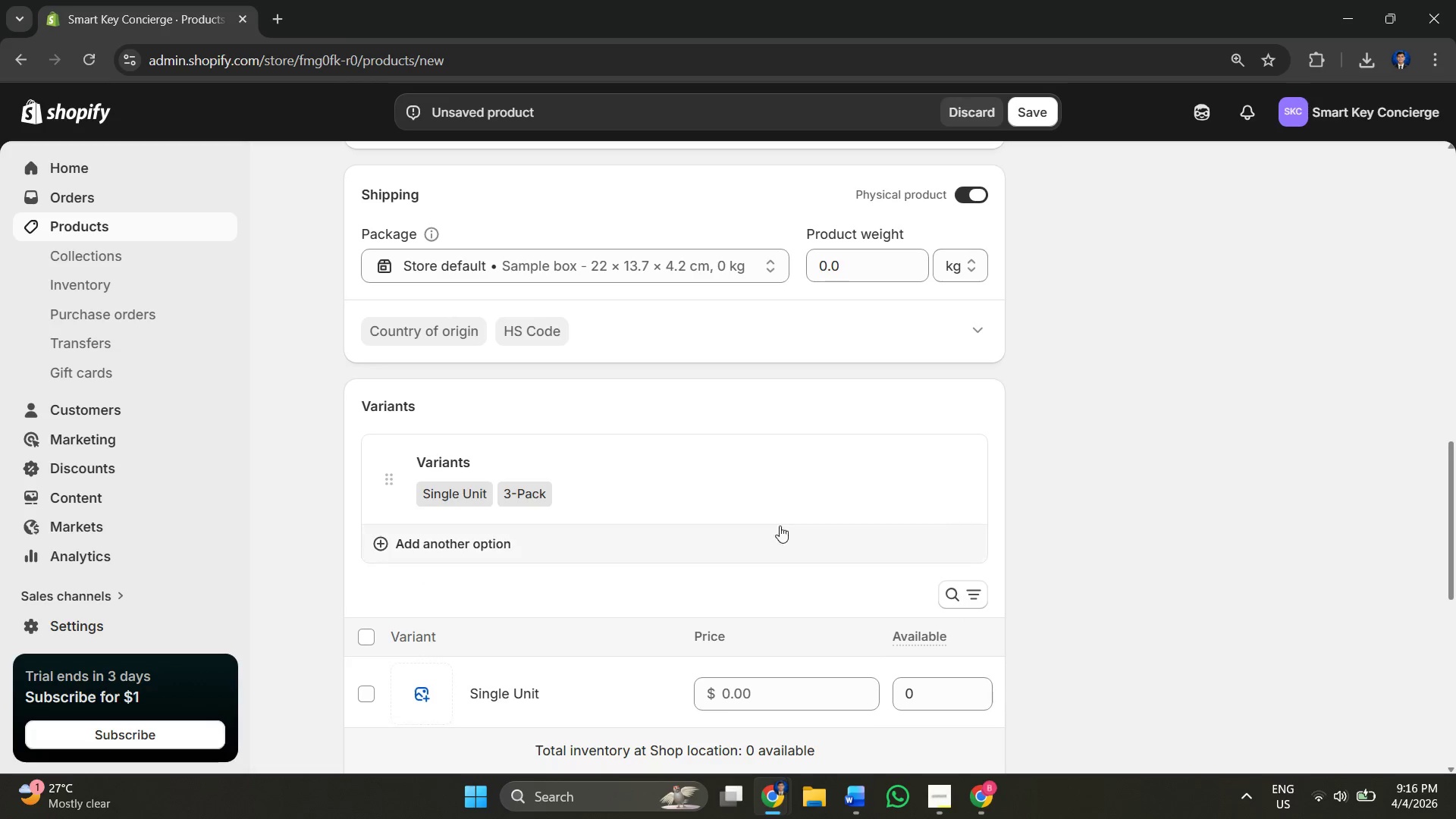 
scroll: coordinate [735, 526], scroll_direction: down, amount: 2.0
 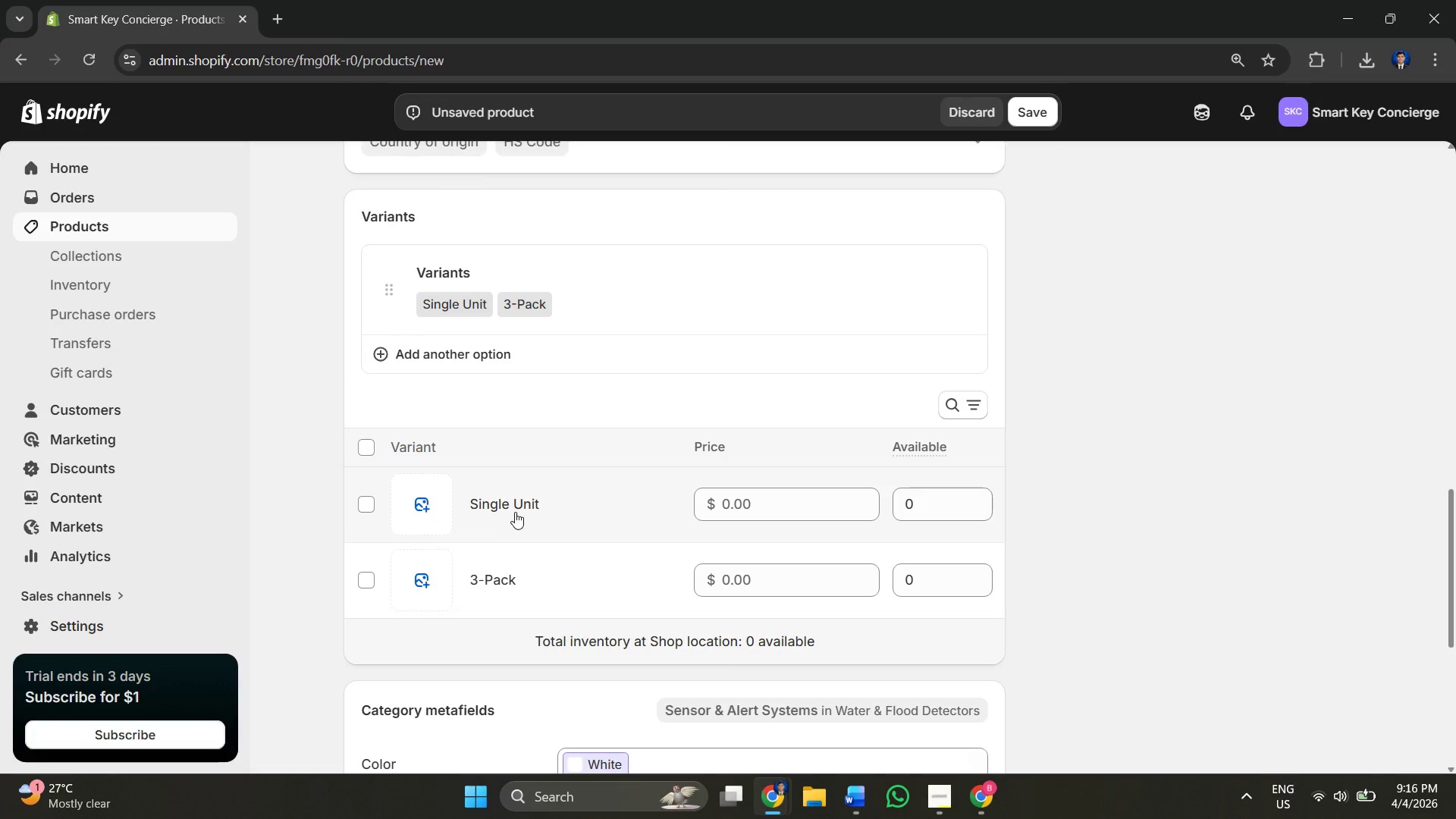 
left_click([482, 505])
 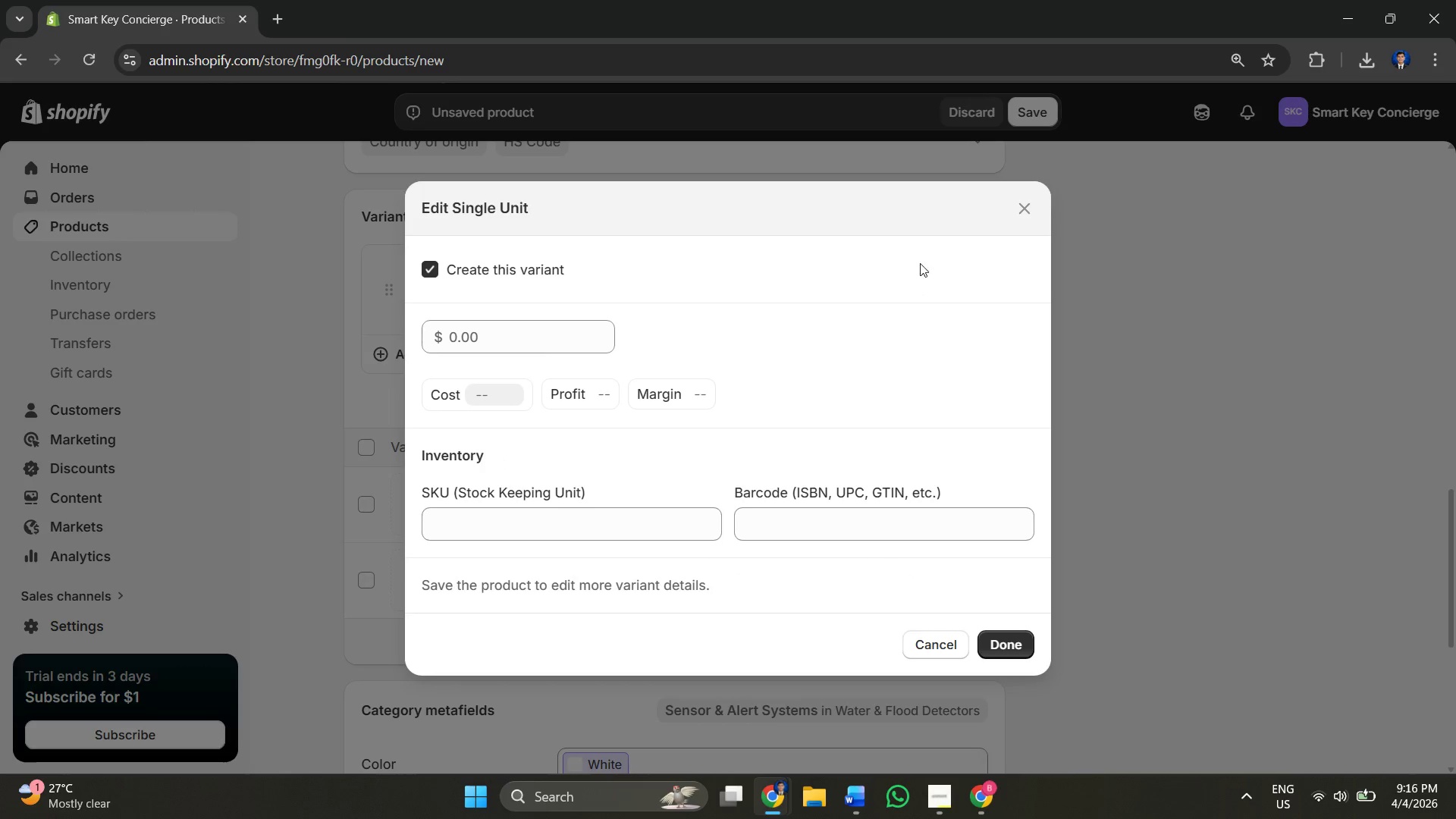 
left_click([1021, 209])
 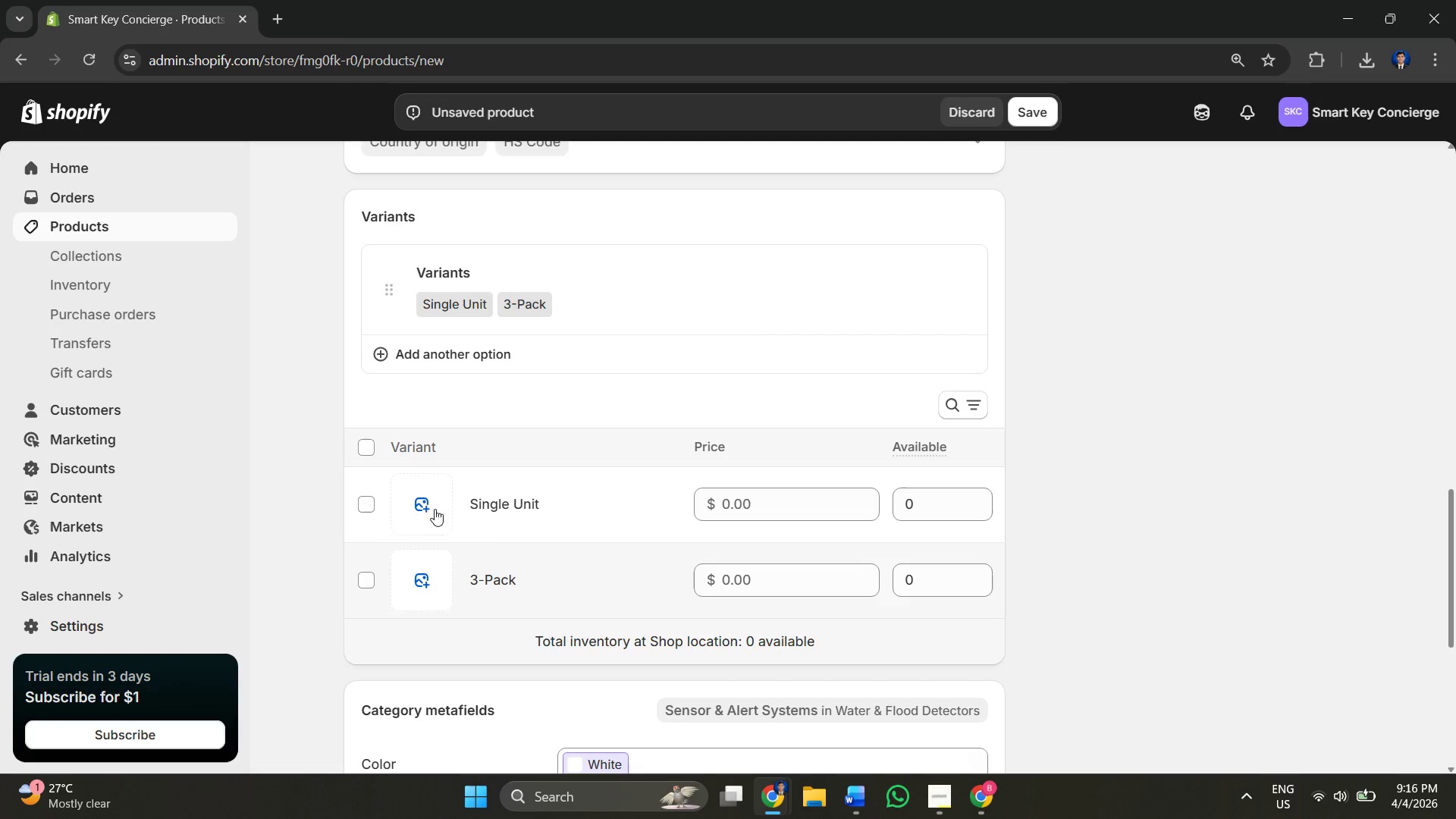 
left_click([425, 508])
 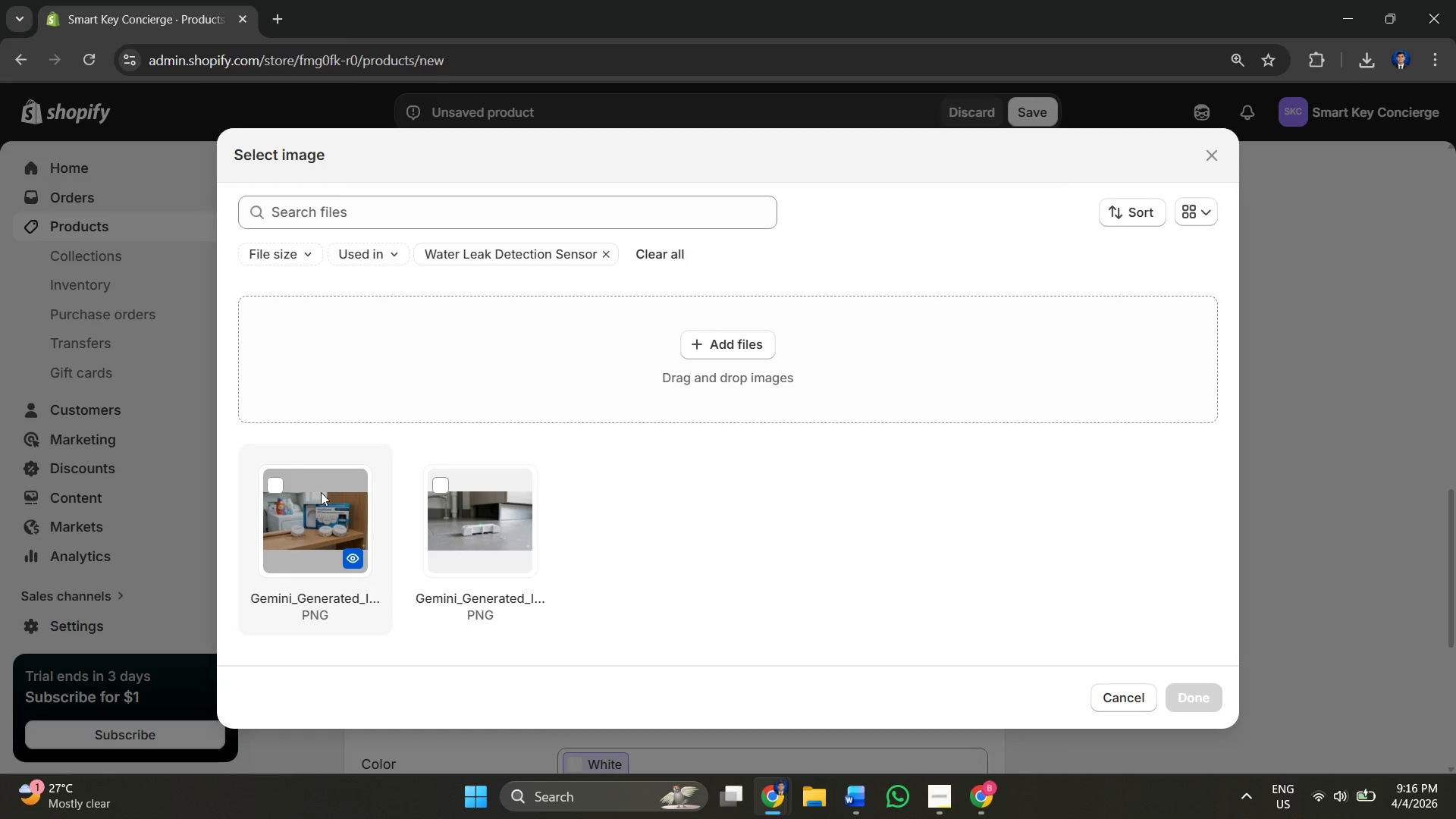 
left_click([474, 497])
 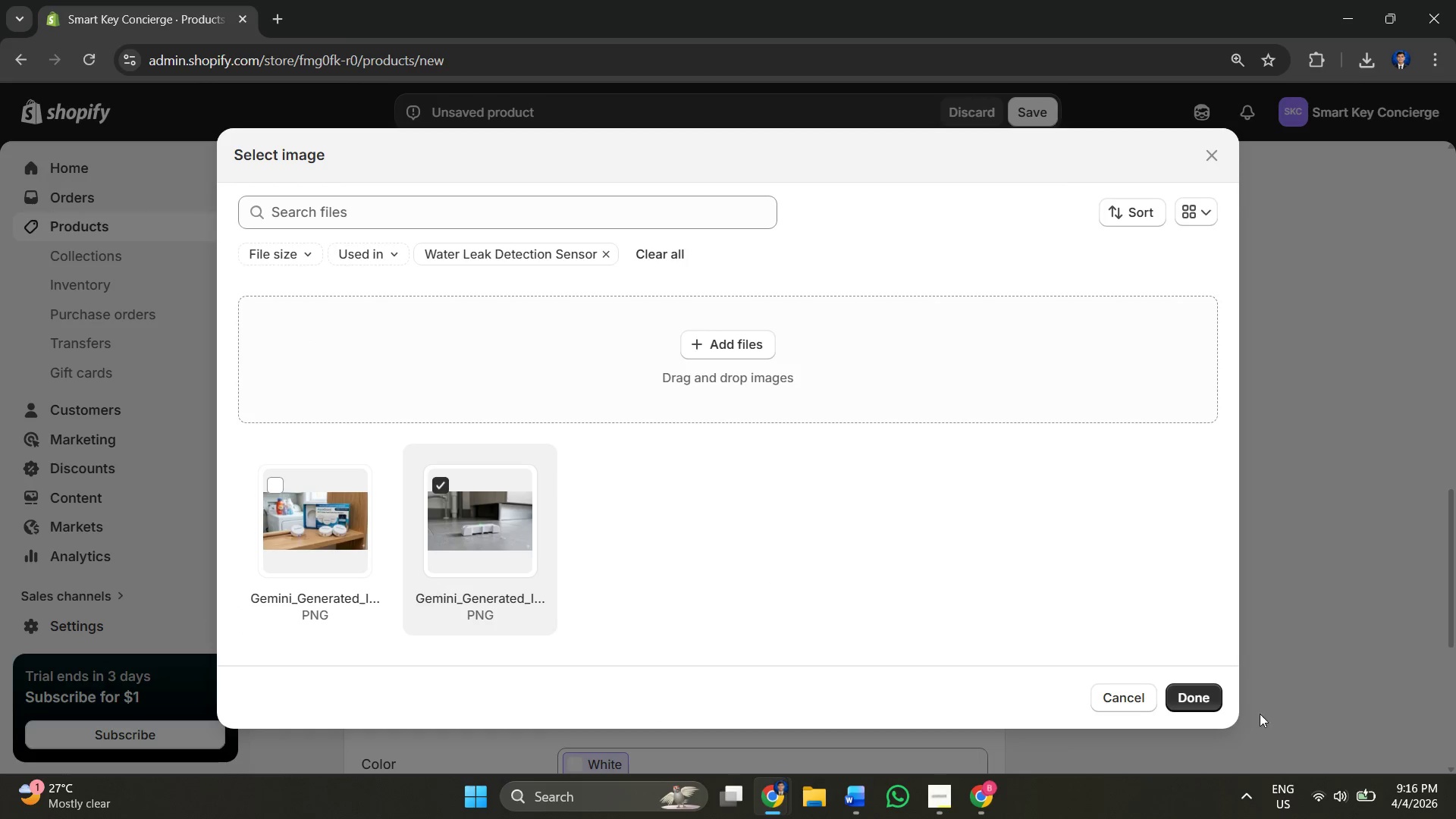 
left_click([1196, 698])
 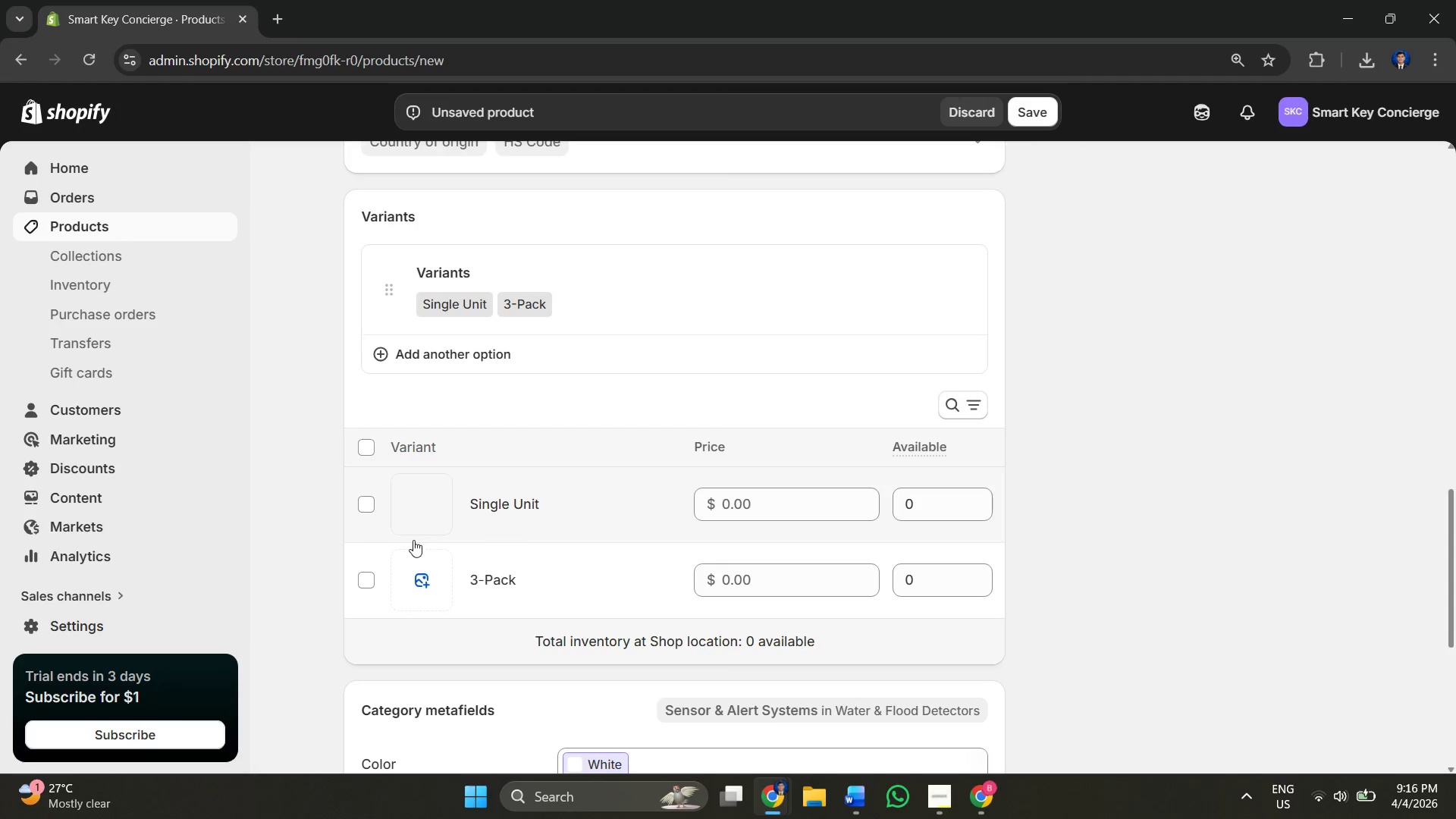 
left_click([406, 565])
 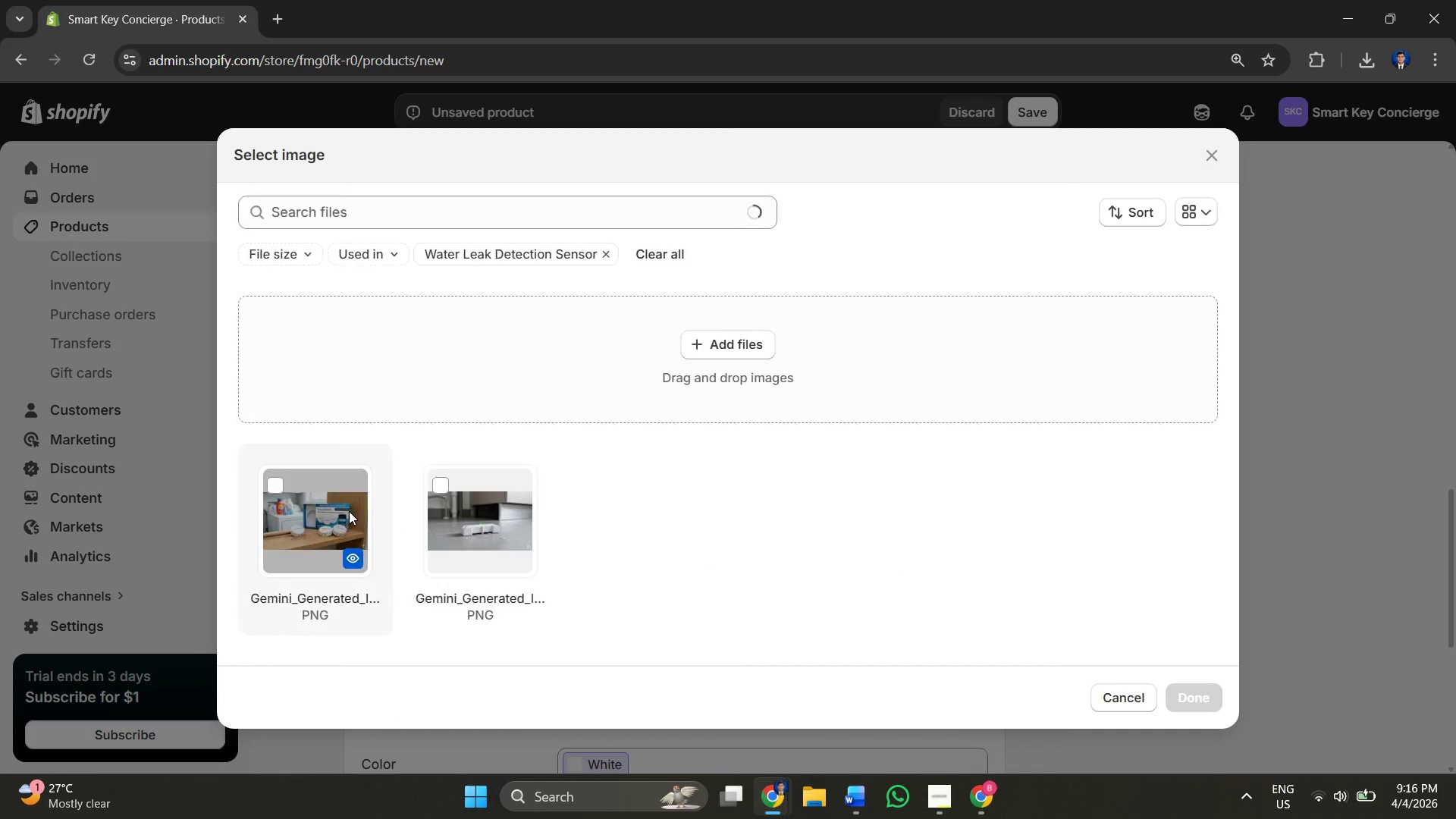 
left_click([312, 504])
 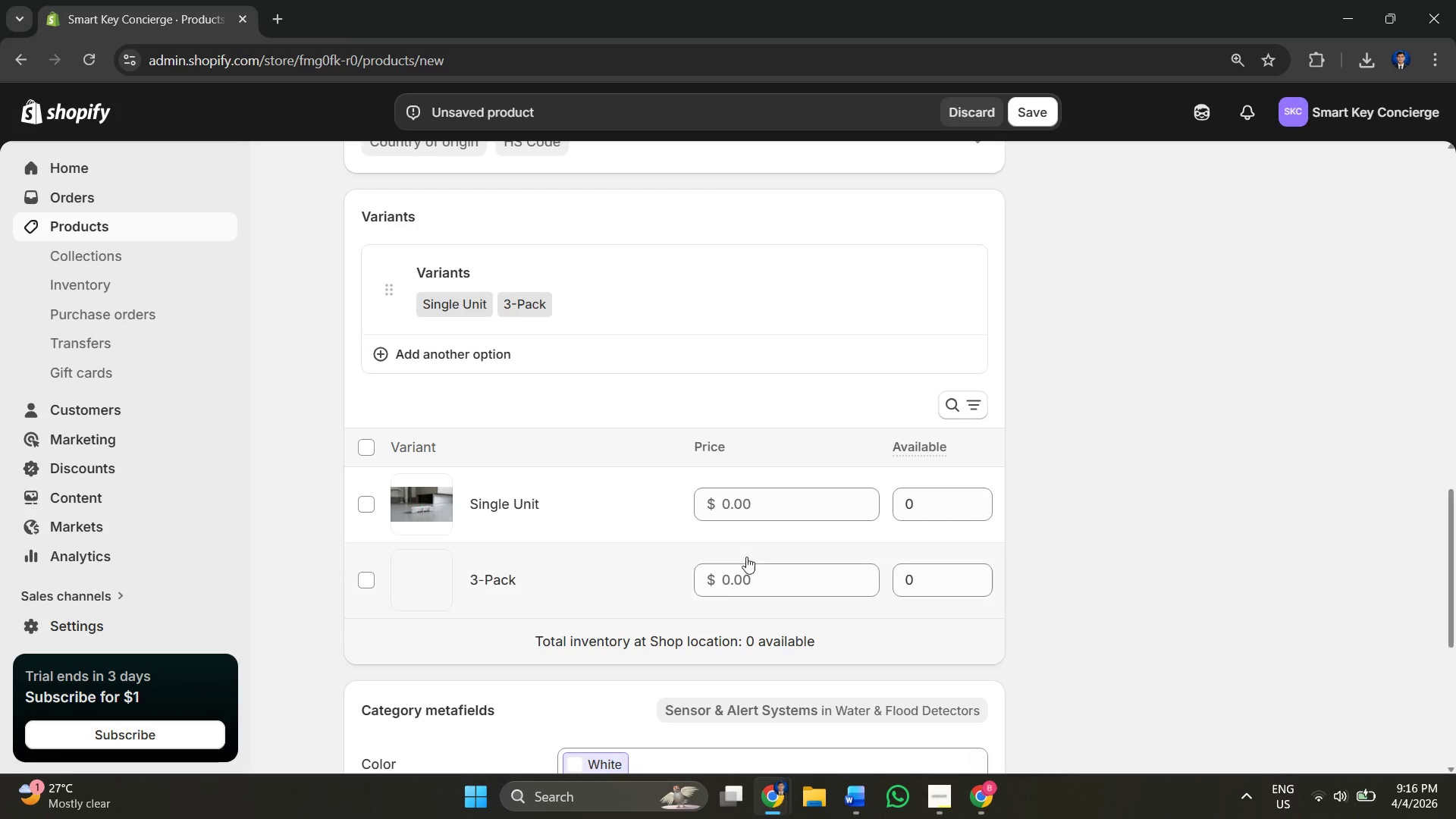 
left_click([532, 478])
 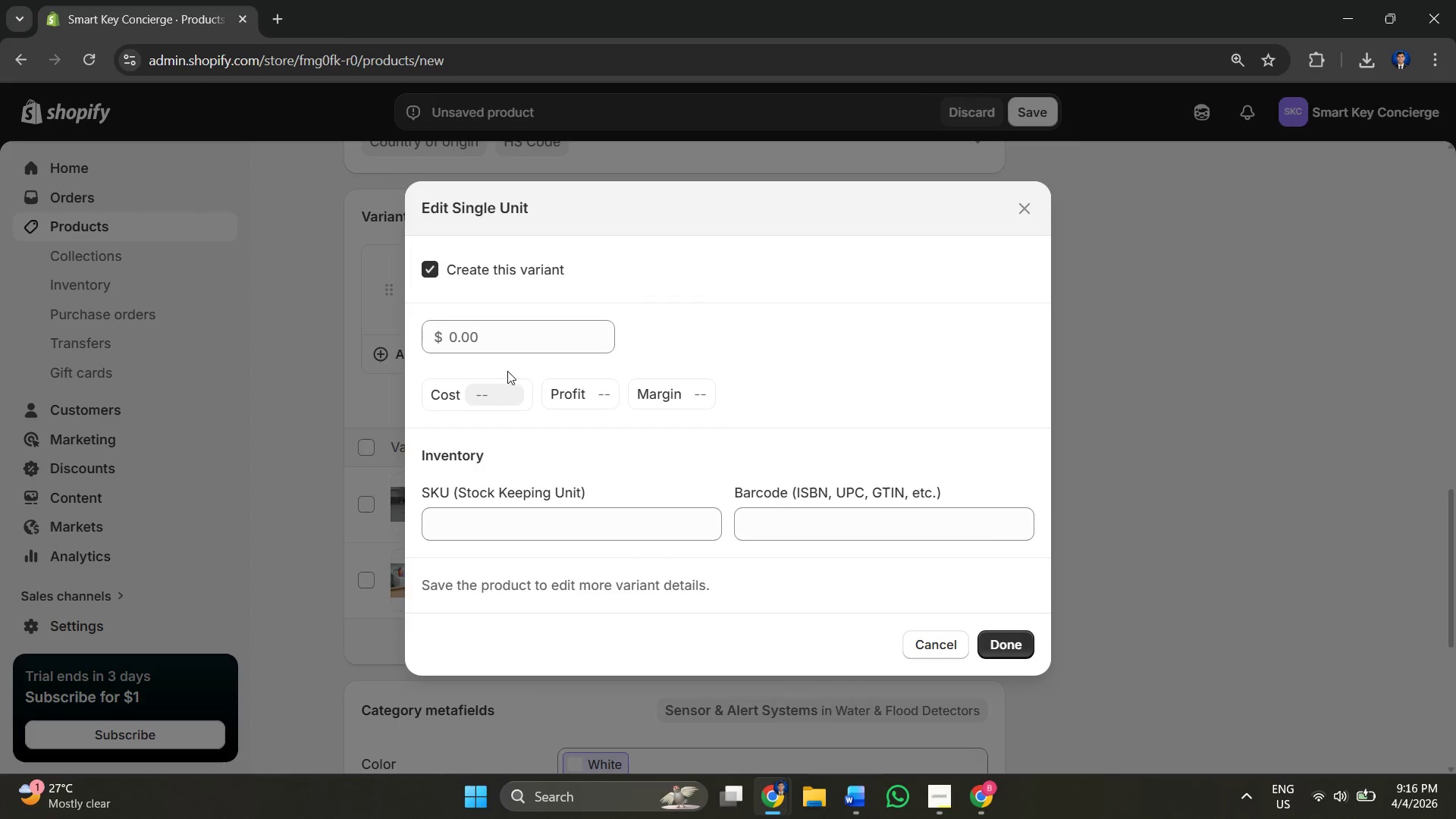 
left_click([503, 328])
 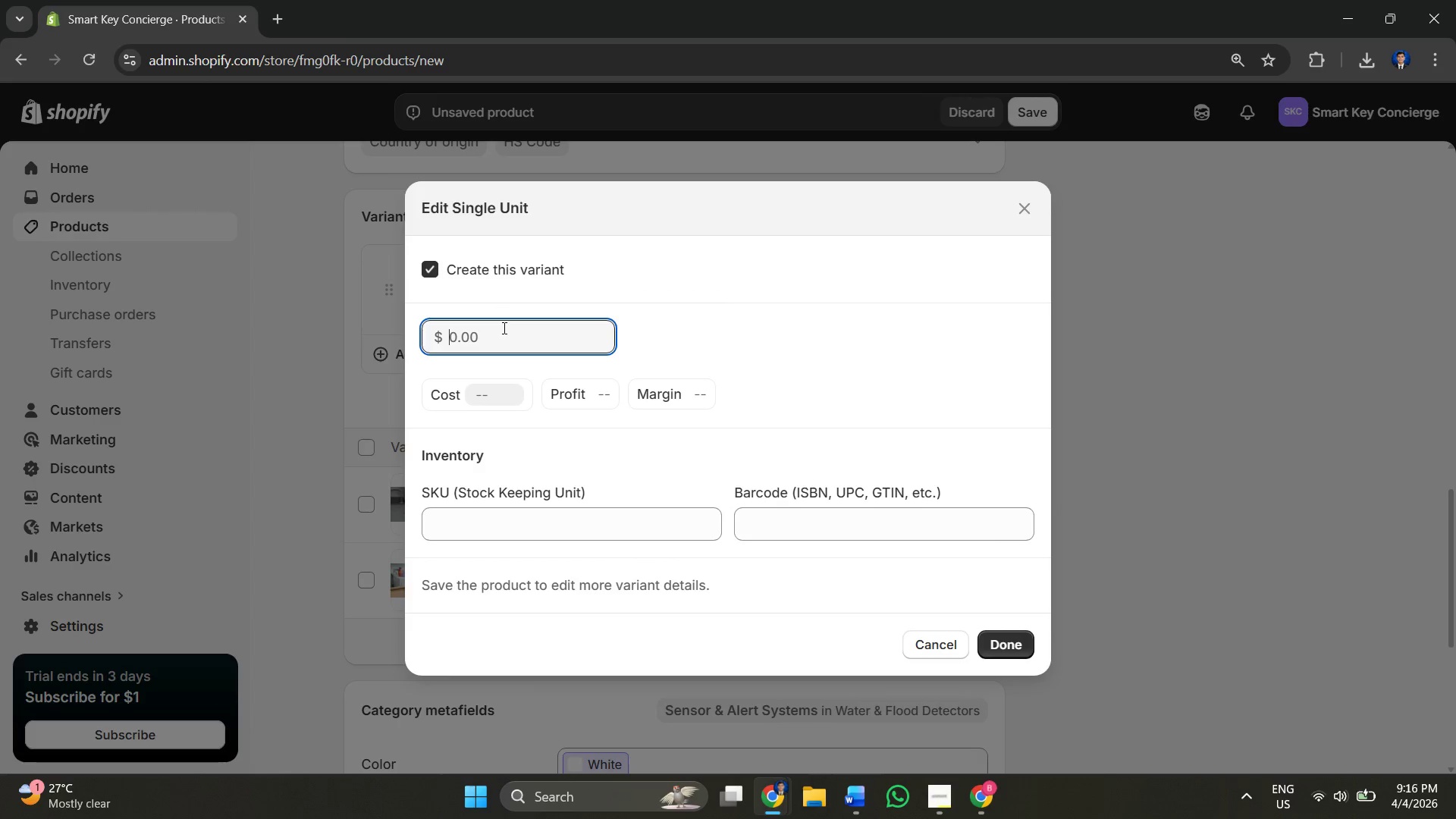 
key(Alt+AltLeft)
 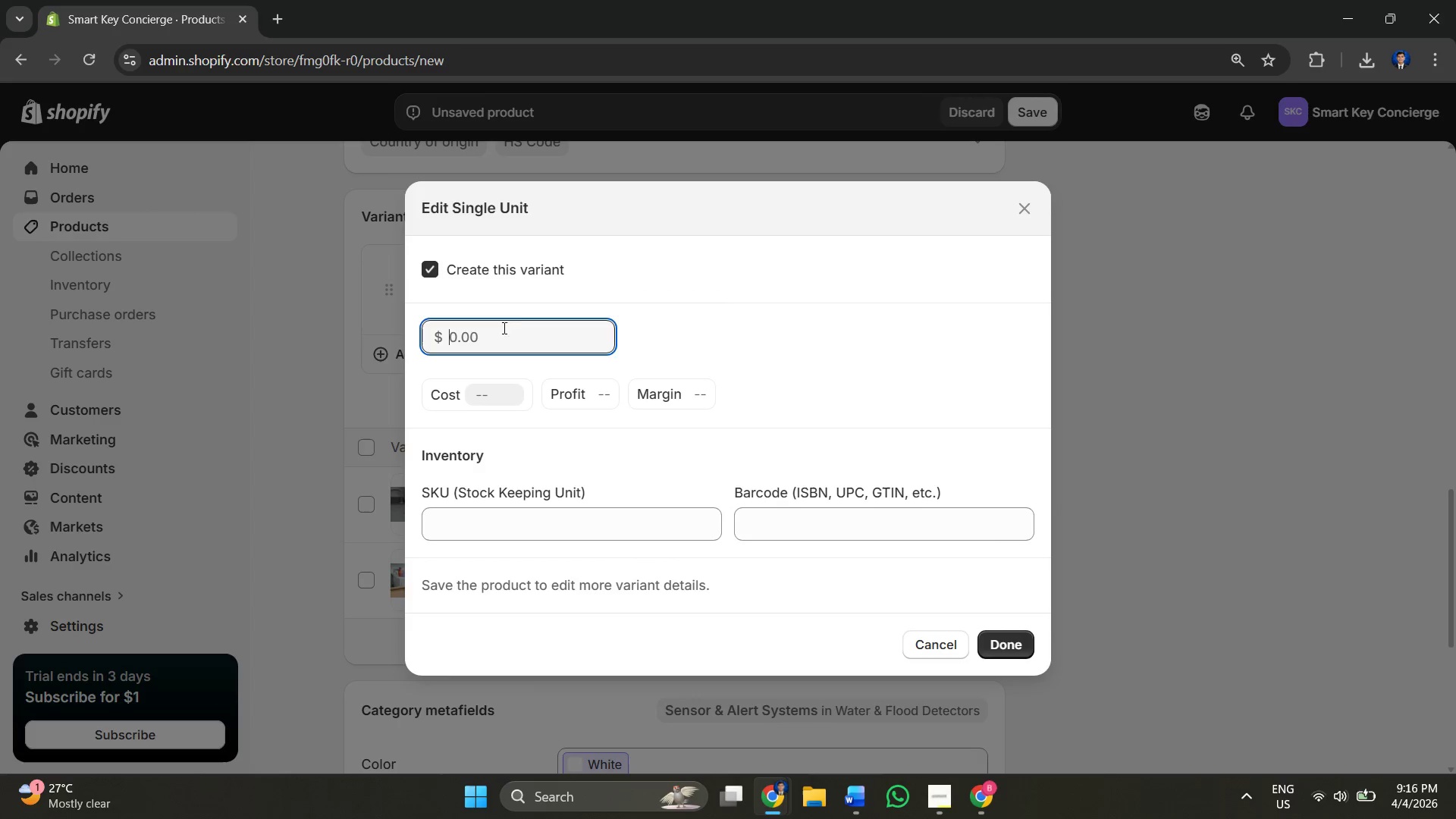 
key(Alt+Tab)
 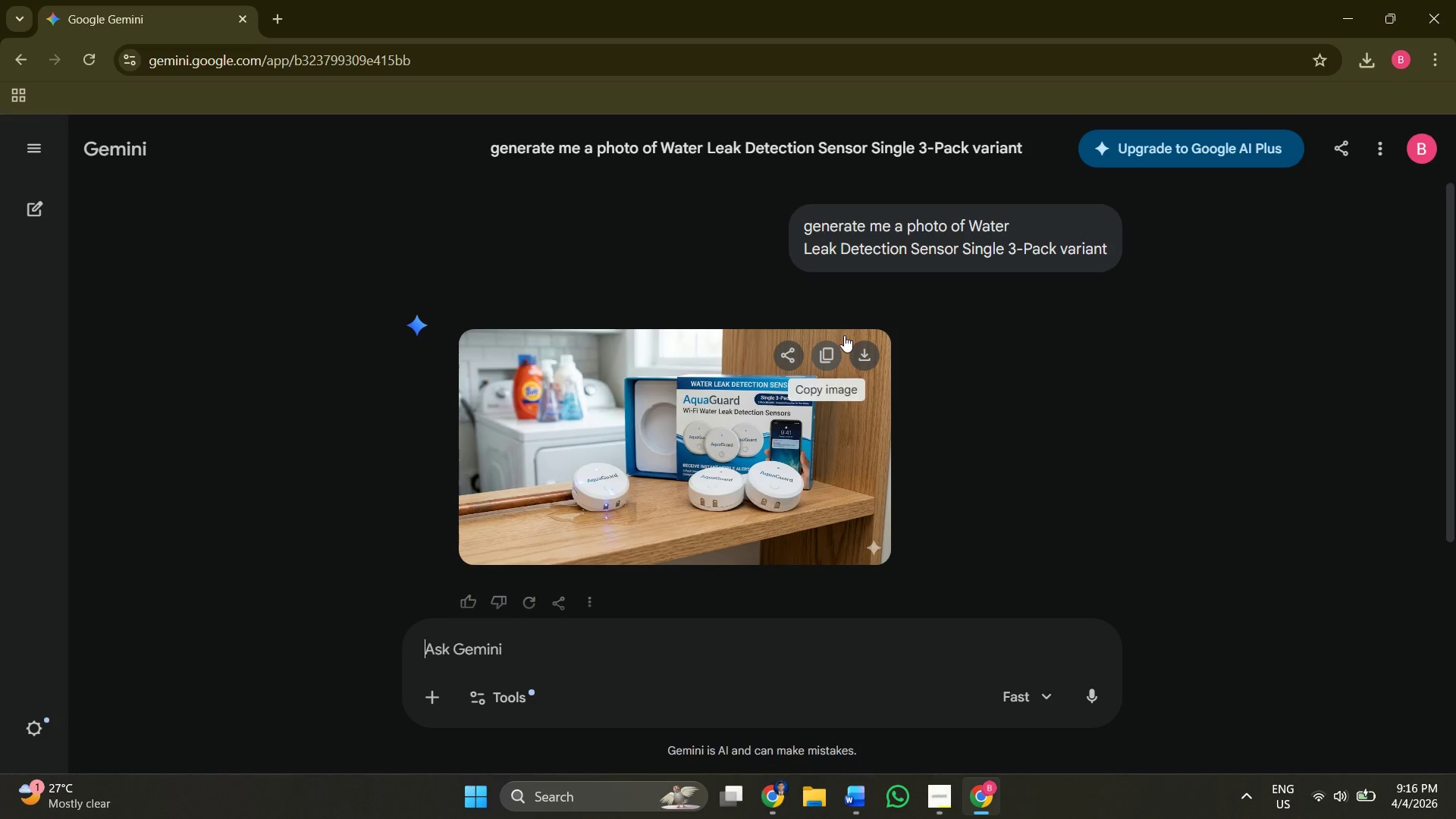 
key(Alt+Tab)
 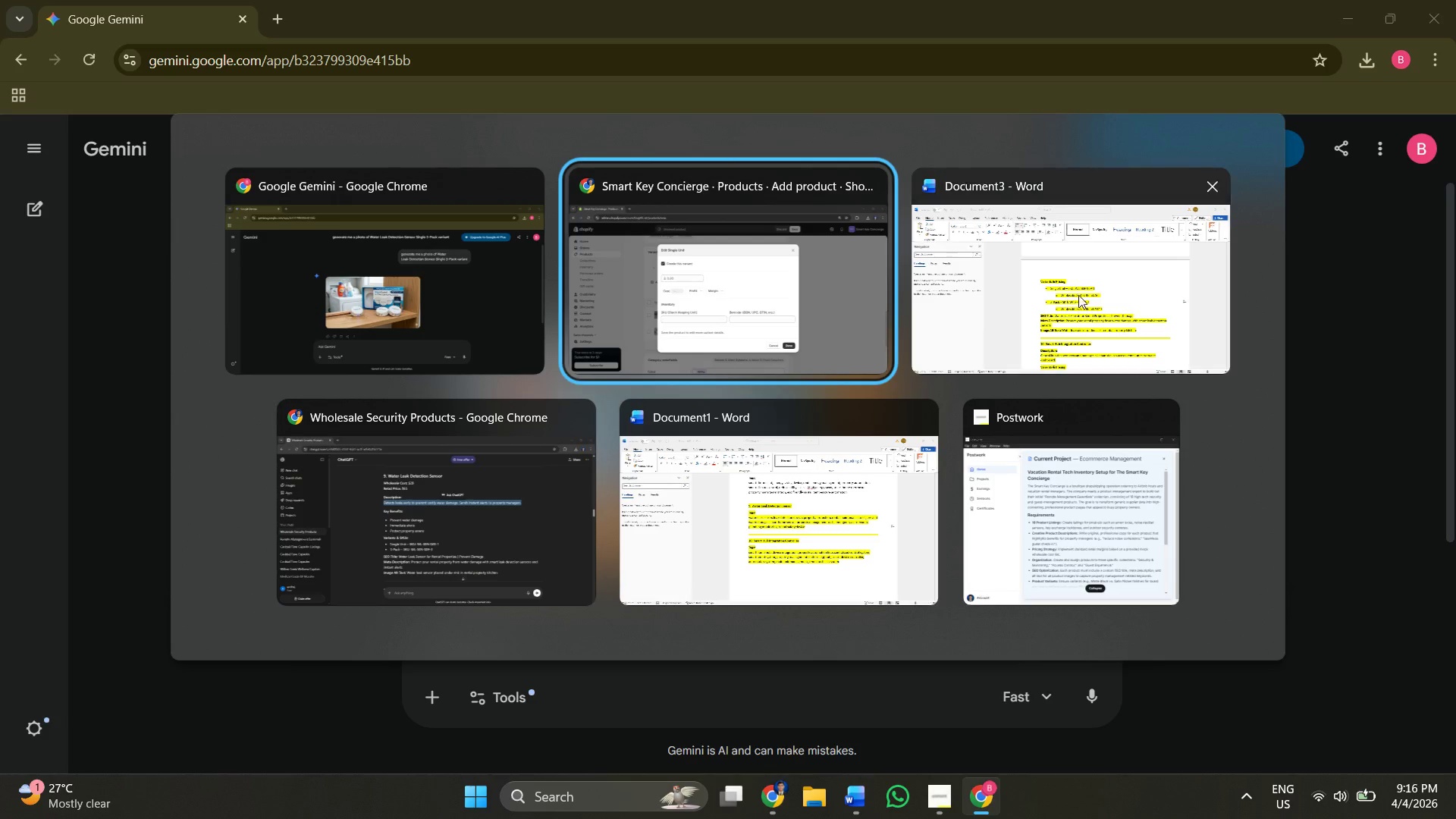 
key(Alt+Tab)
 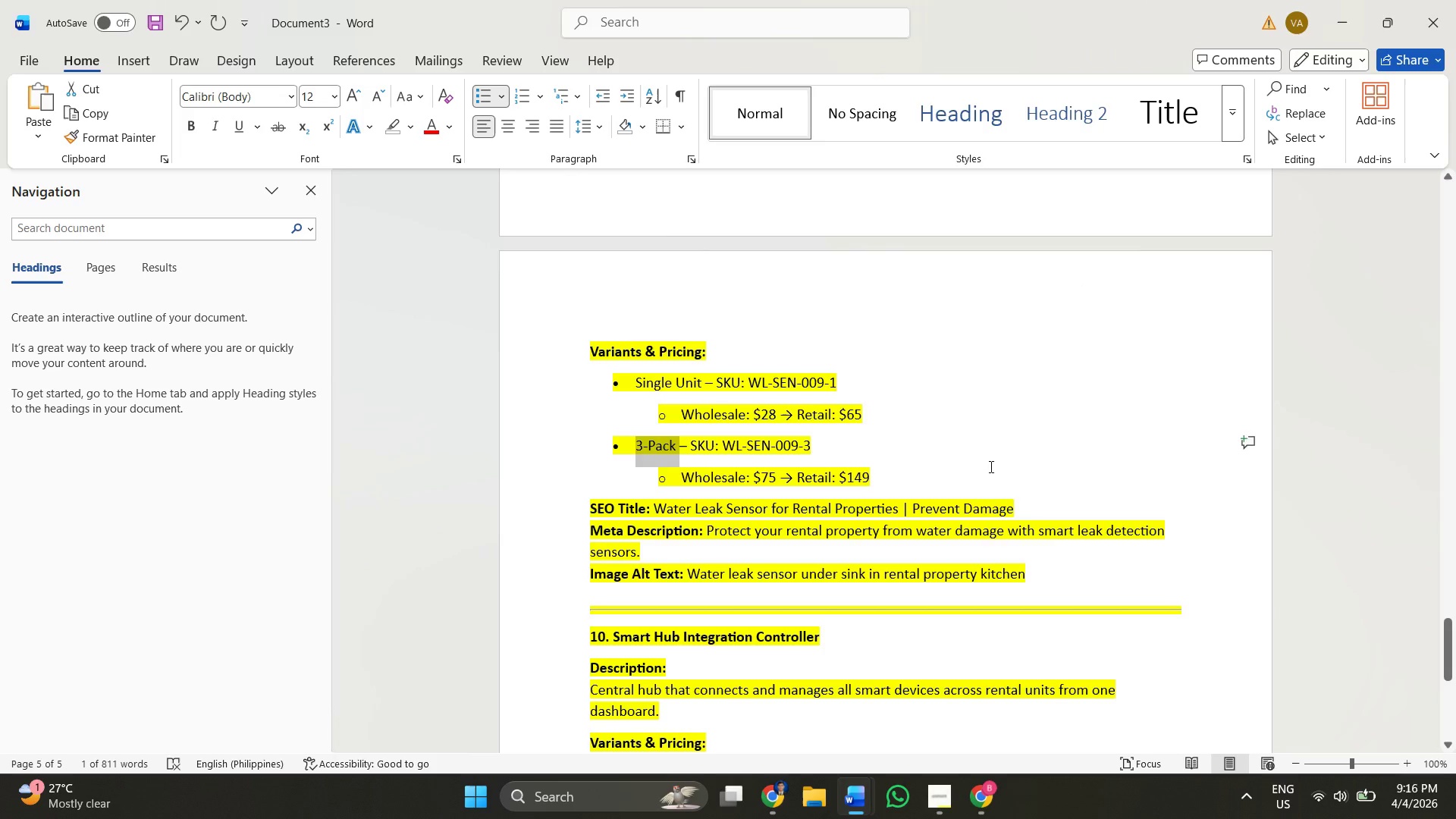 
left_click([843, 453])
 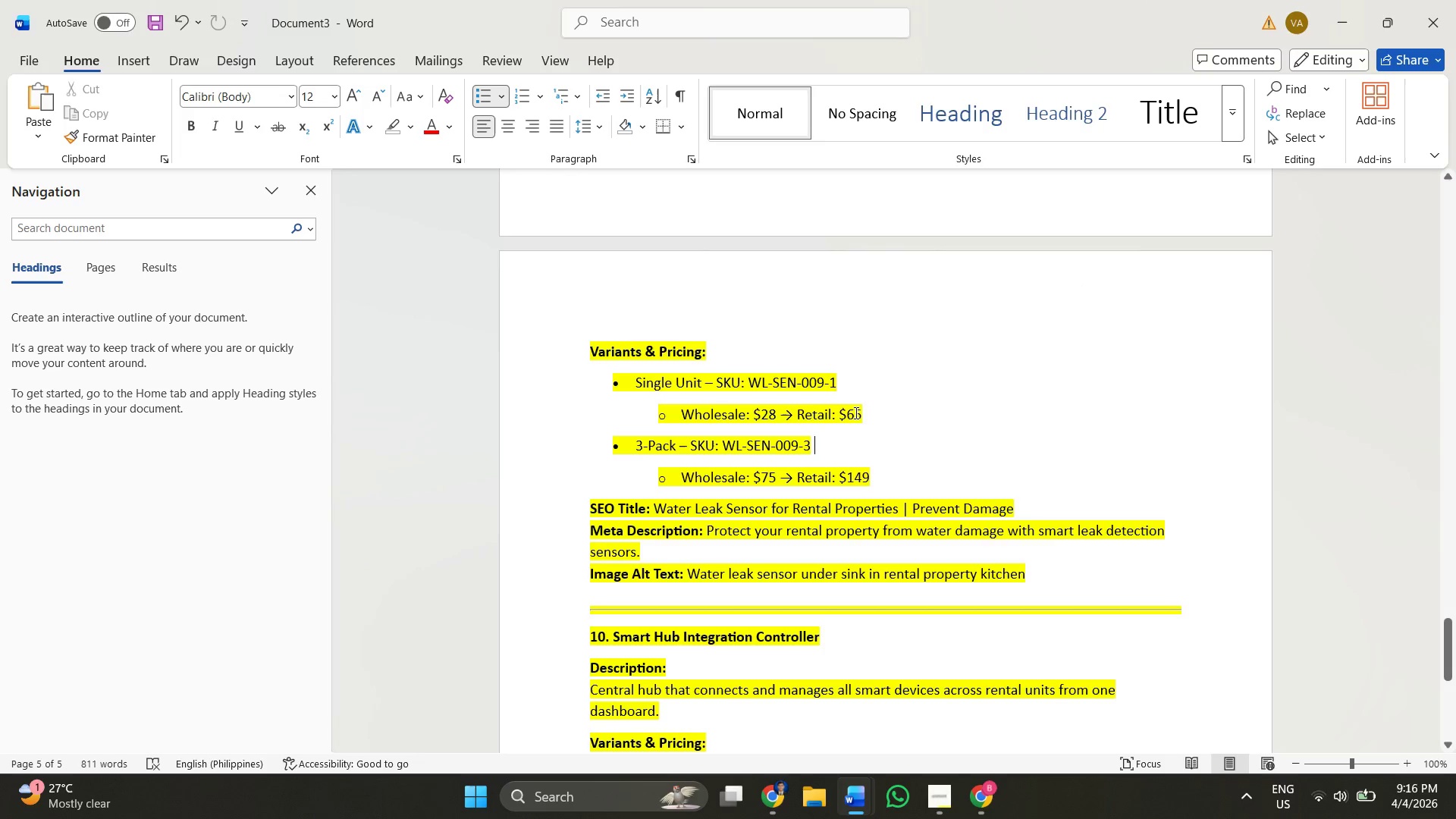 
left_click_drag(start_coordinate=[845, 414], to_coordinate=[872, 414])
 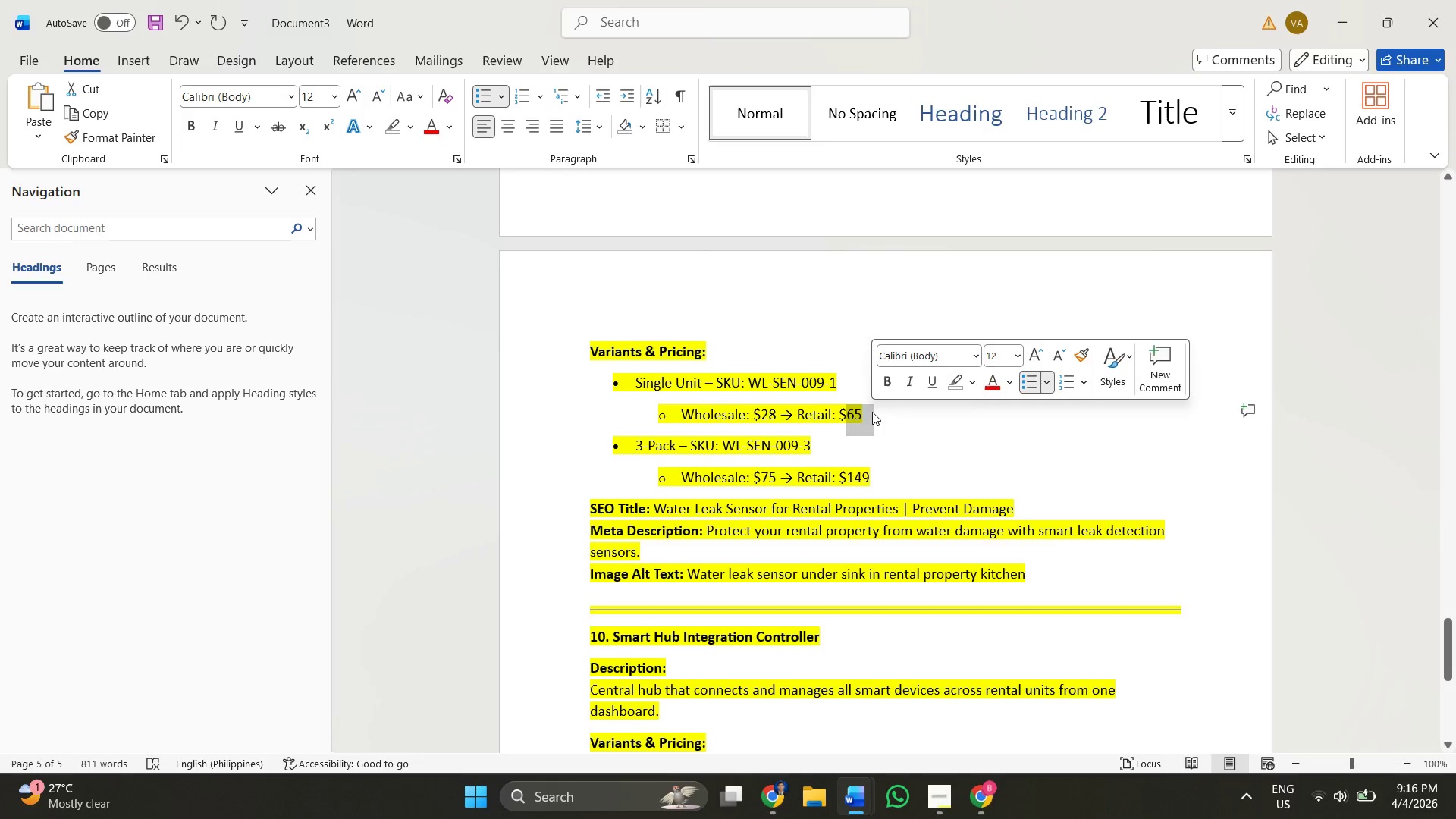 
key(Control+C)
 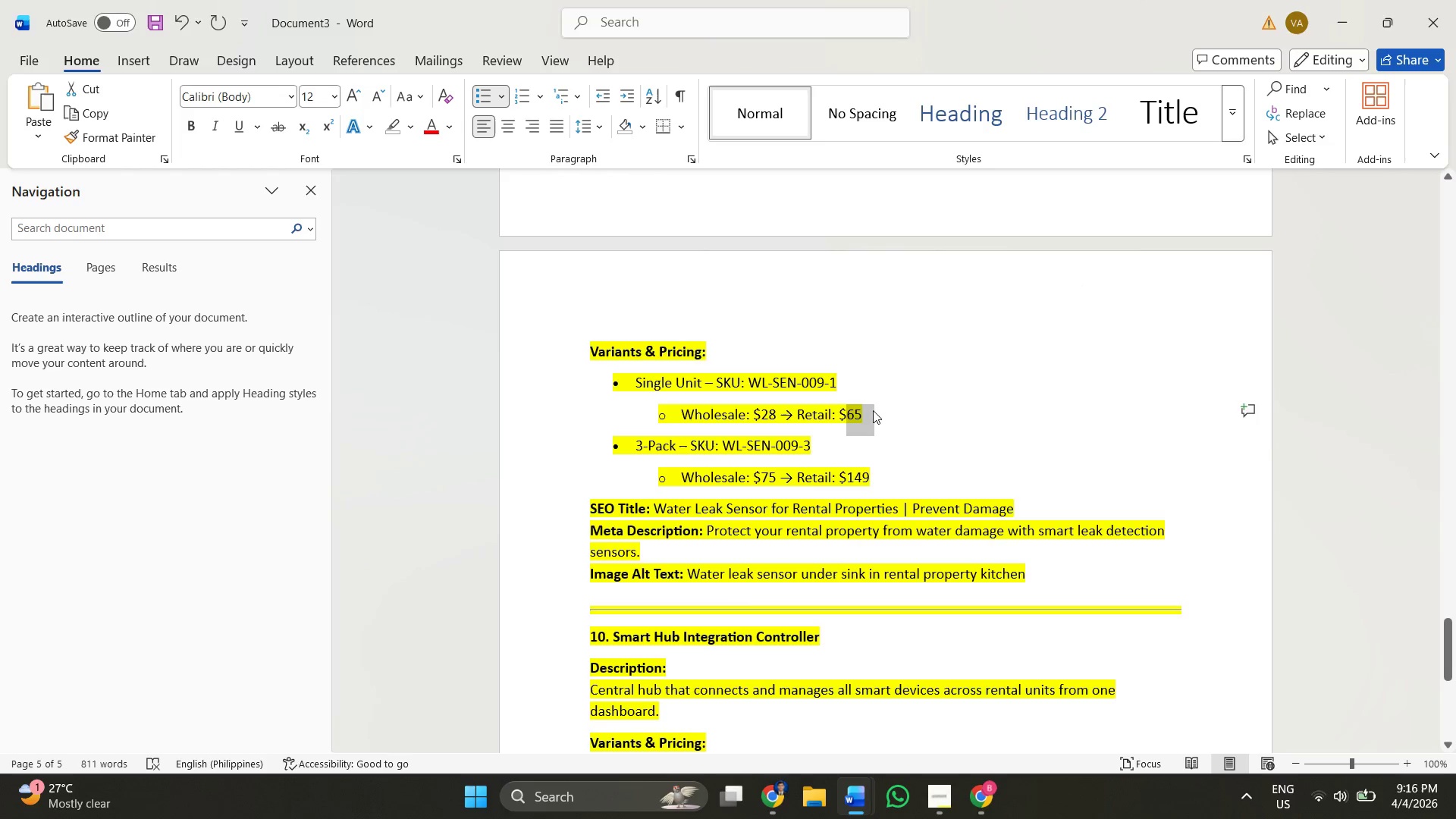 
key(Alt+AltLeft)
 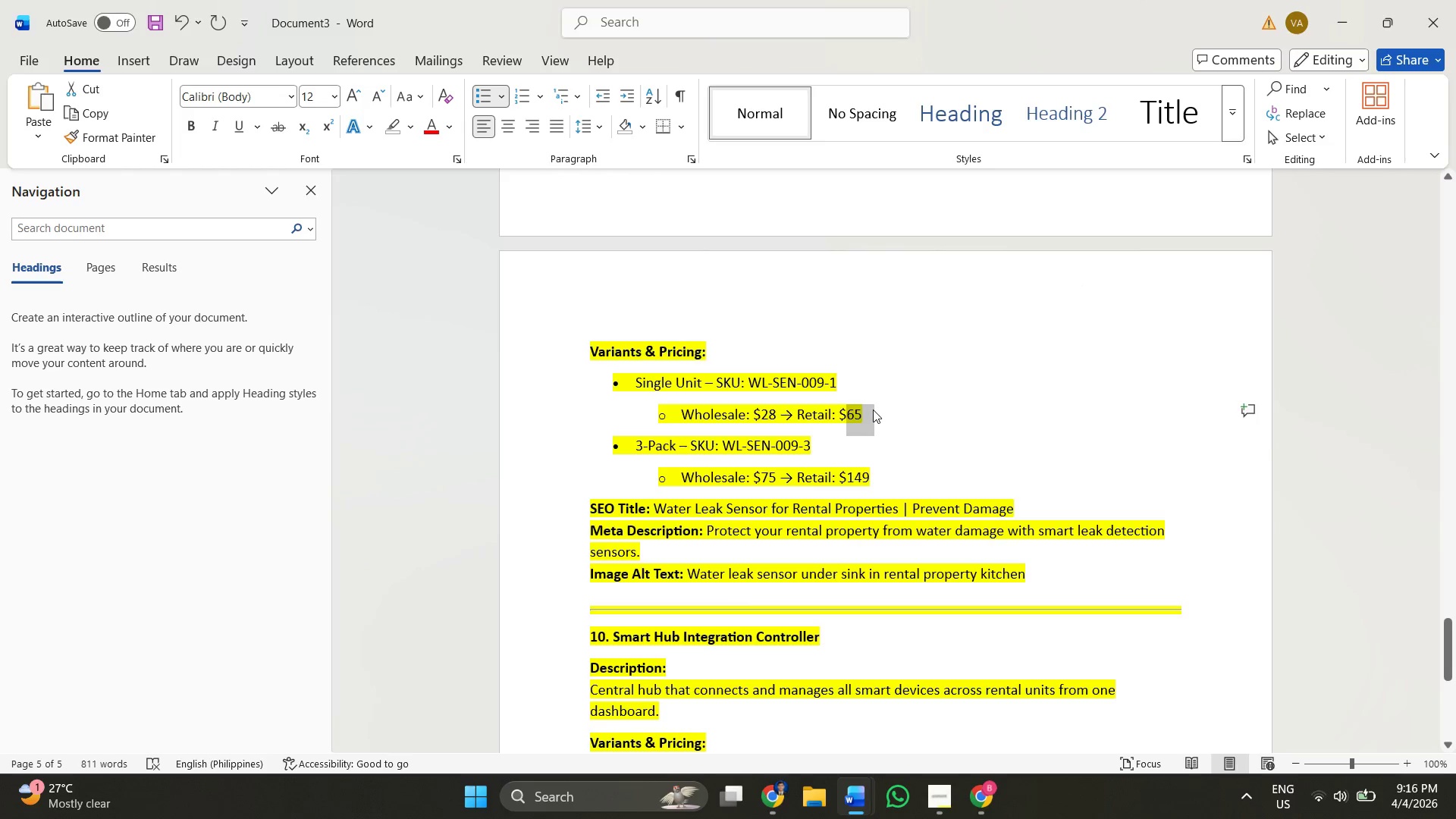 
key(Alt+Tab)
 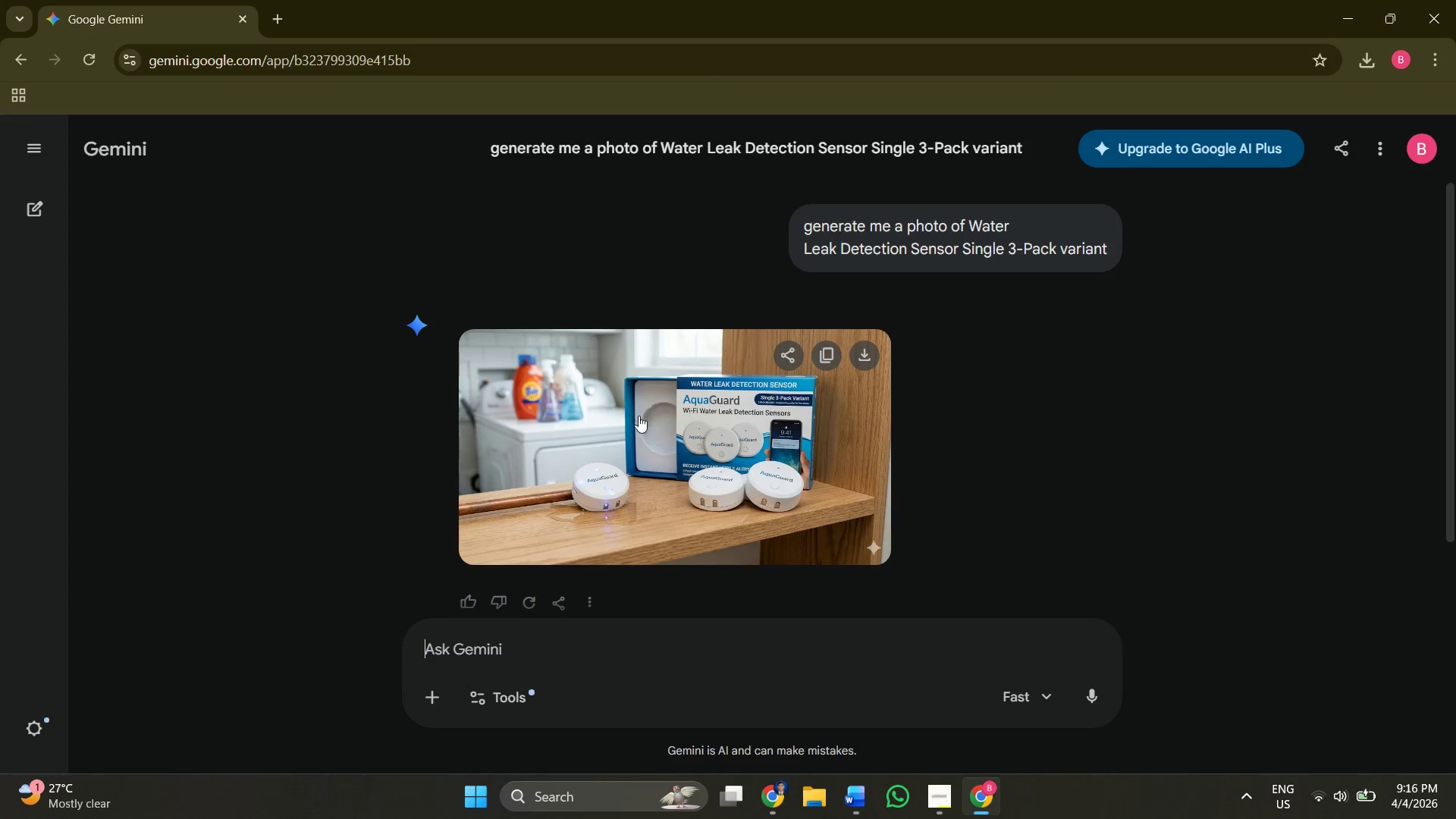 
key(Alt+Tab)
 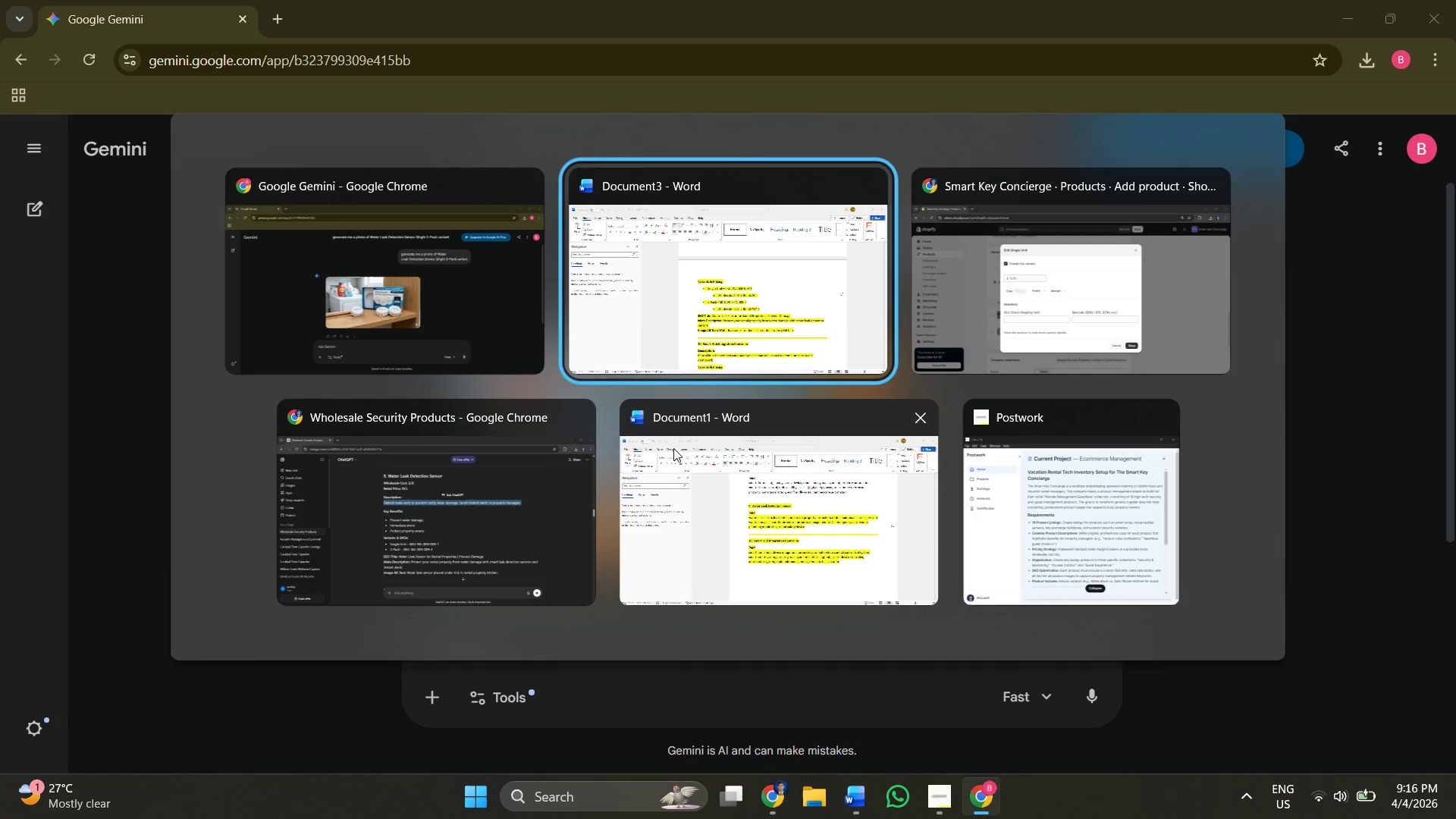 
key(Alt+Tab)
 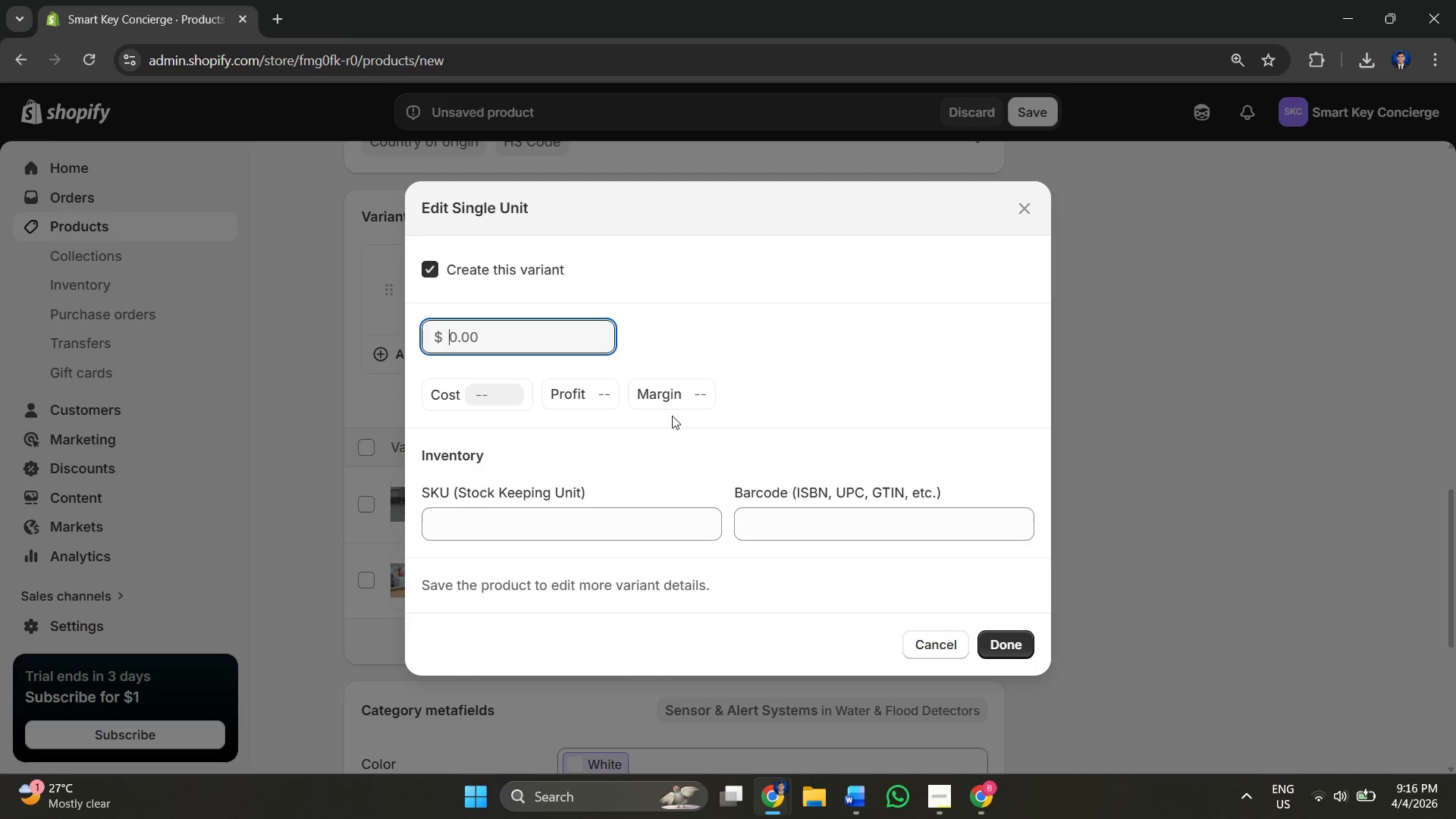 
key(Alt+Tab)
 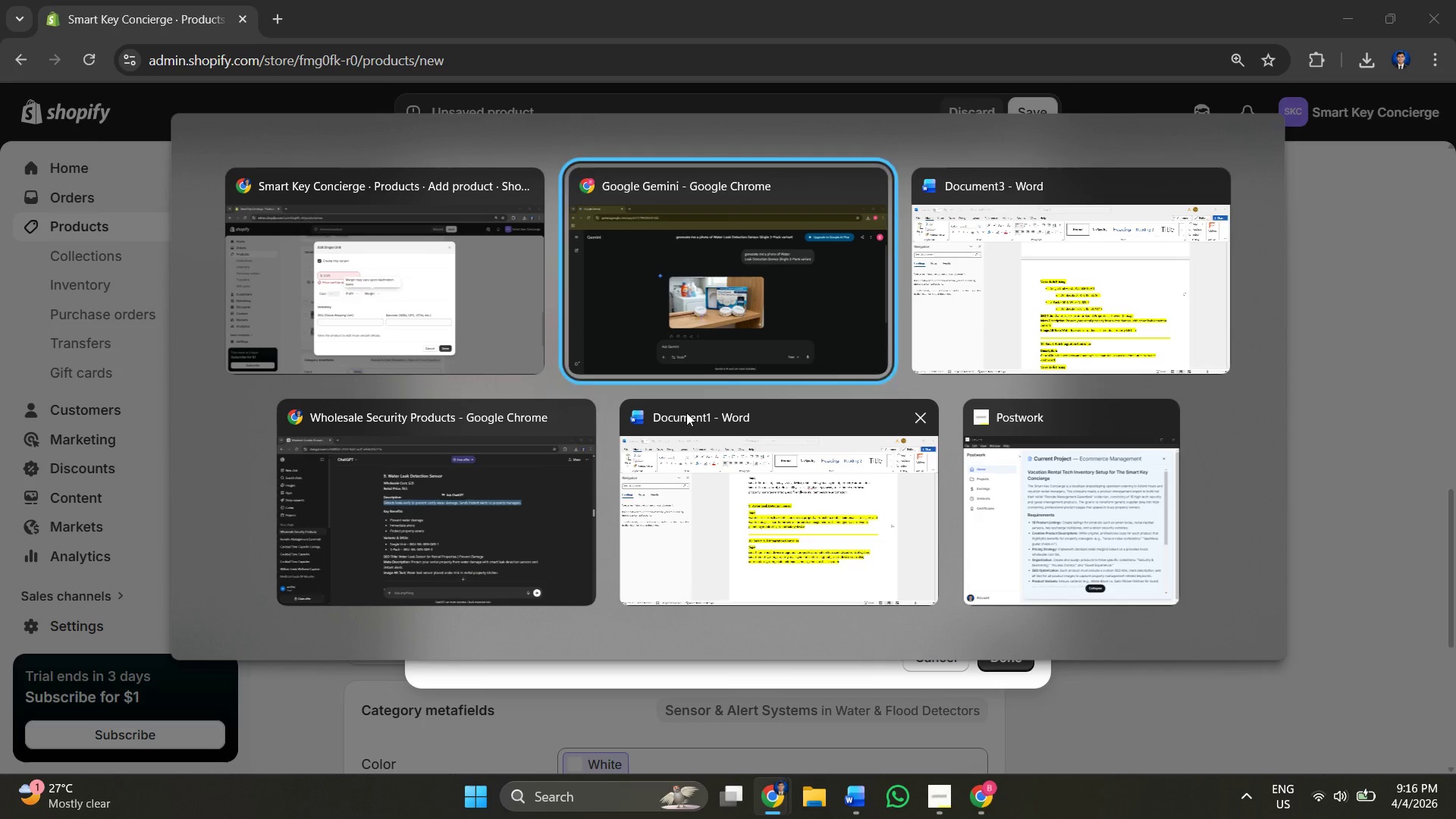 
key(Alt+Tab)
 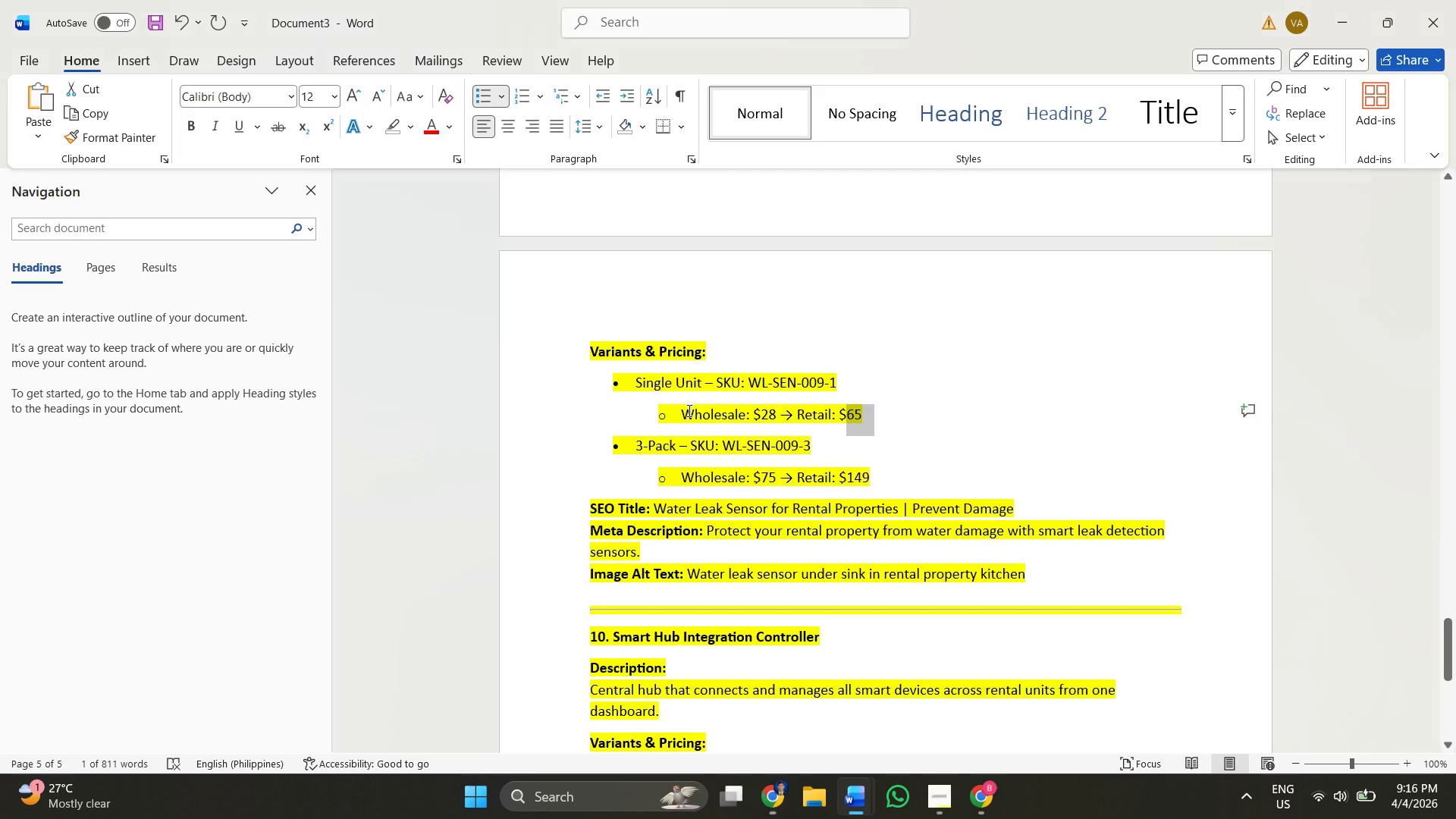 
key(Alt+AltLeft)
 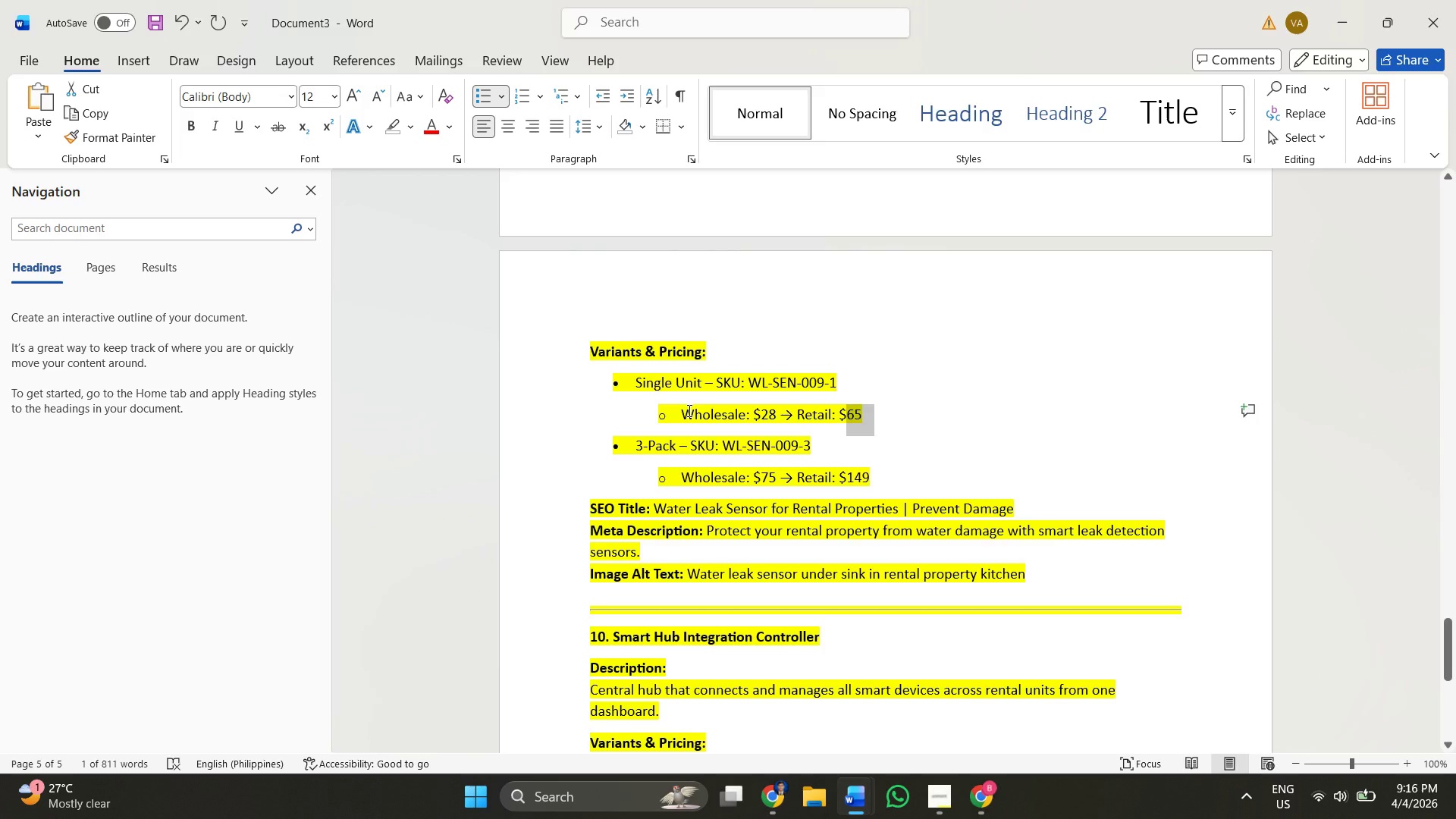 
key(Alt+Tab)
 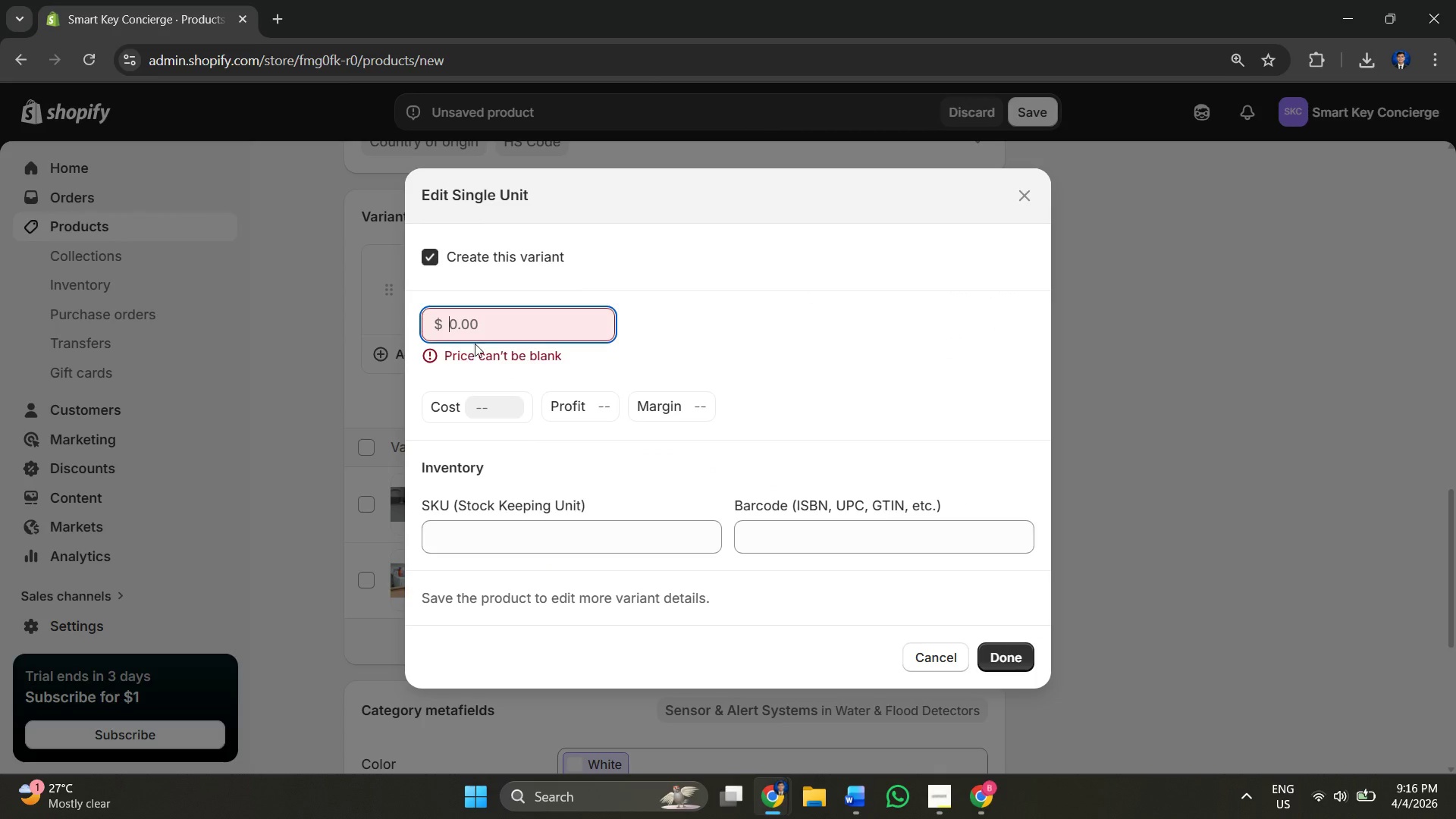 
key(Control+V)
 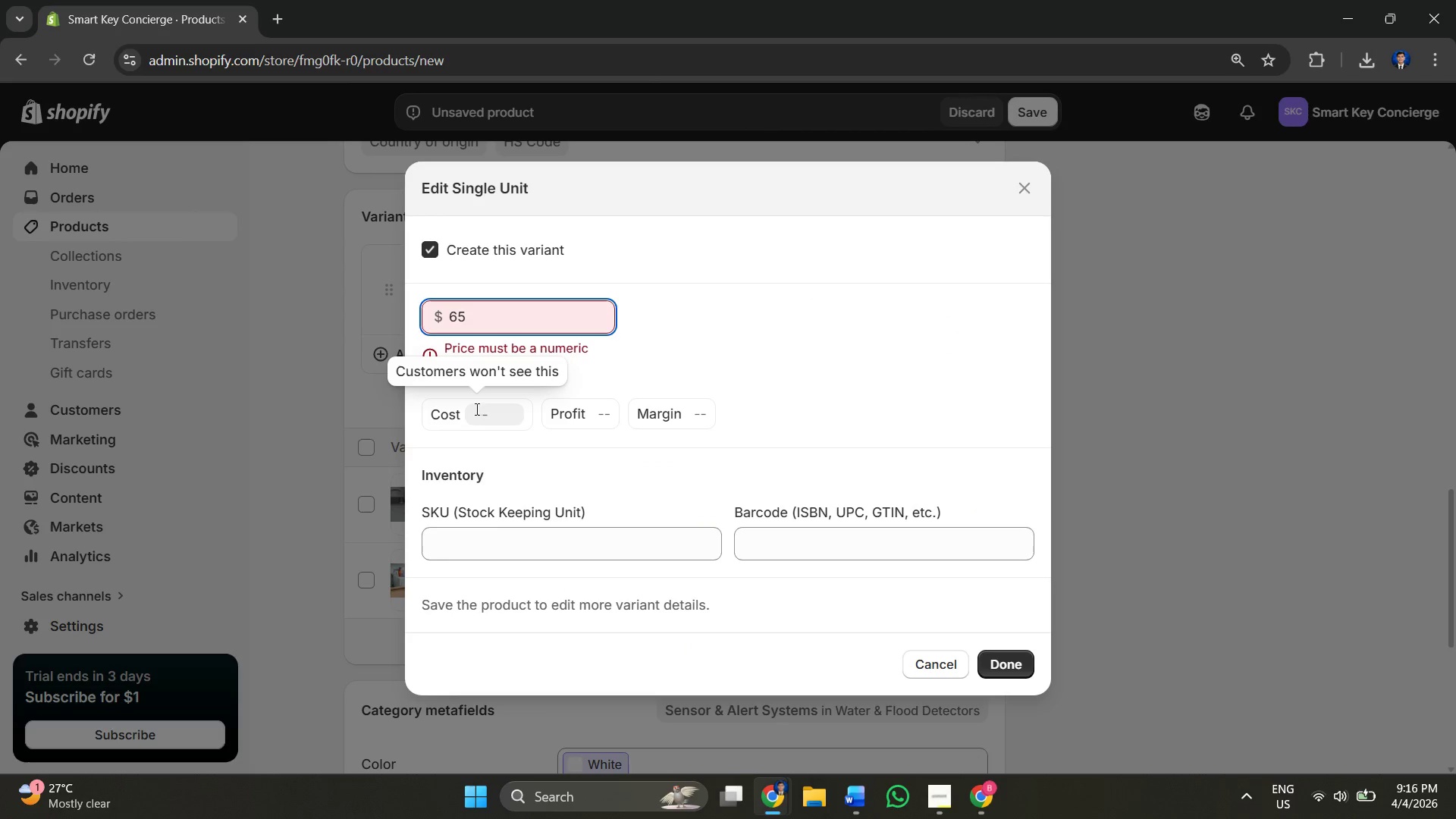 
left_click([475, 416])
 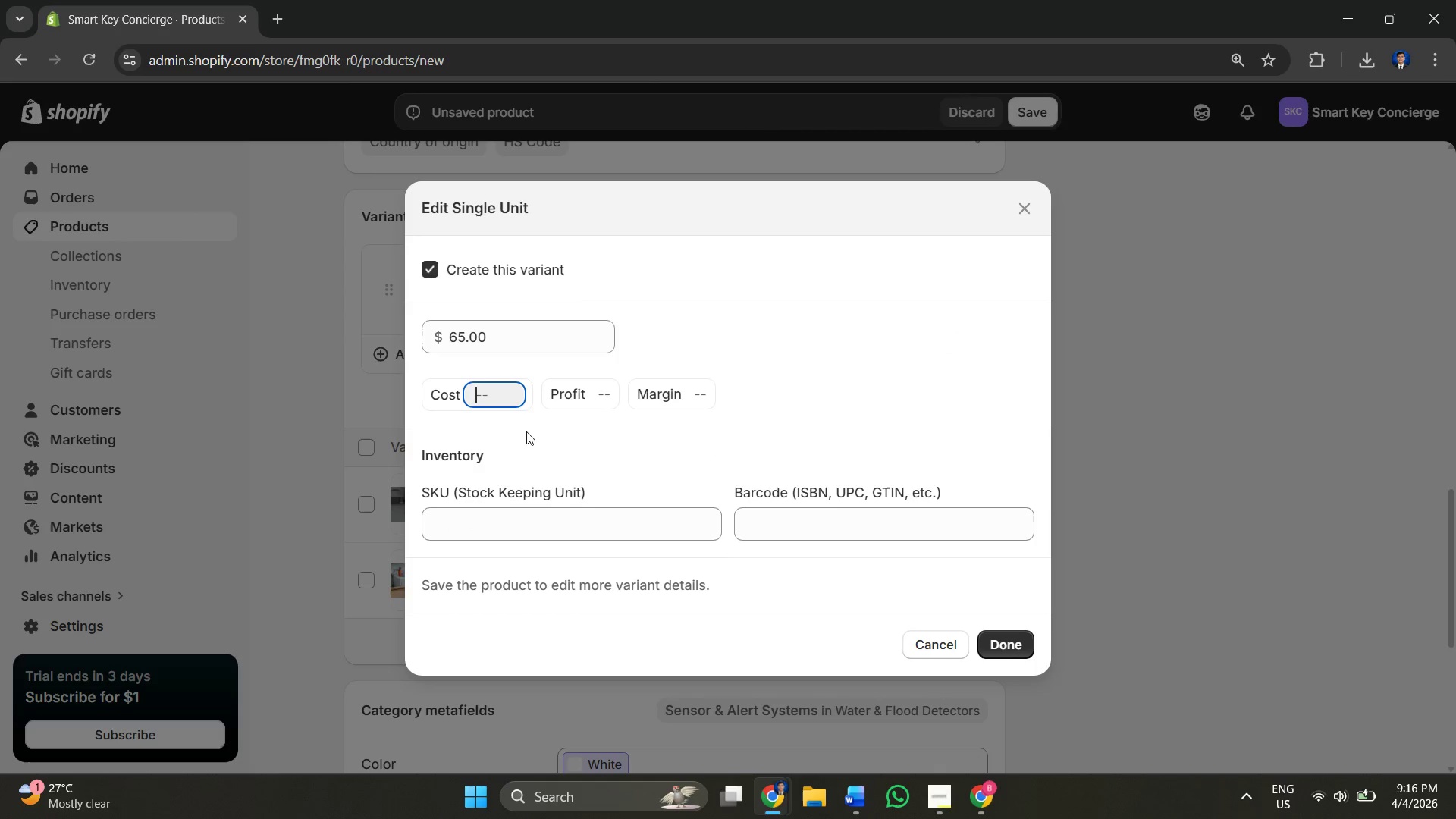 
key(Alt+AltLeft)
 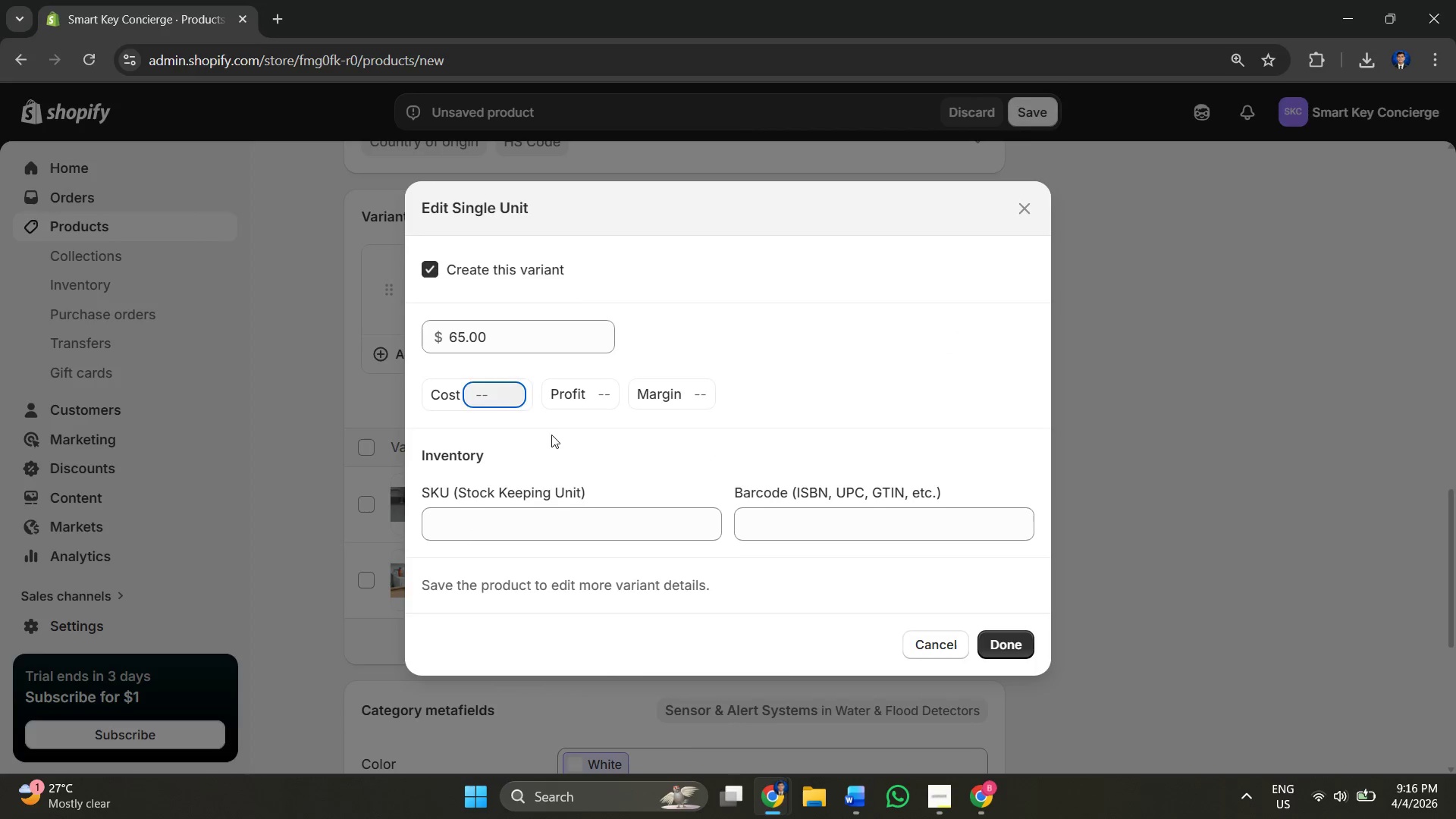 
key(Alt+Tab)
 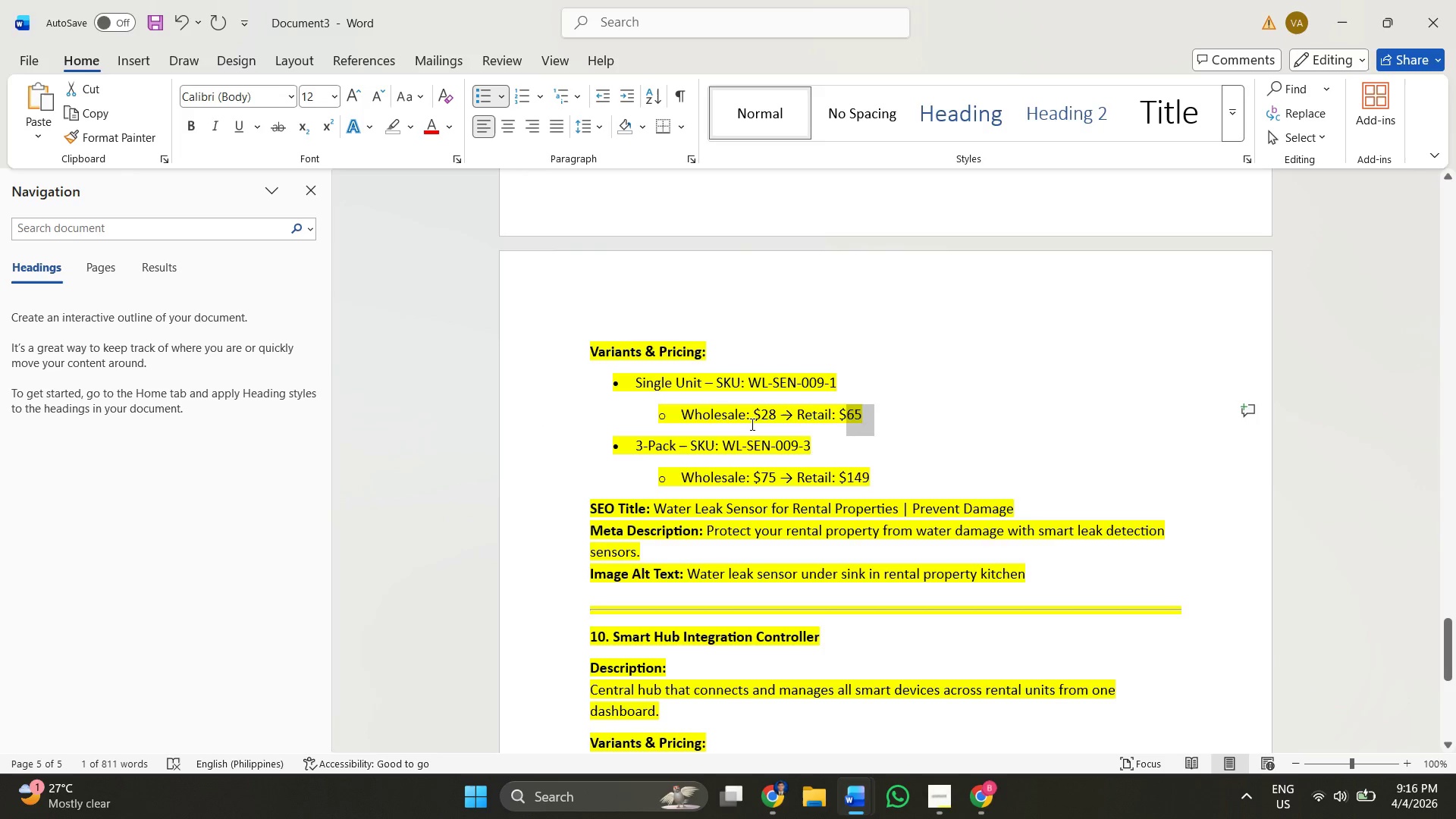 
left_click_drag(start_coordinate=[763, 418], to_coordinate=[778, 410])
 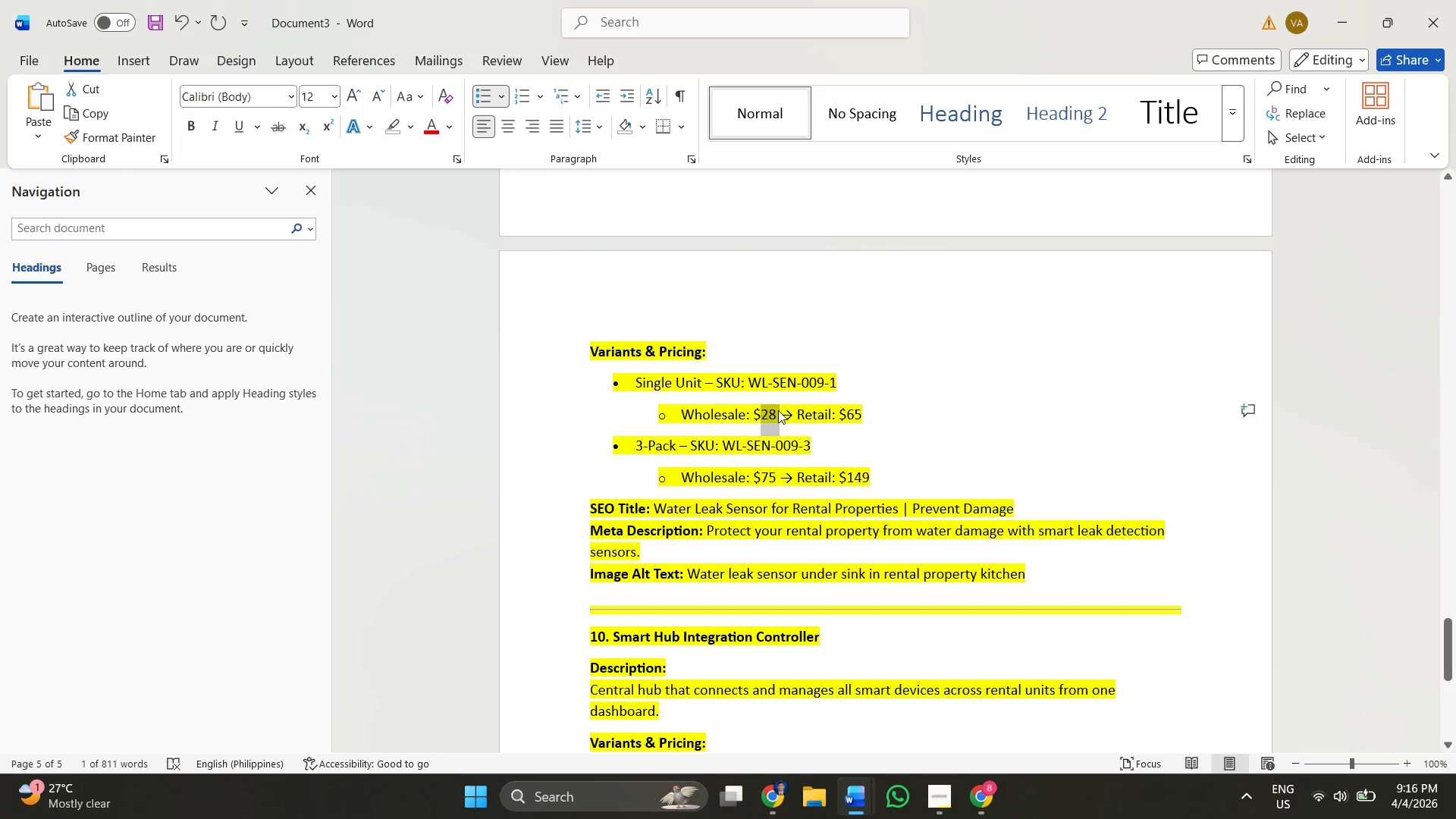 
key(Control+C)
 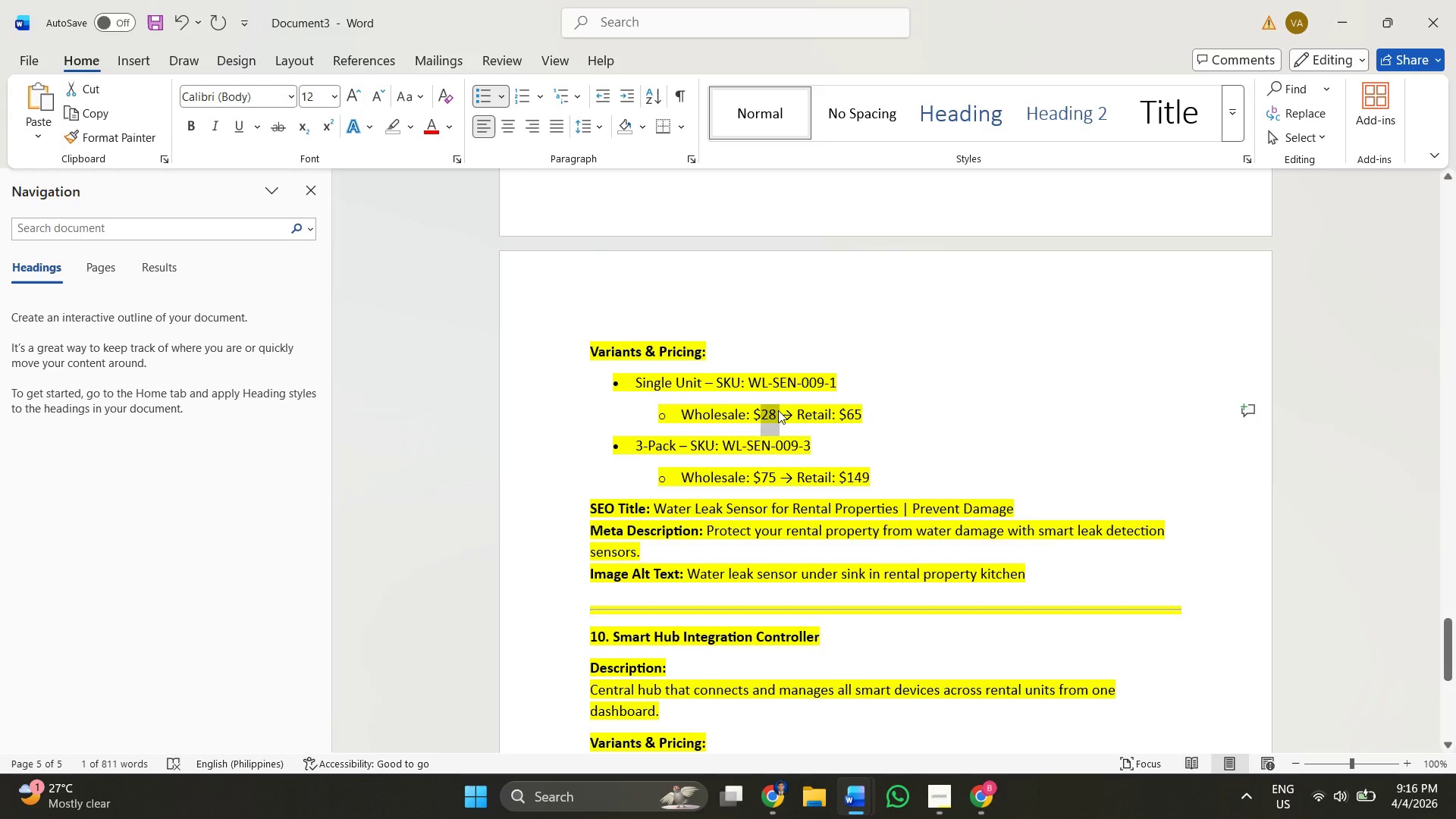 
key(Alt+AltLeft)
 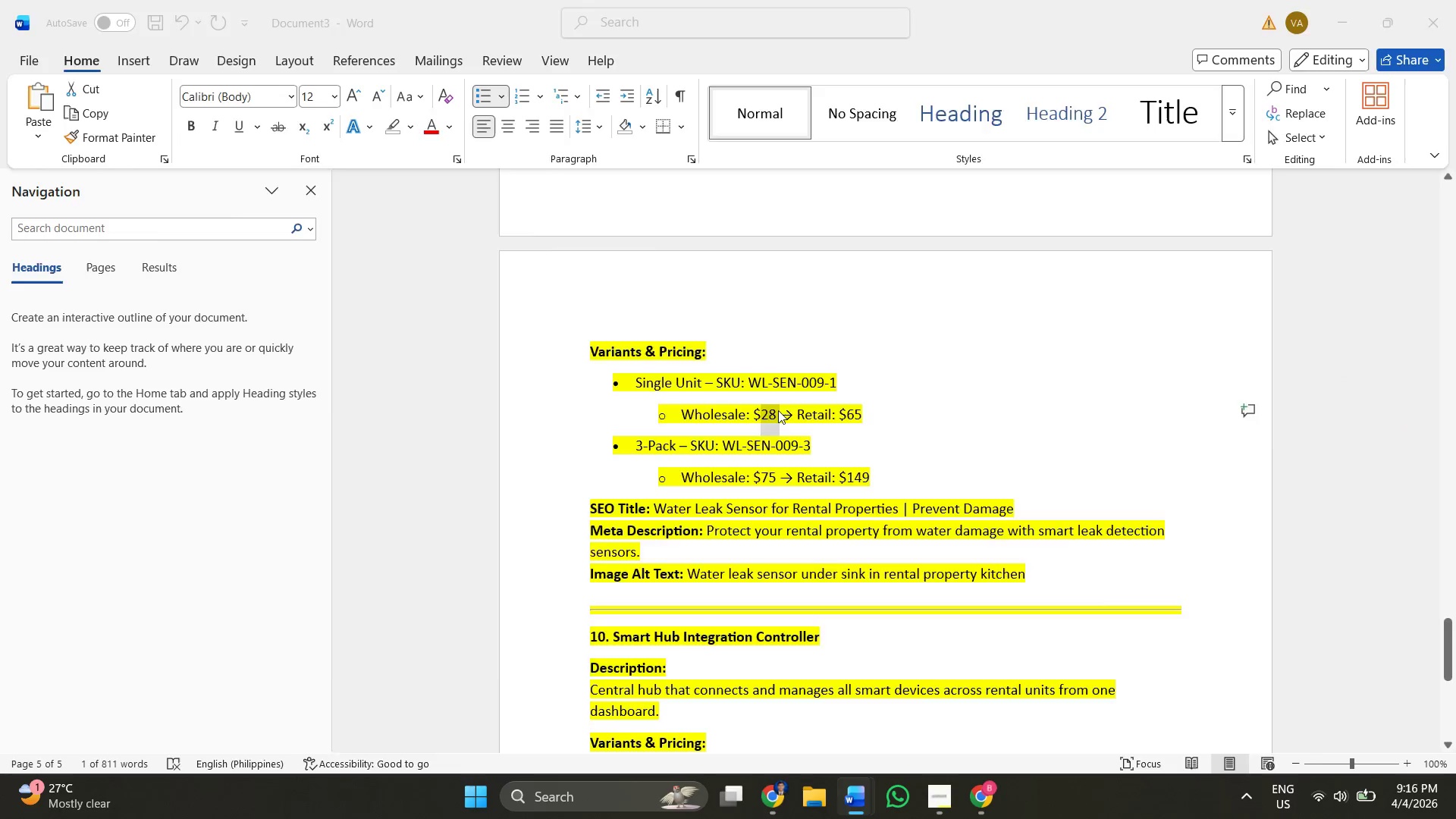 
key(Alt+Tab)
 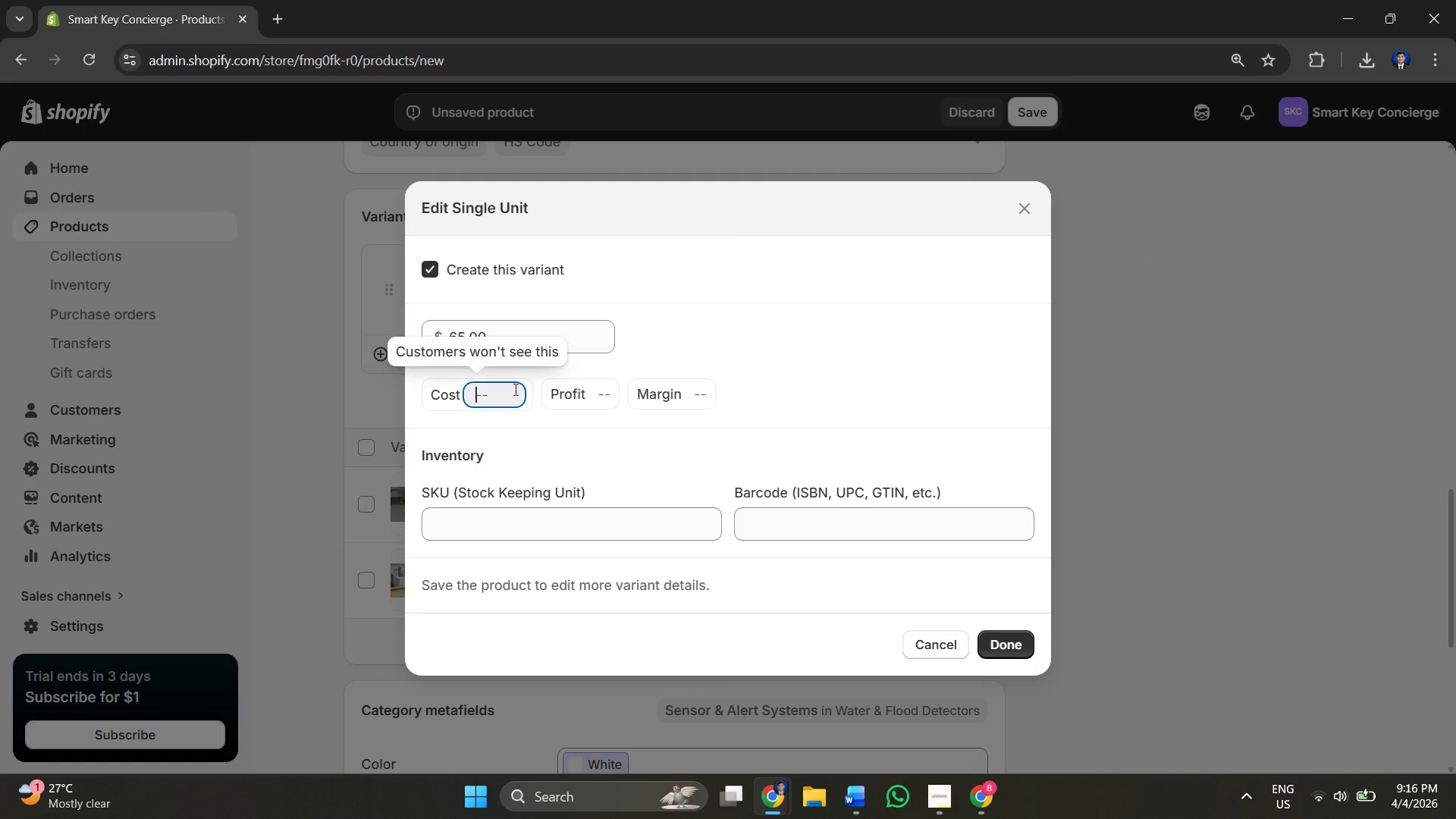 
key(Control+V)
 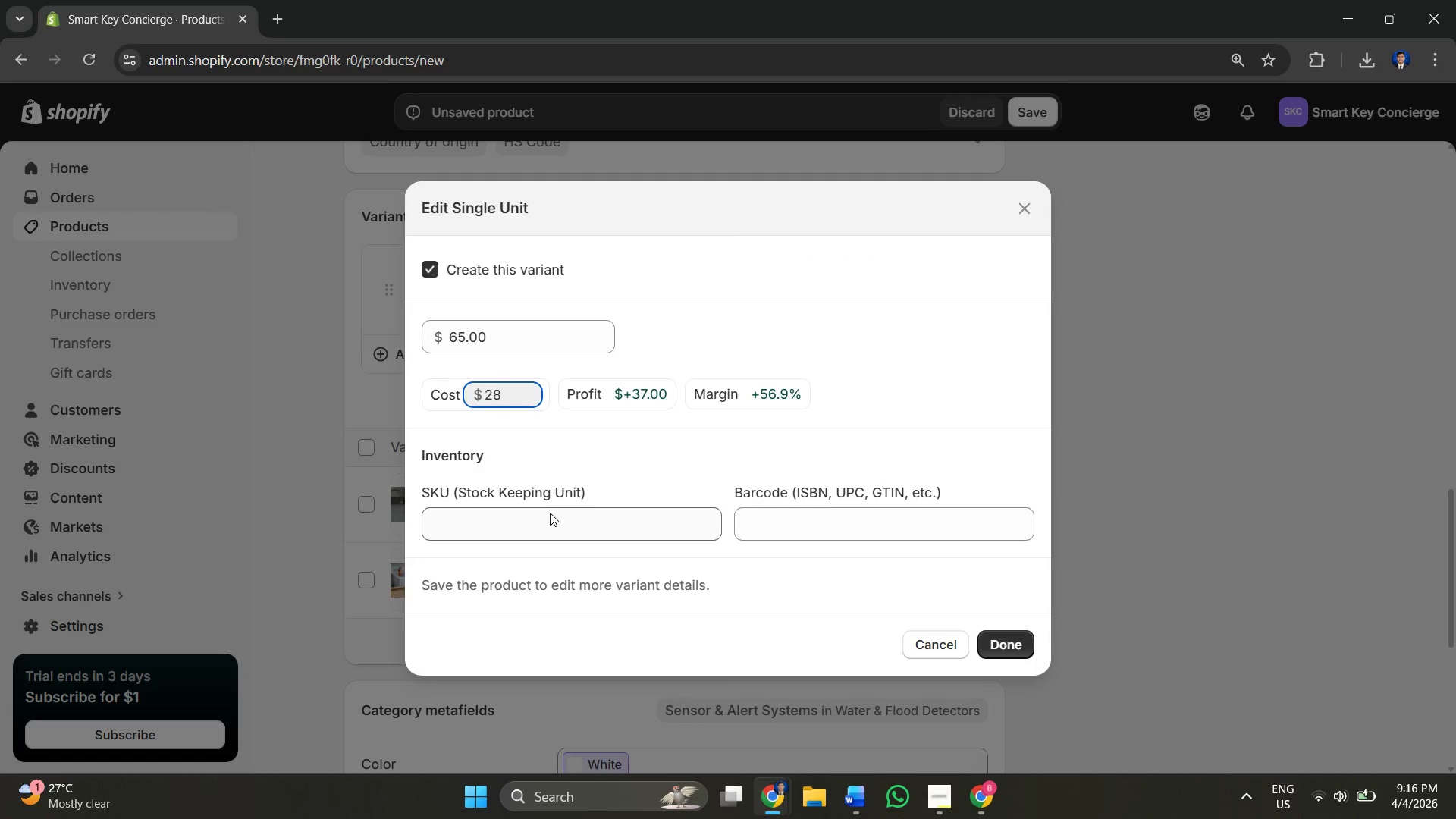 
left_click([549, 515])
 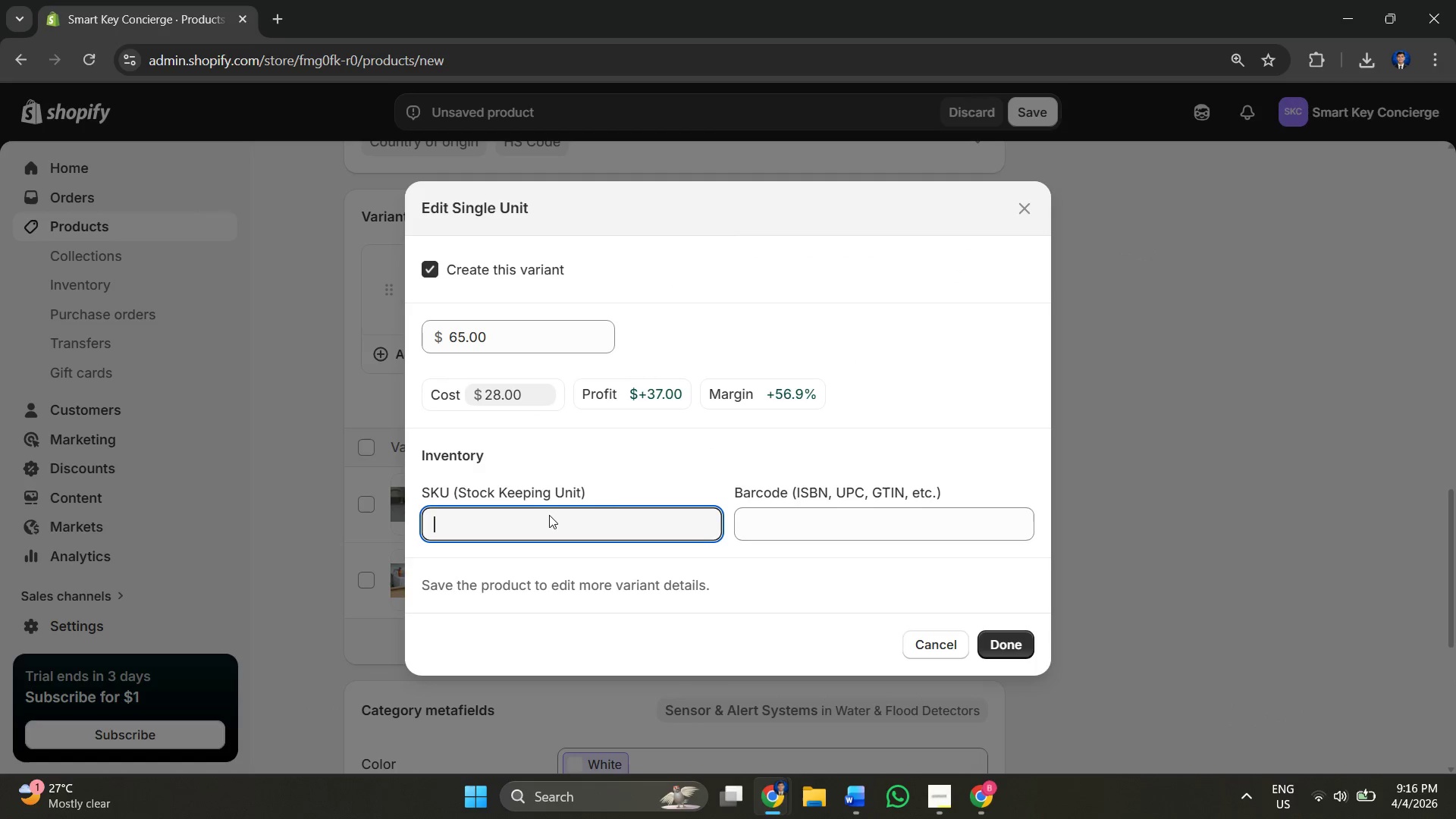 
key(Alt+AltLeft)
 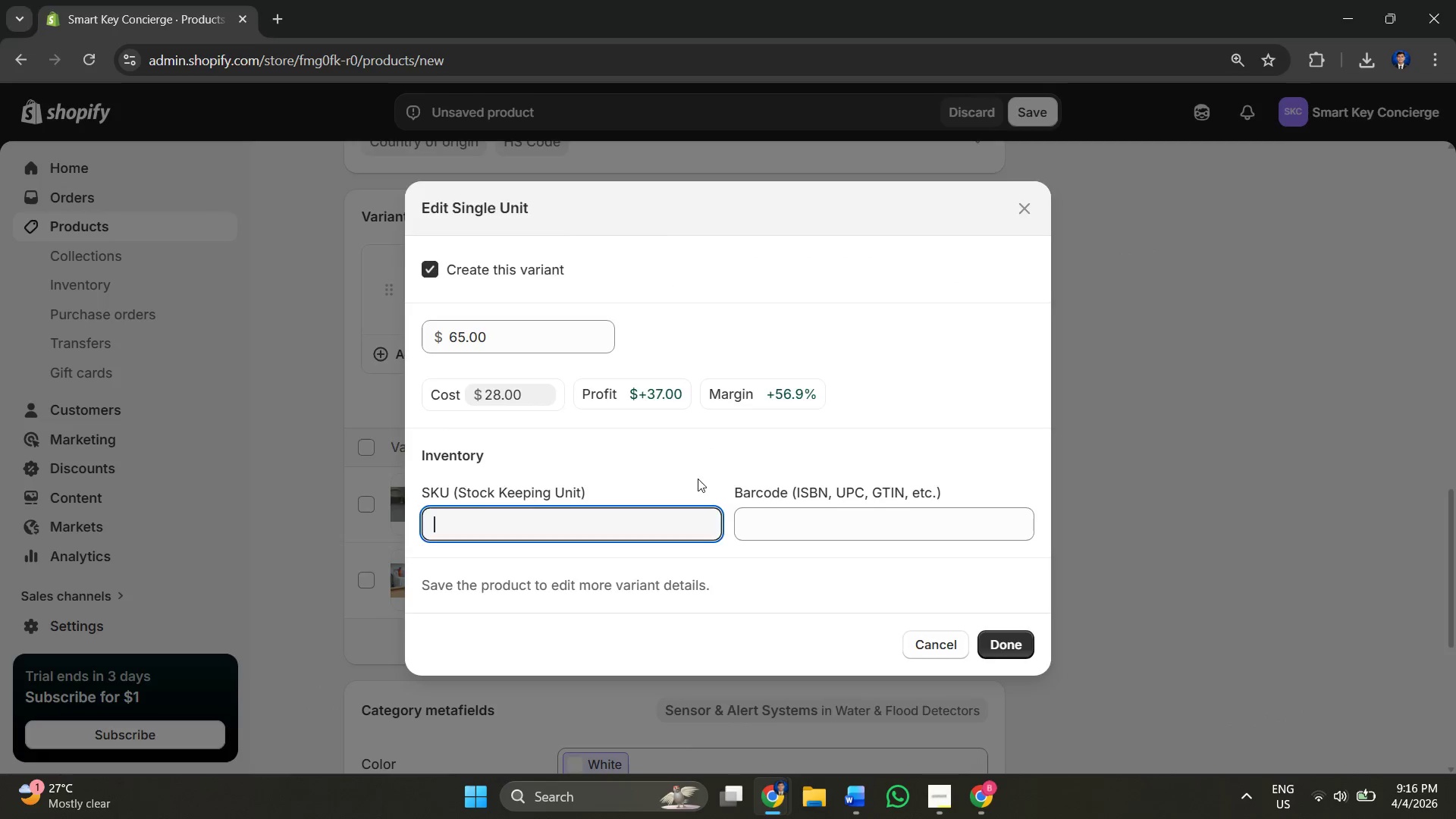 
key(Alt+Tab)
 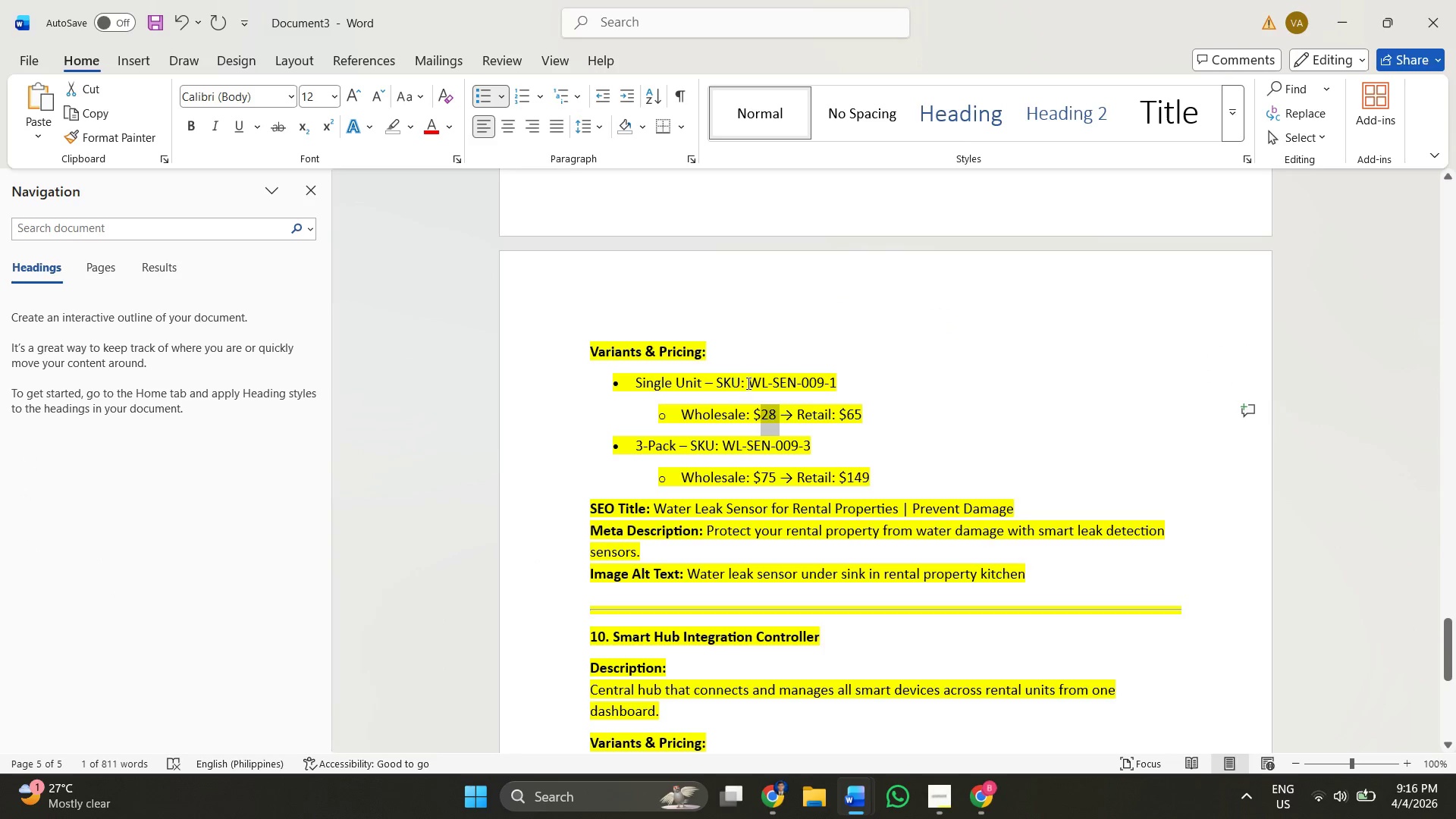 
left_click_drag(start_coordinate=[748, 383], to_coordinate=[833, 384])
 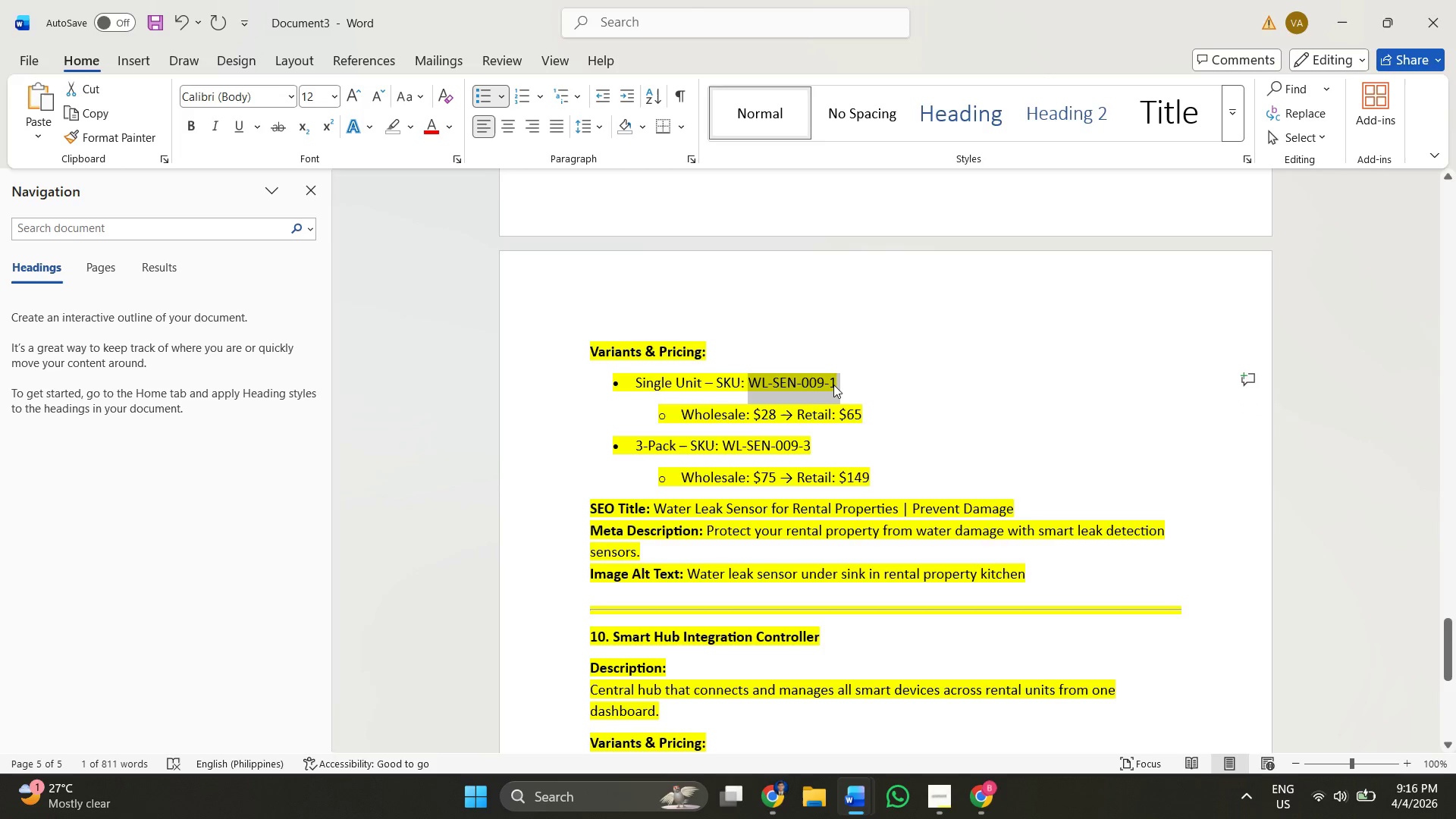 
key(Control+ControlLeft)
 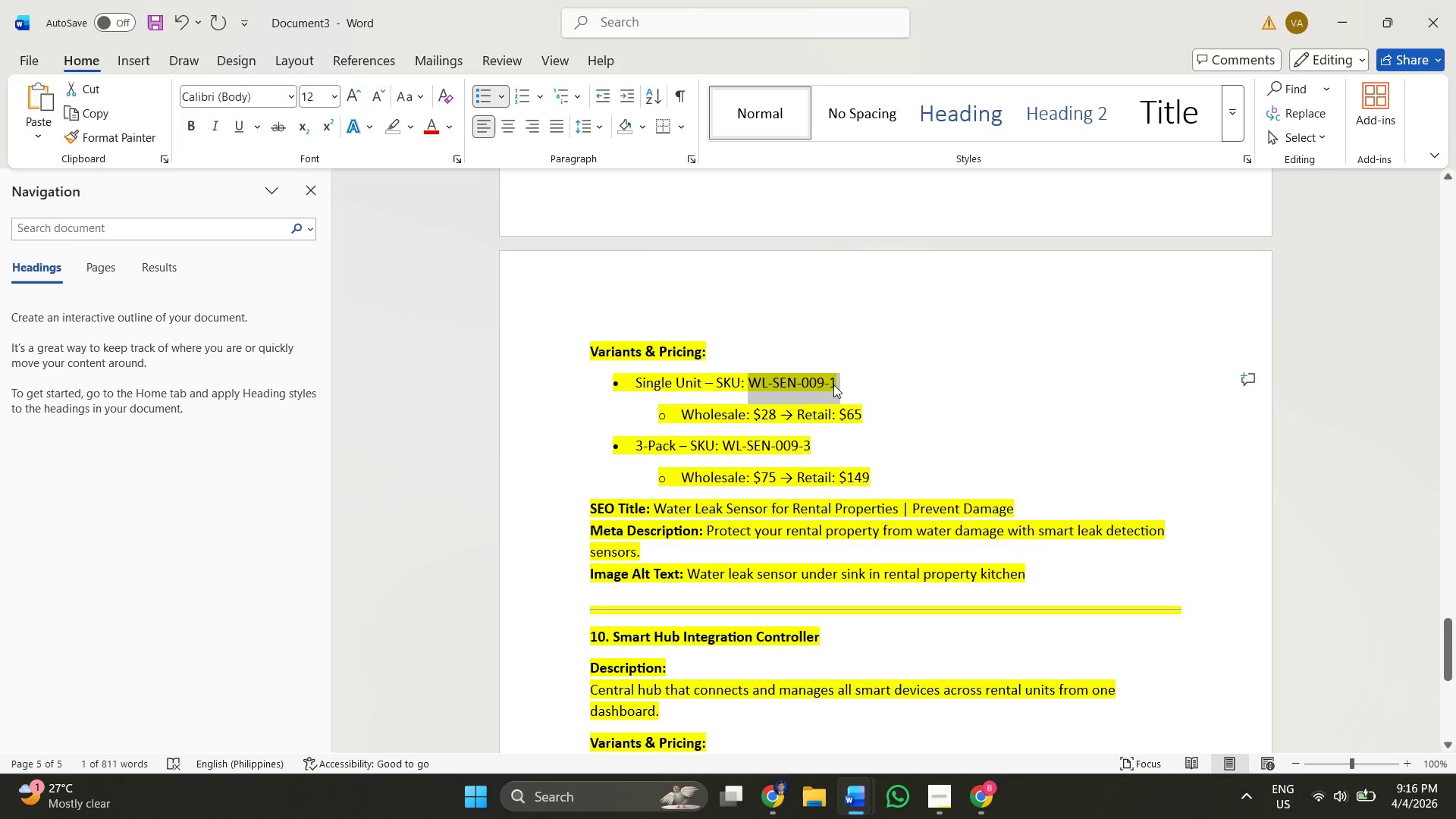 
key(Control+C)
 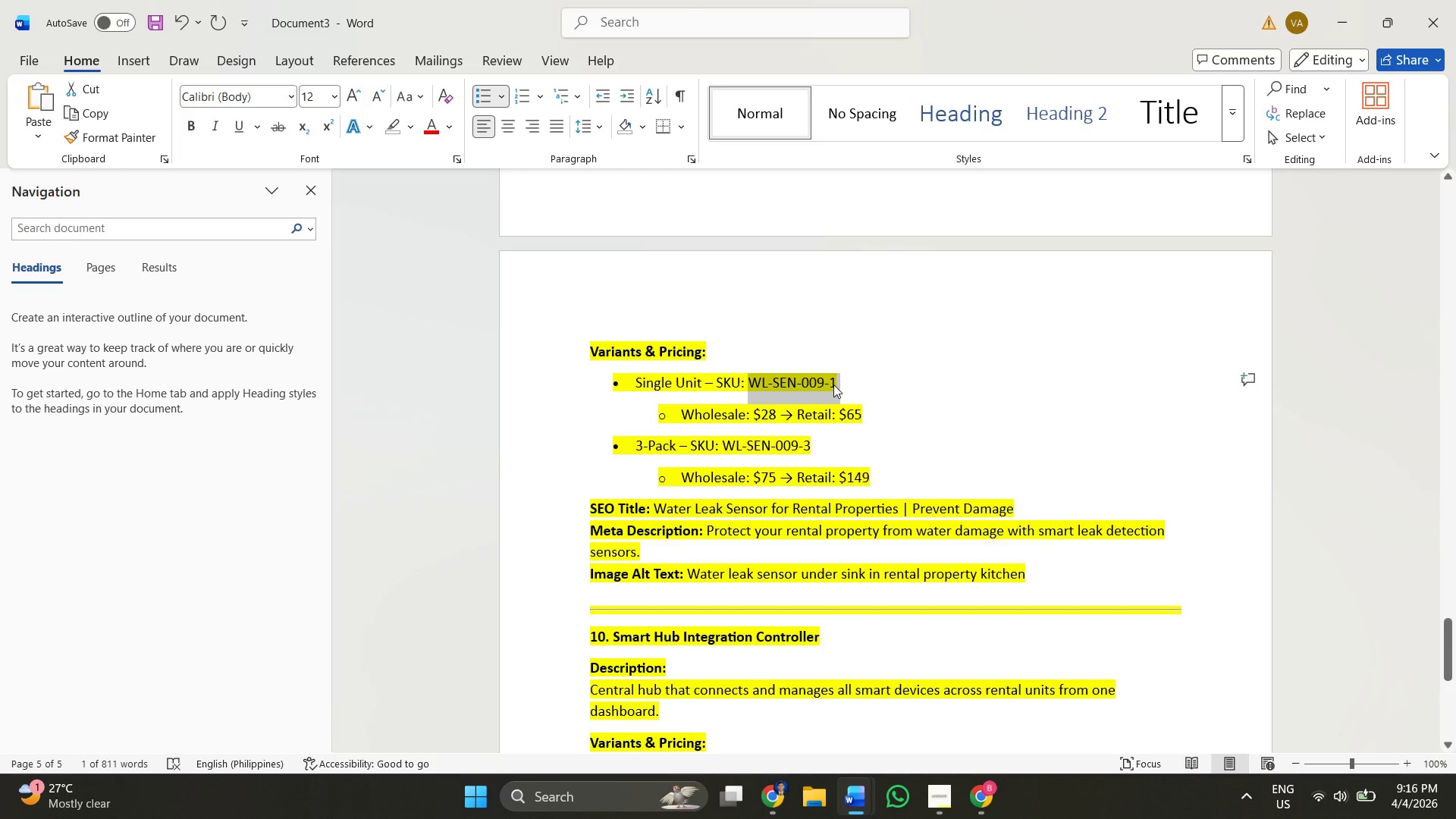 
key(Alt+AltLeft)
 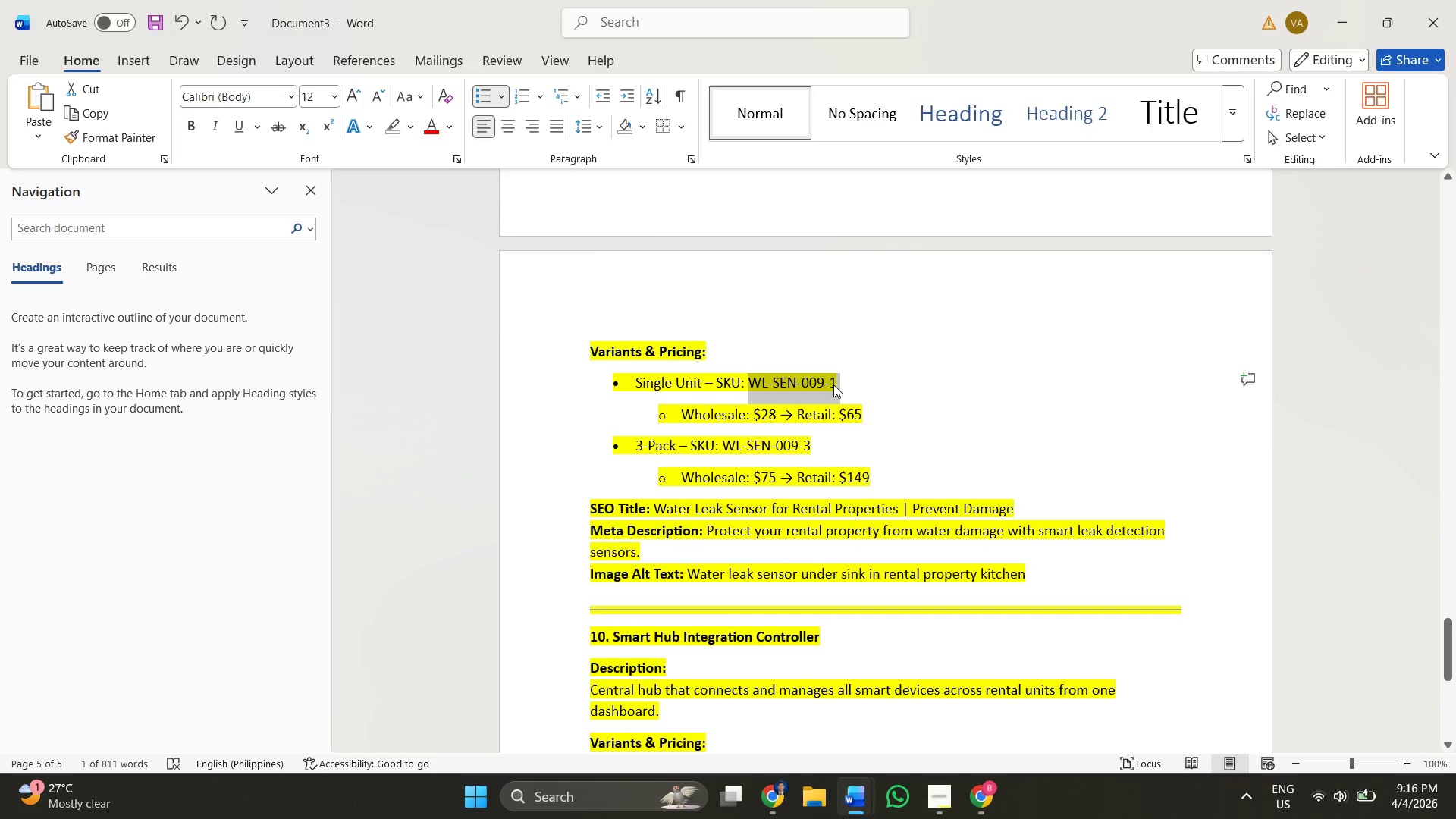 
key(Alt+Tab)
 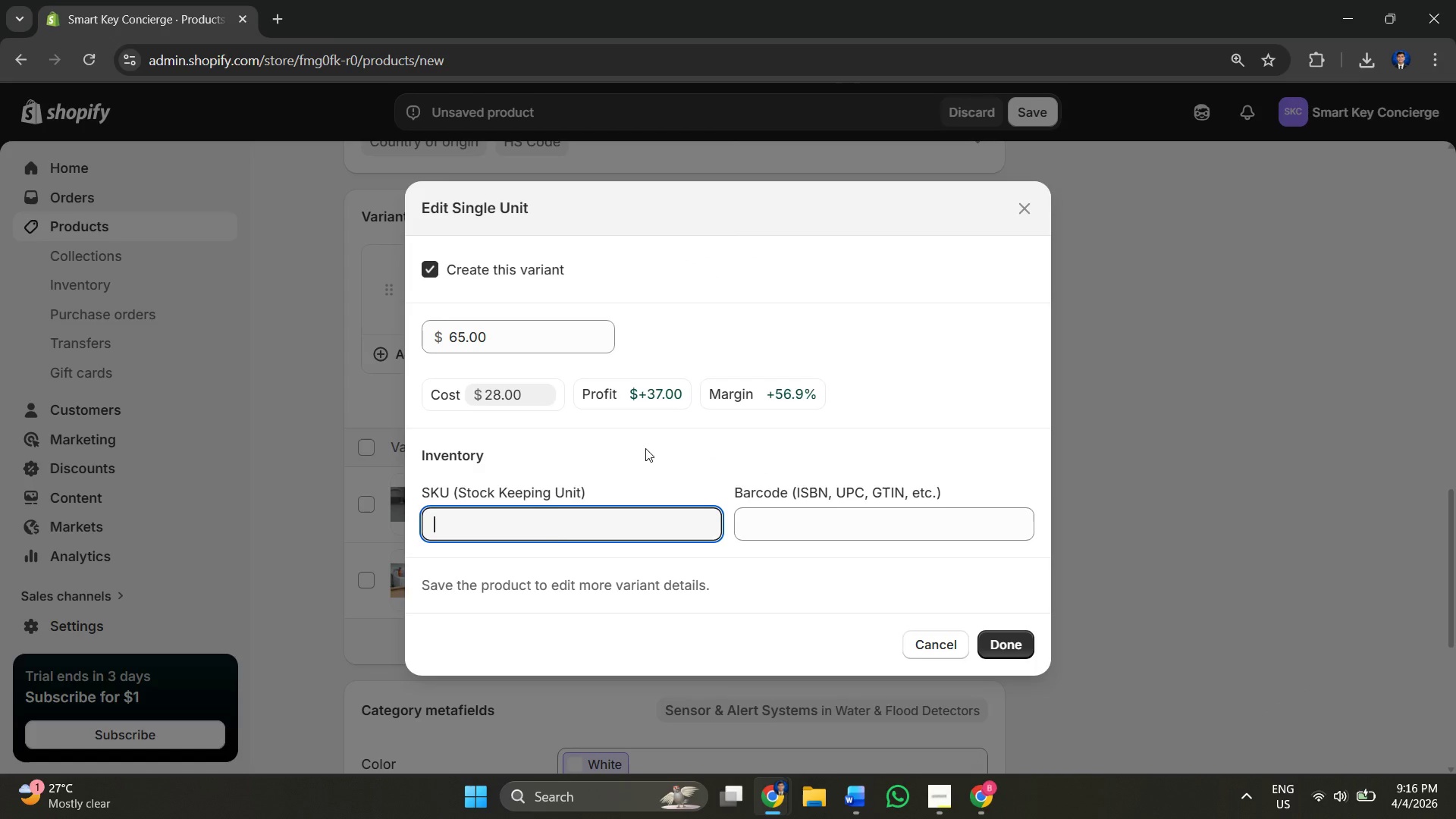 
key(Control+V)
 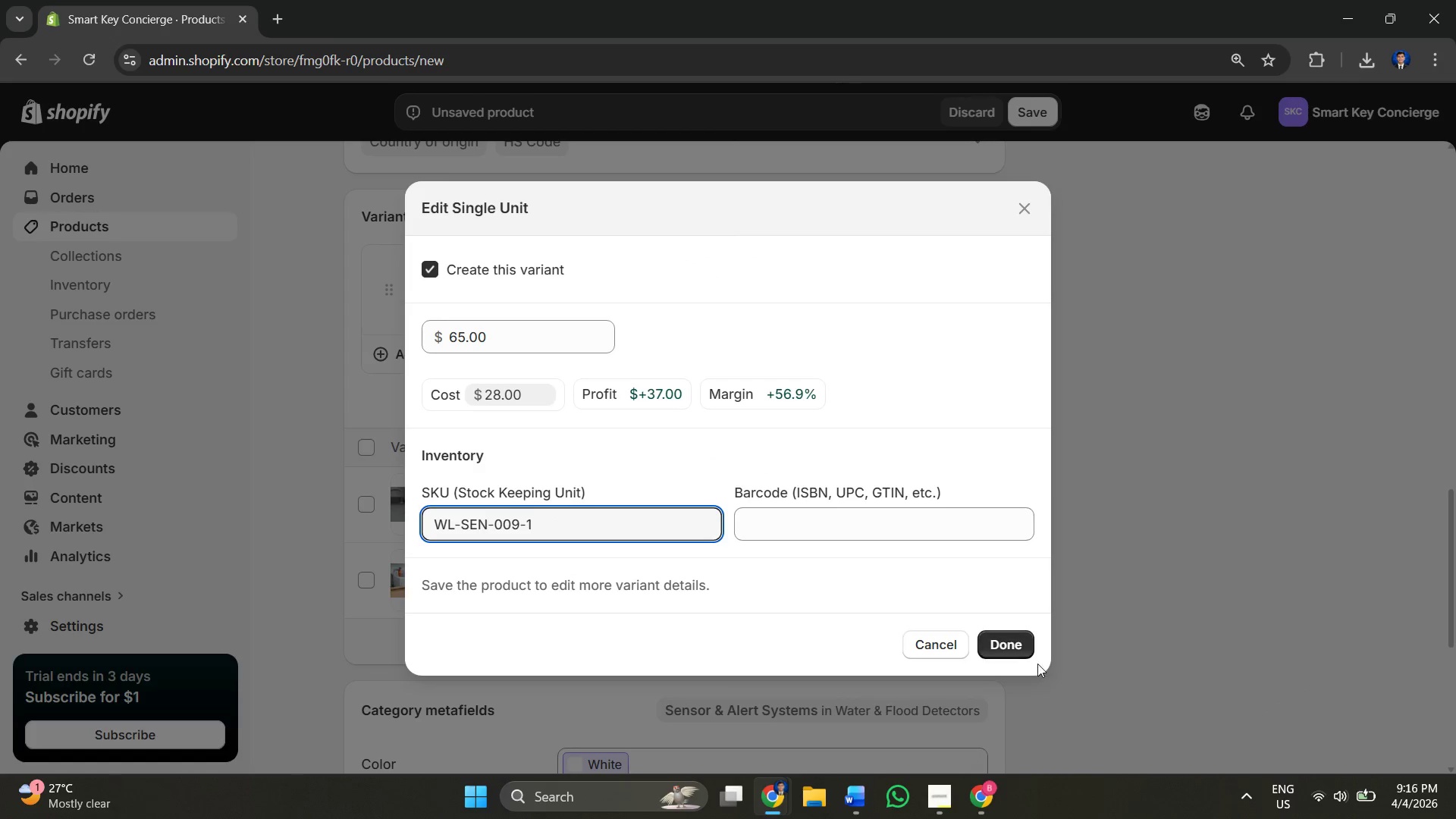 
left_click([1018, 648])
 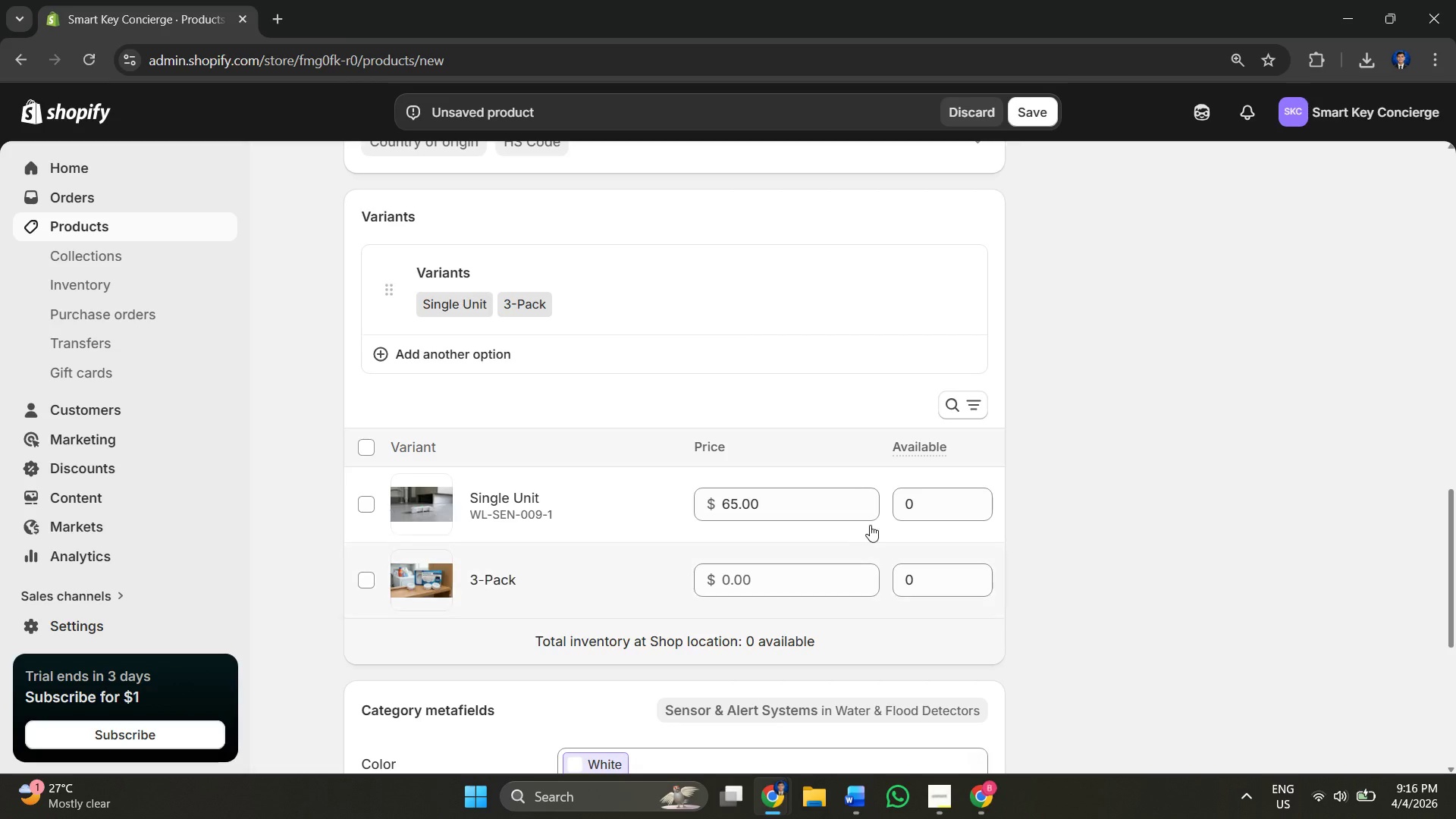 
scroll: coordinate [604, 533], scroll_direction: down, amount: 2.0
 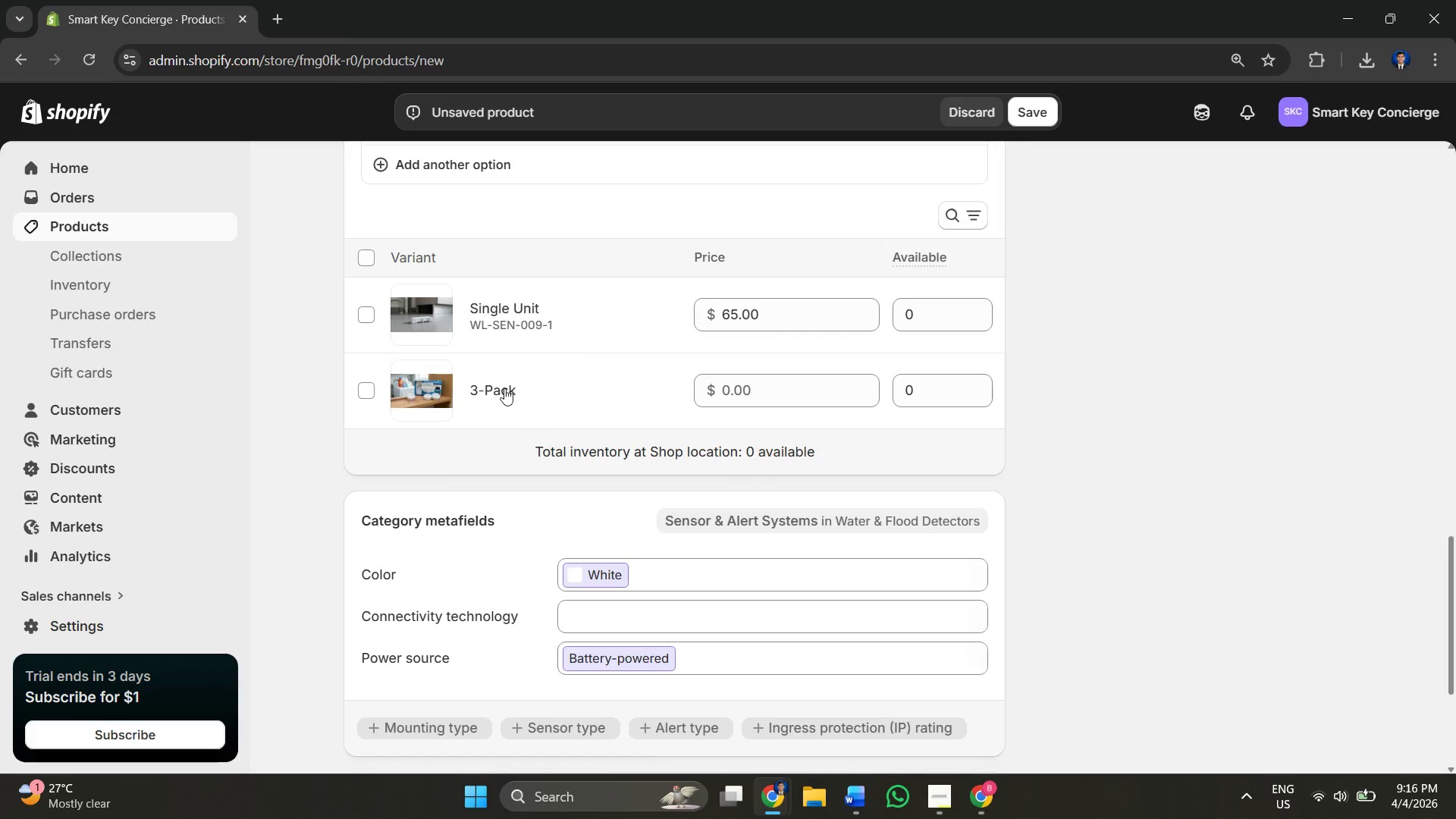 
left_click([504, 385])
 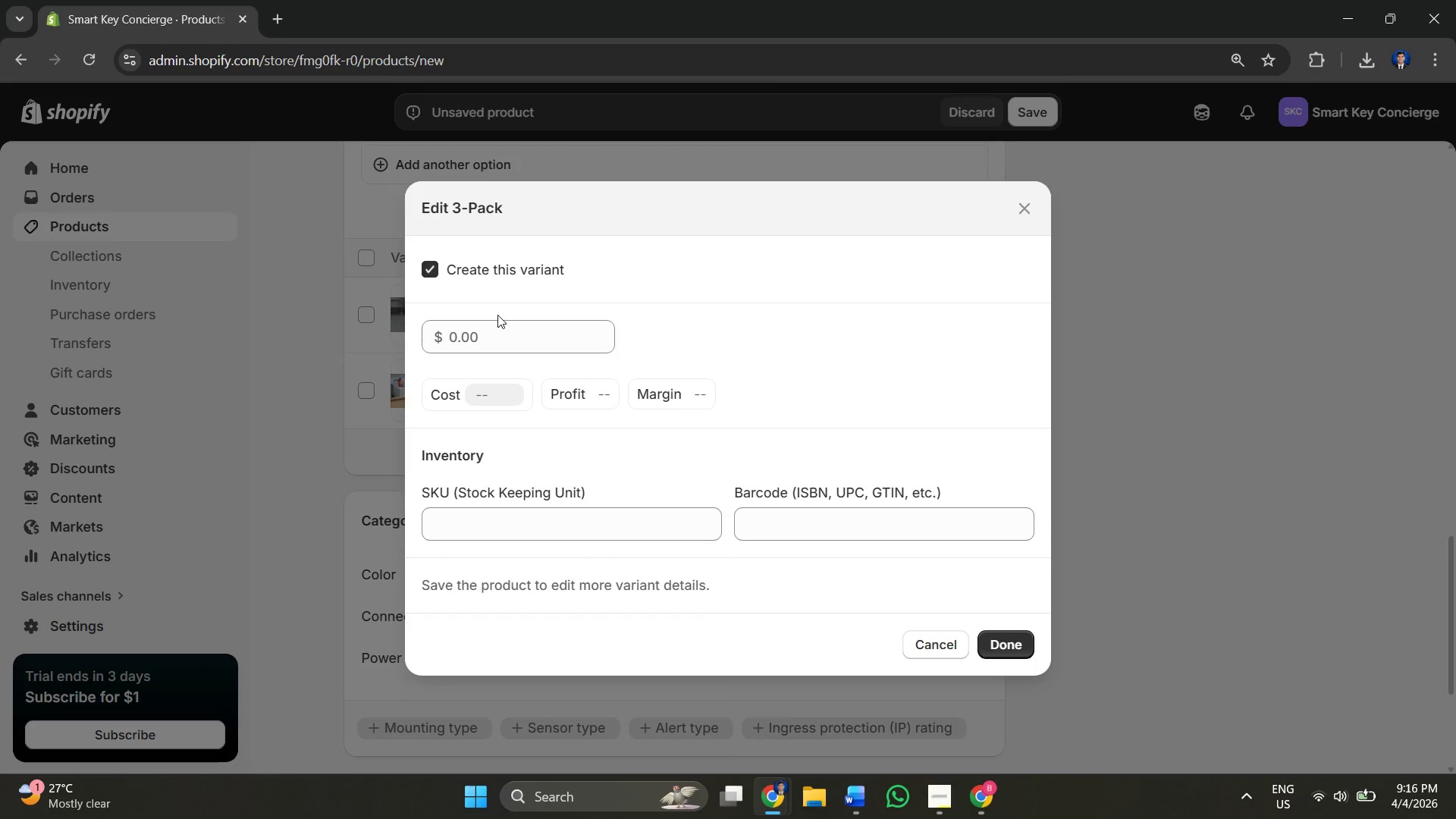 
key(Alt+AltLeft)
 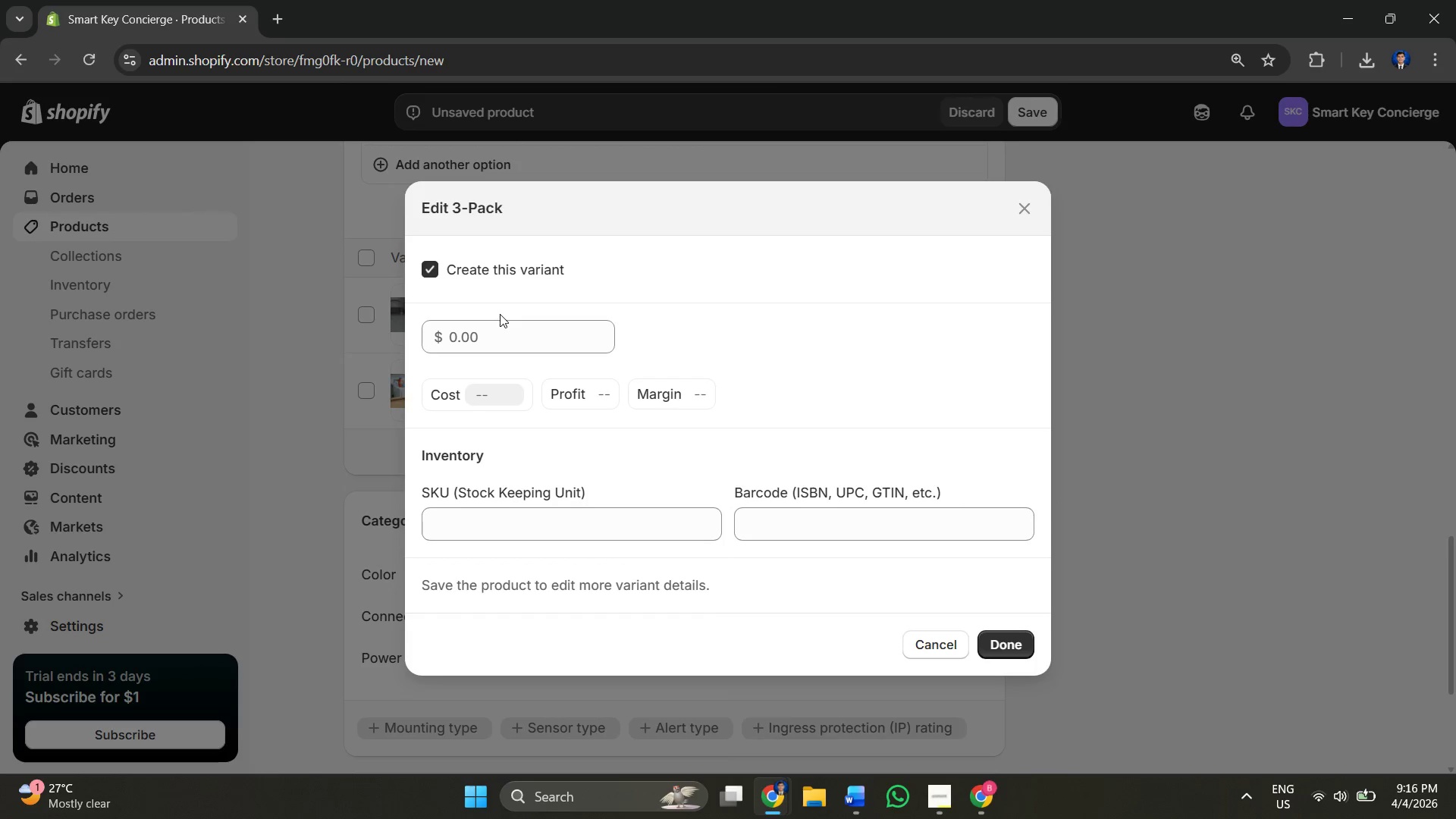 
key(Alt+Tab)
 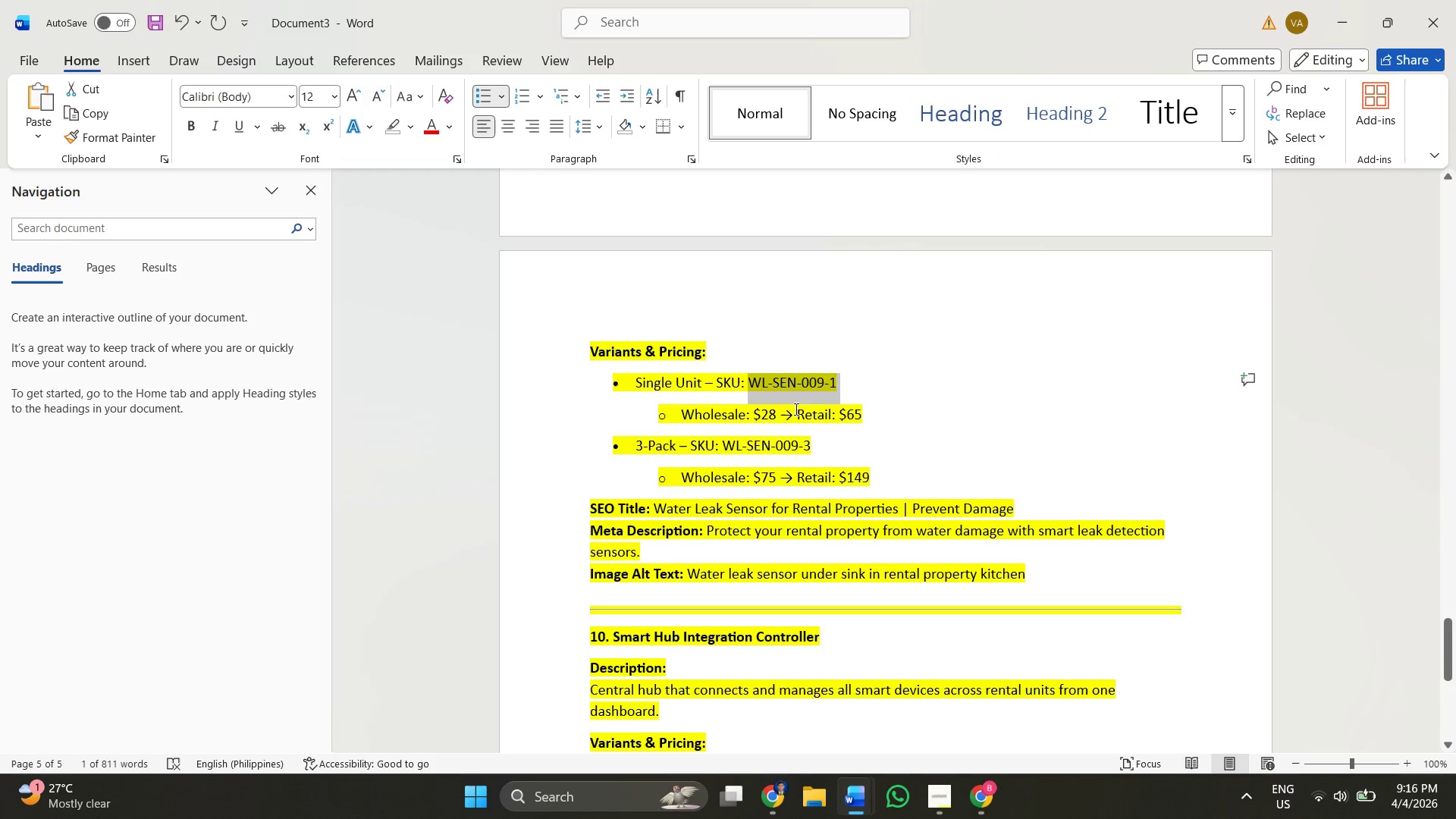 
left_click([792, 422])
 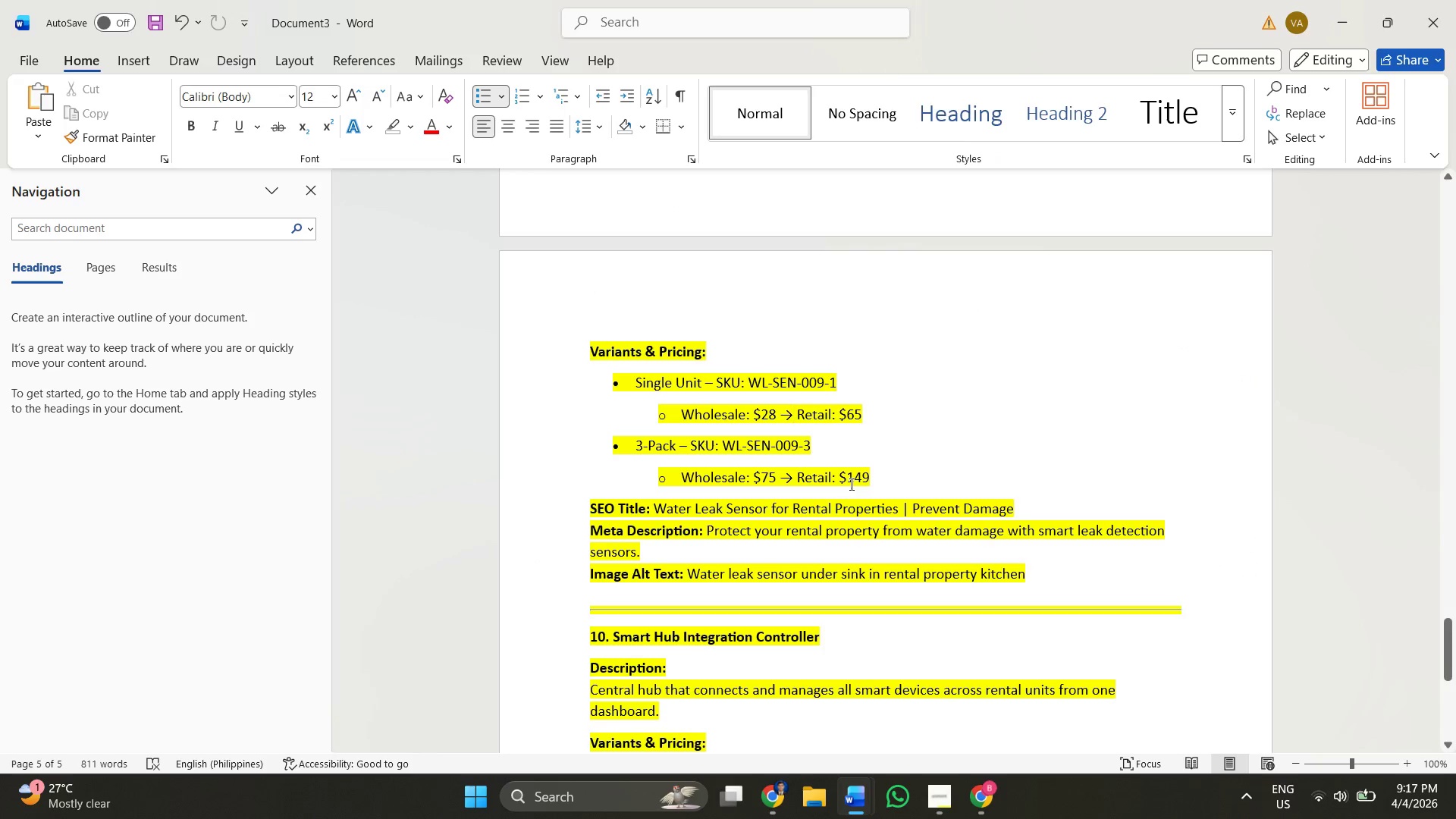 
left_click_drag(start_coordinate=[846, 479], to_coordinate=[871, 478])
 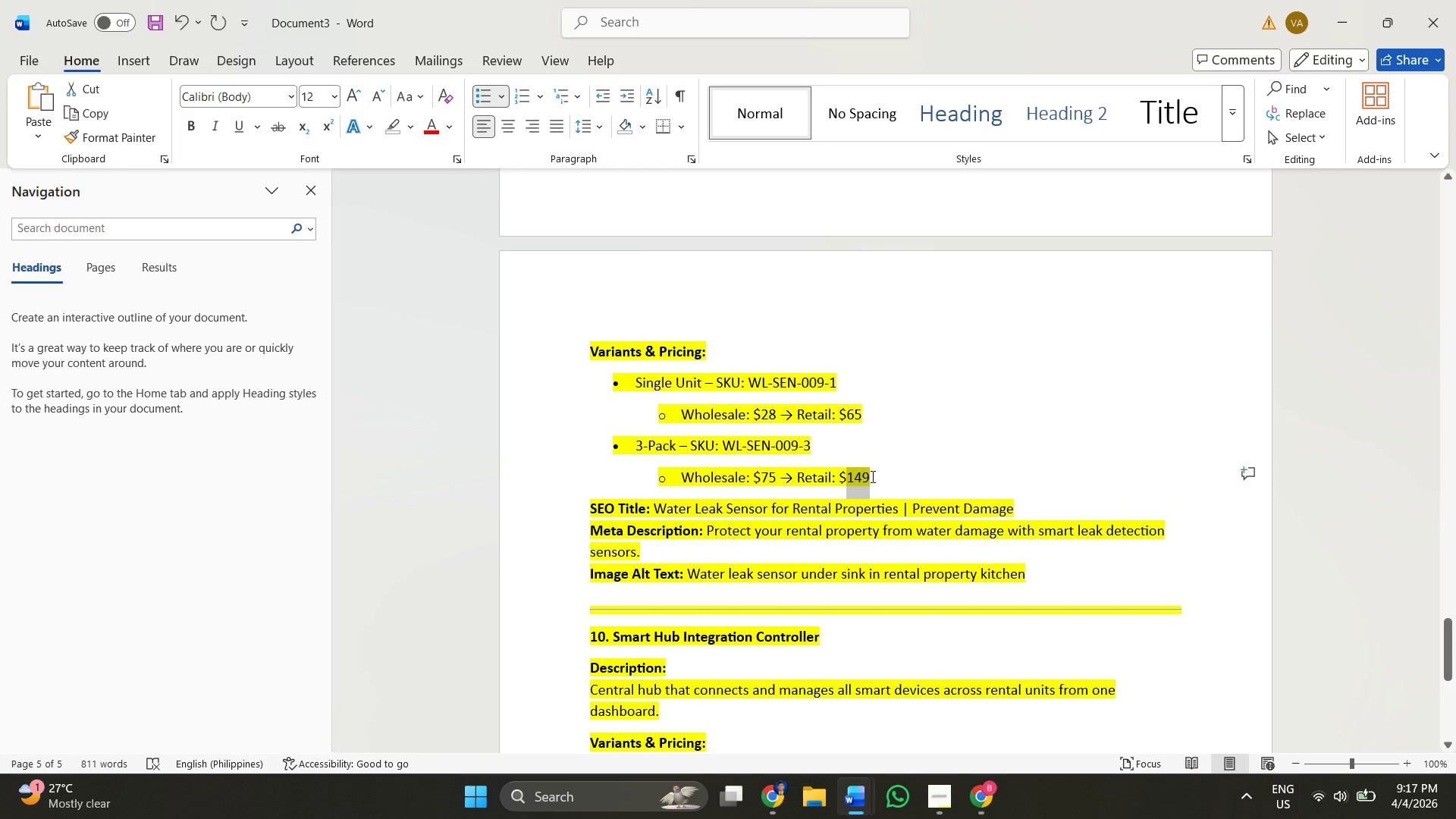 
key(Control+C)
 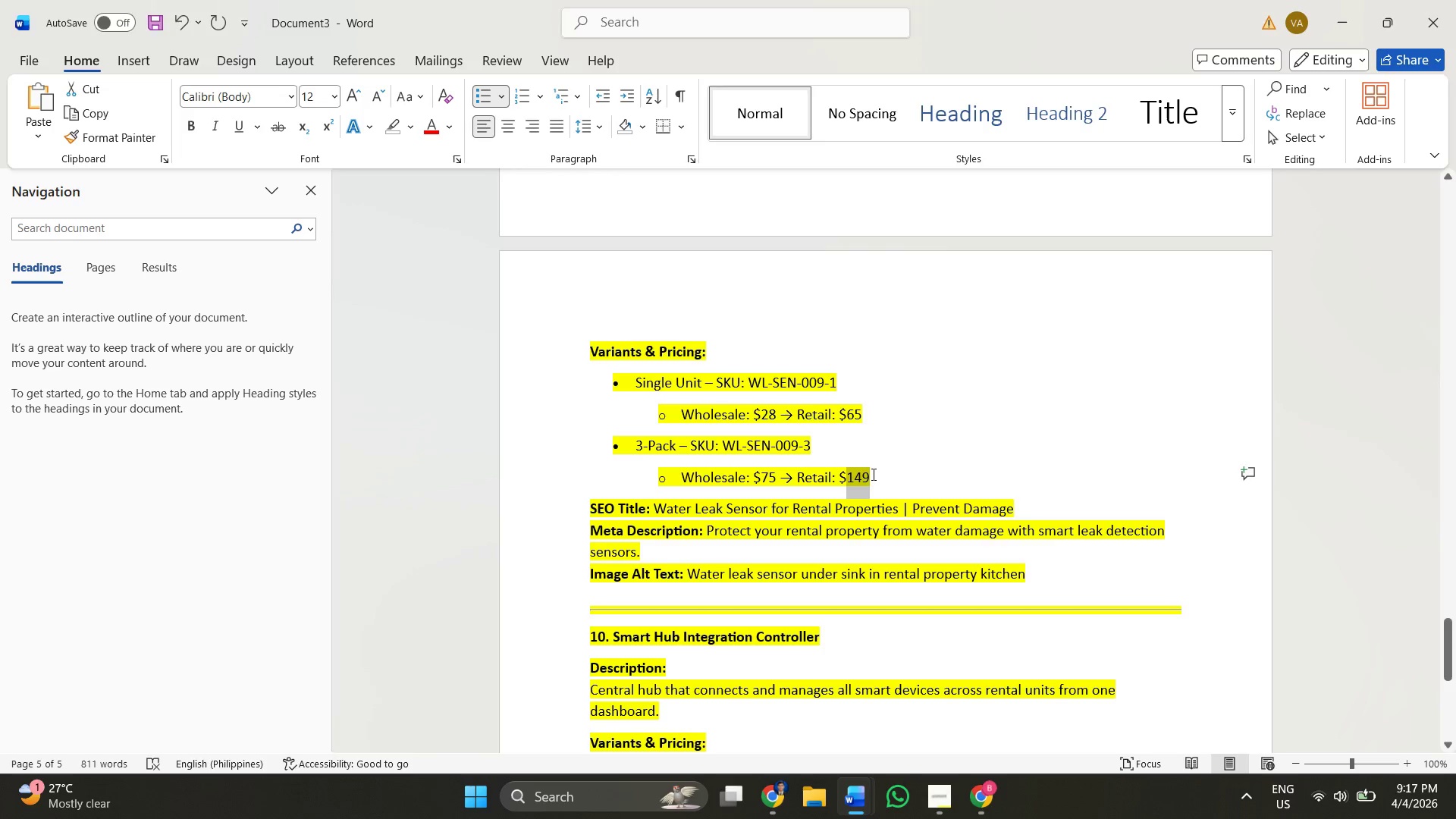 
key(Alt+AltLeft)
 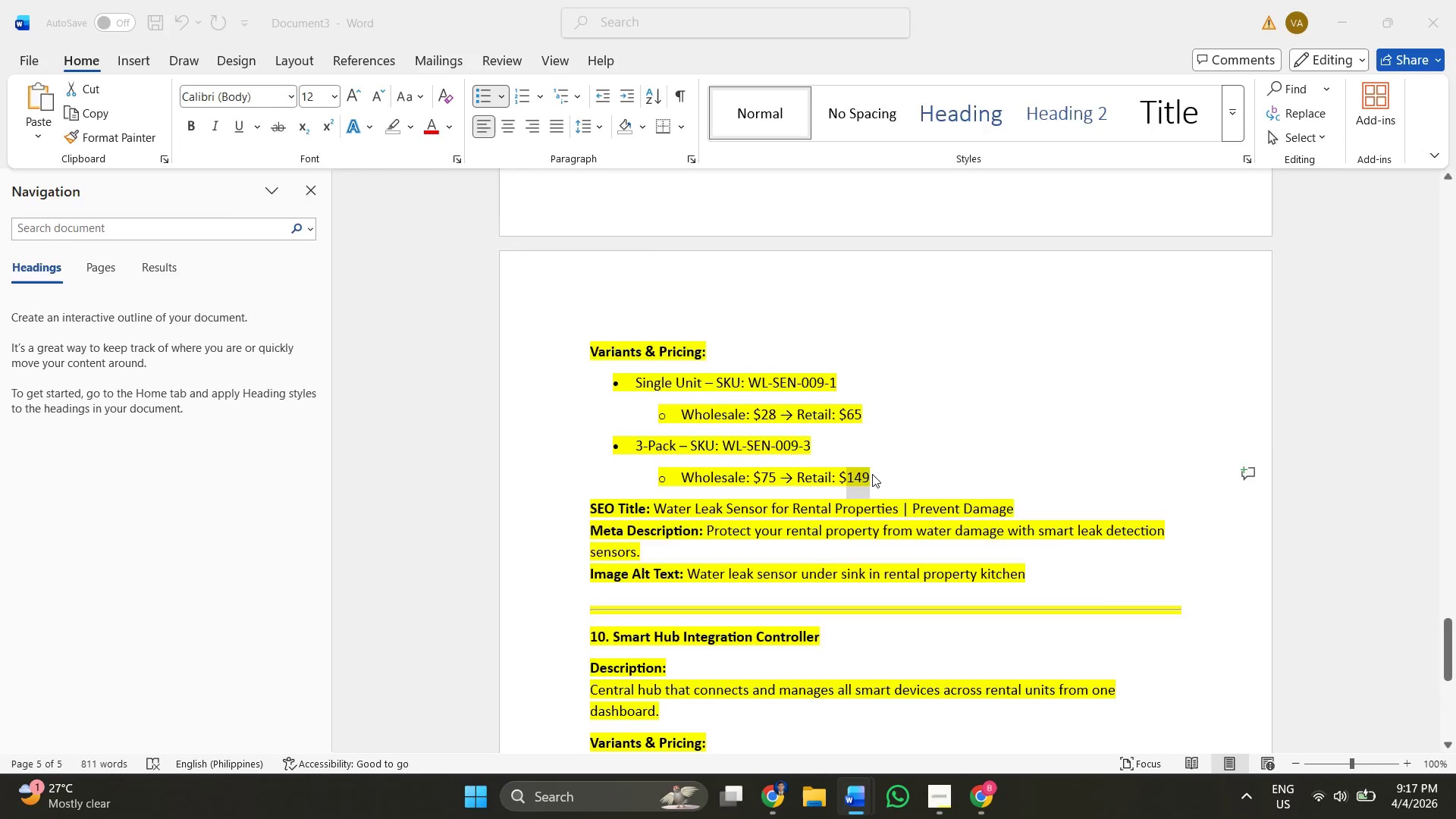 
key(Alt+Tab)
 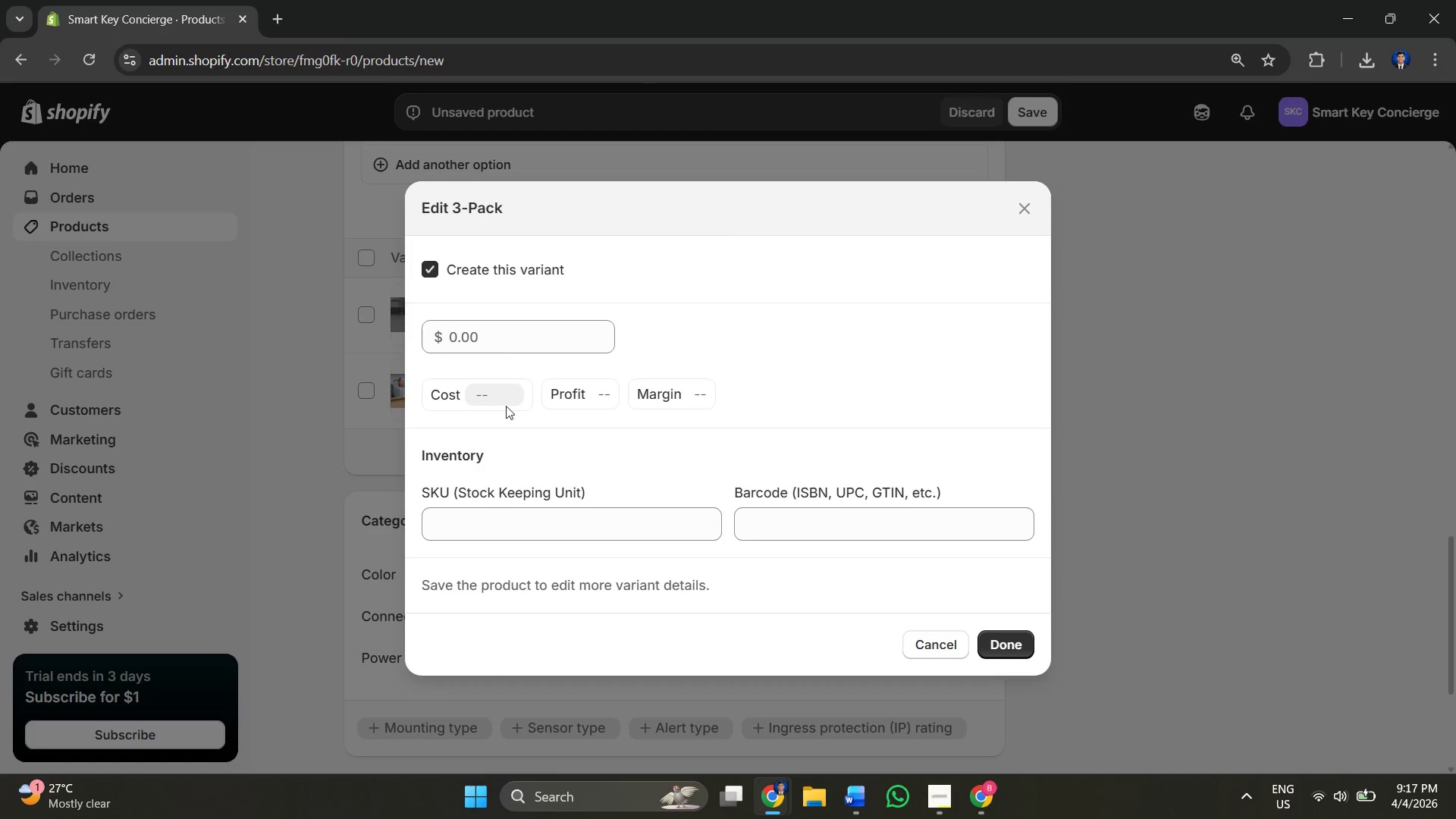 
hold_key(key=ControlLeft, duration=0.52)
 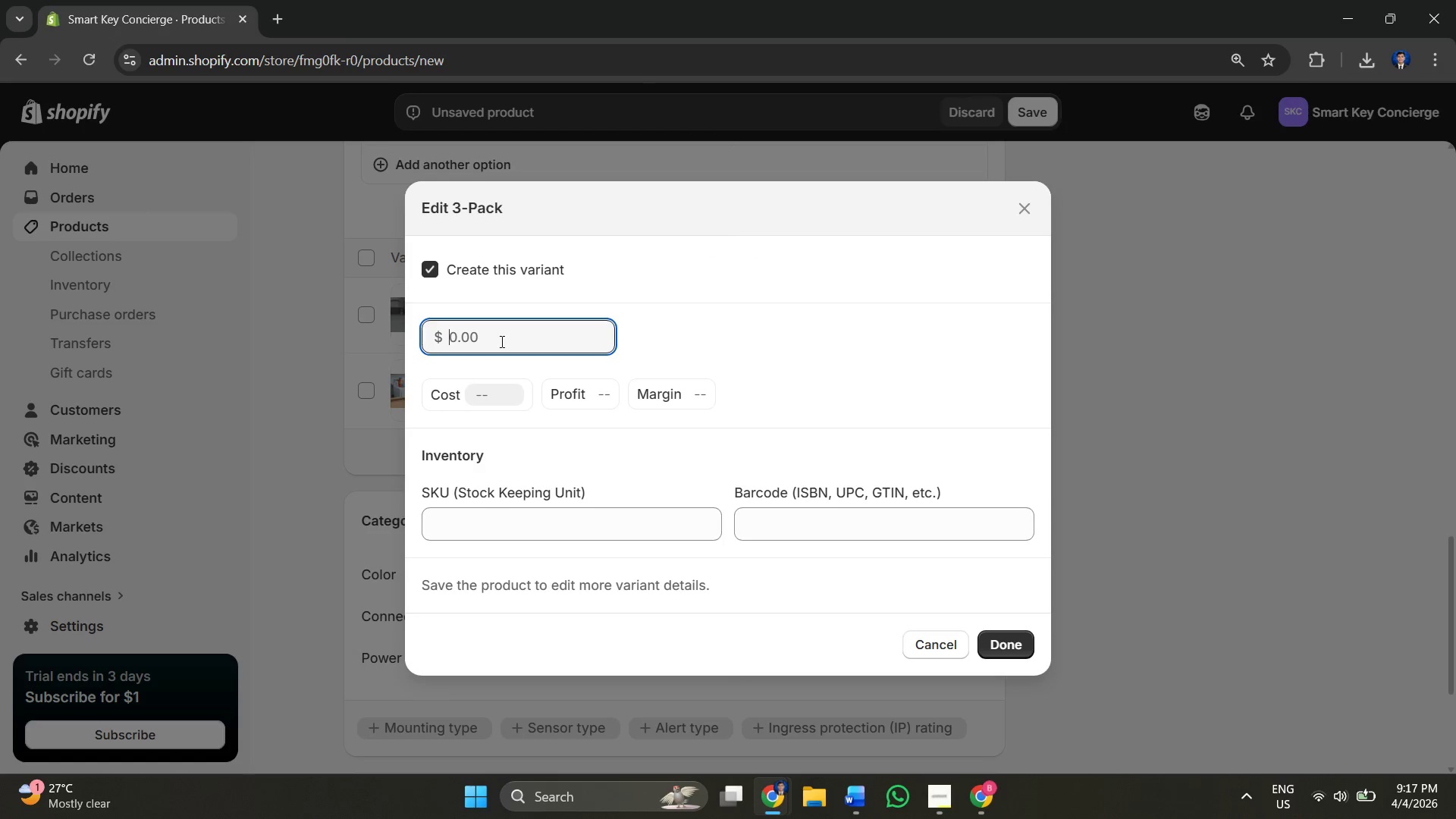 
key(Control+V)
 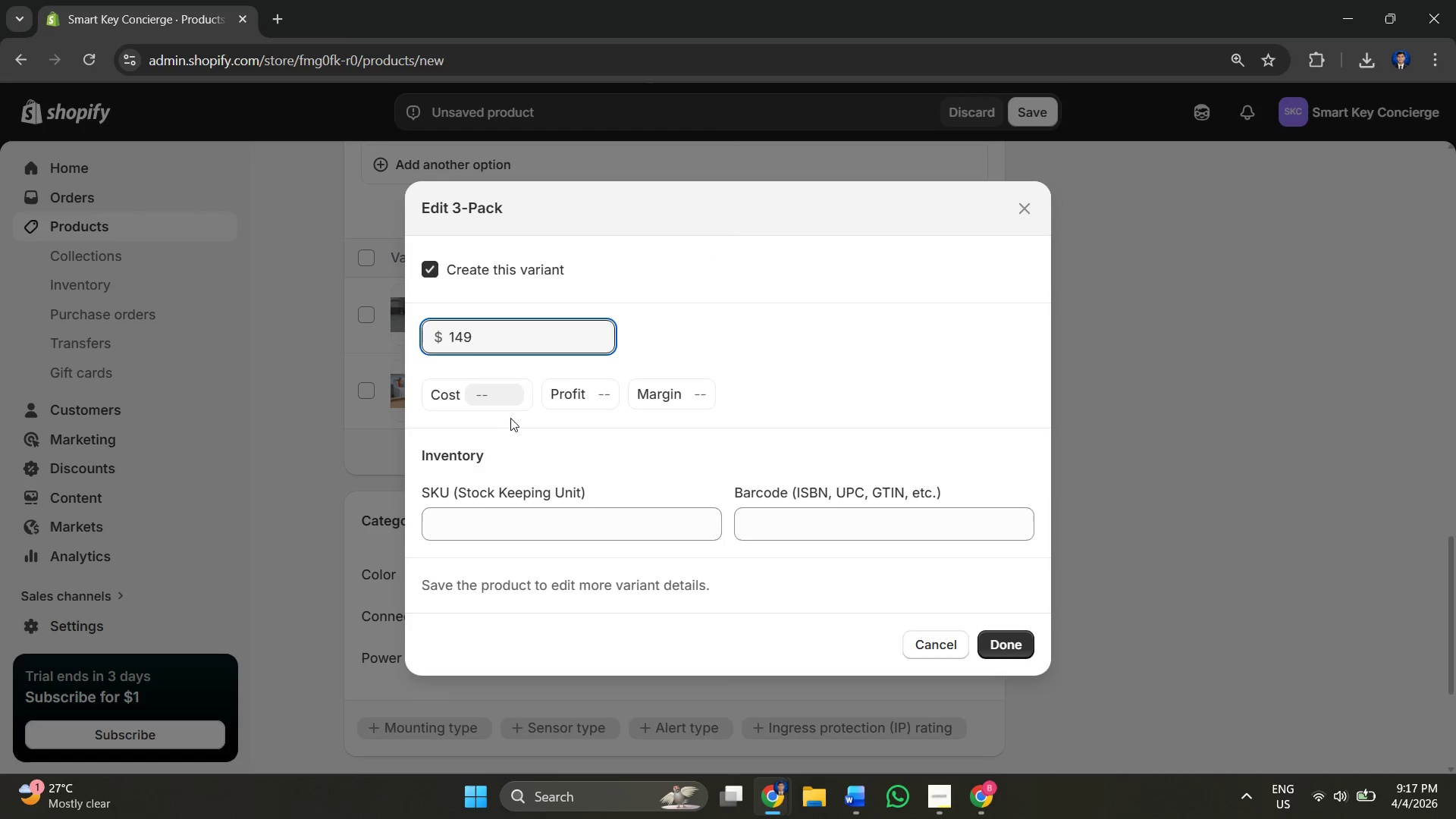 
left_click([487, 388])
 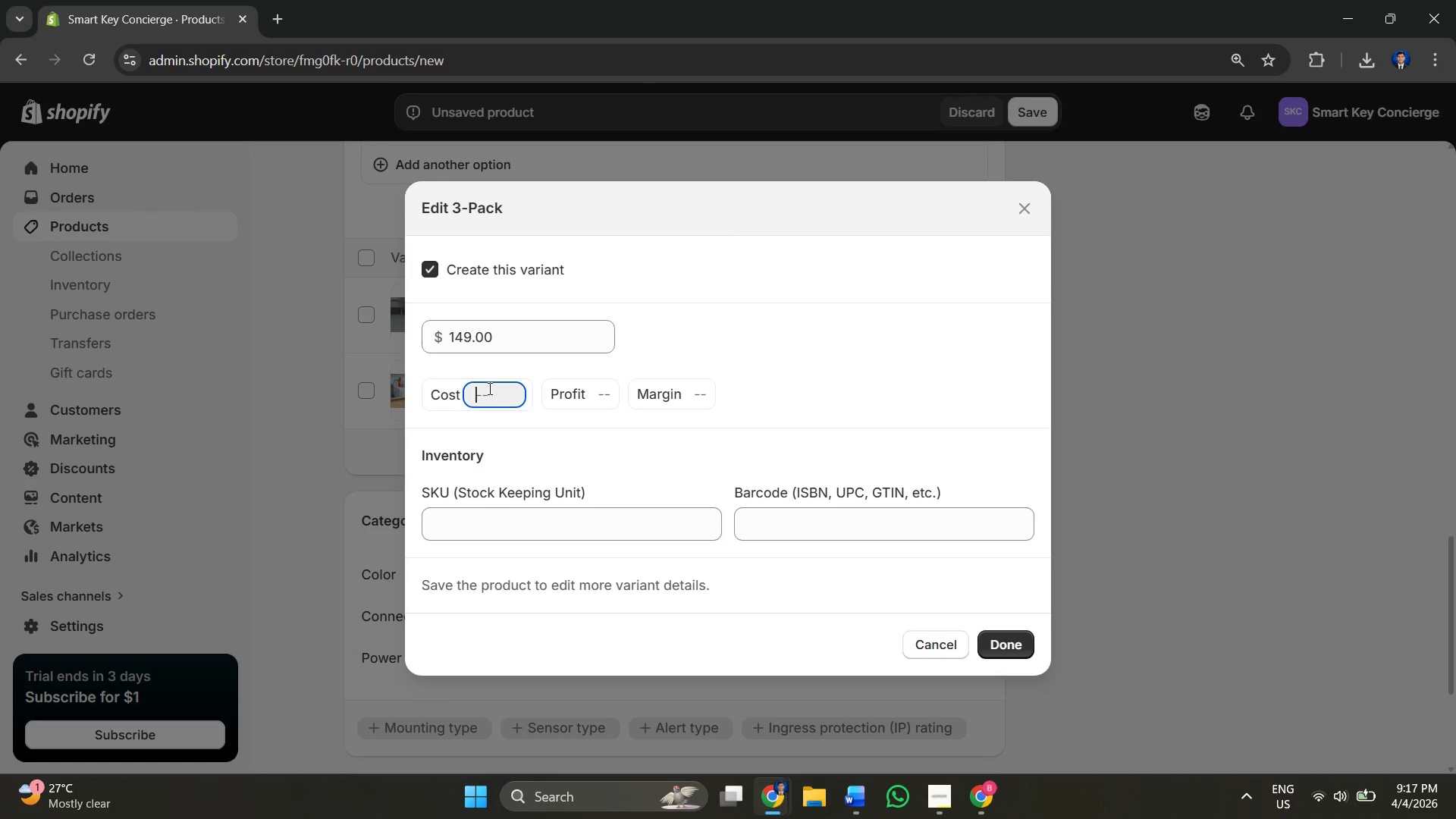 
key(Alt+AltLeft)
 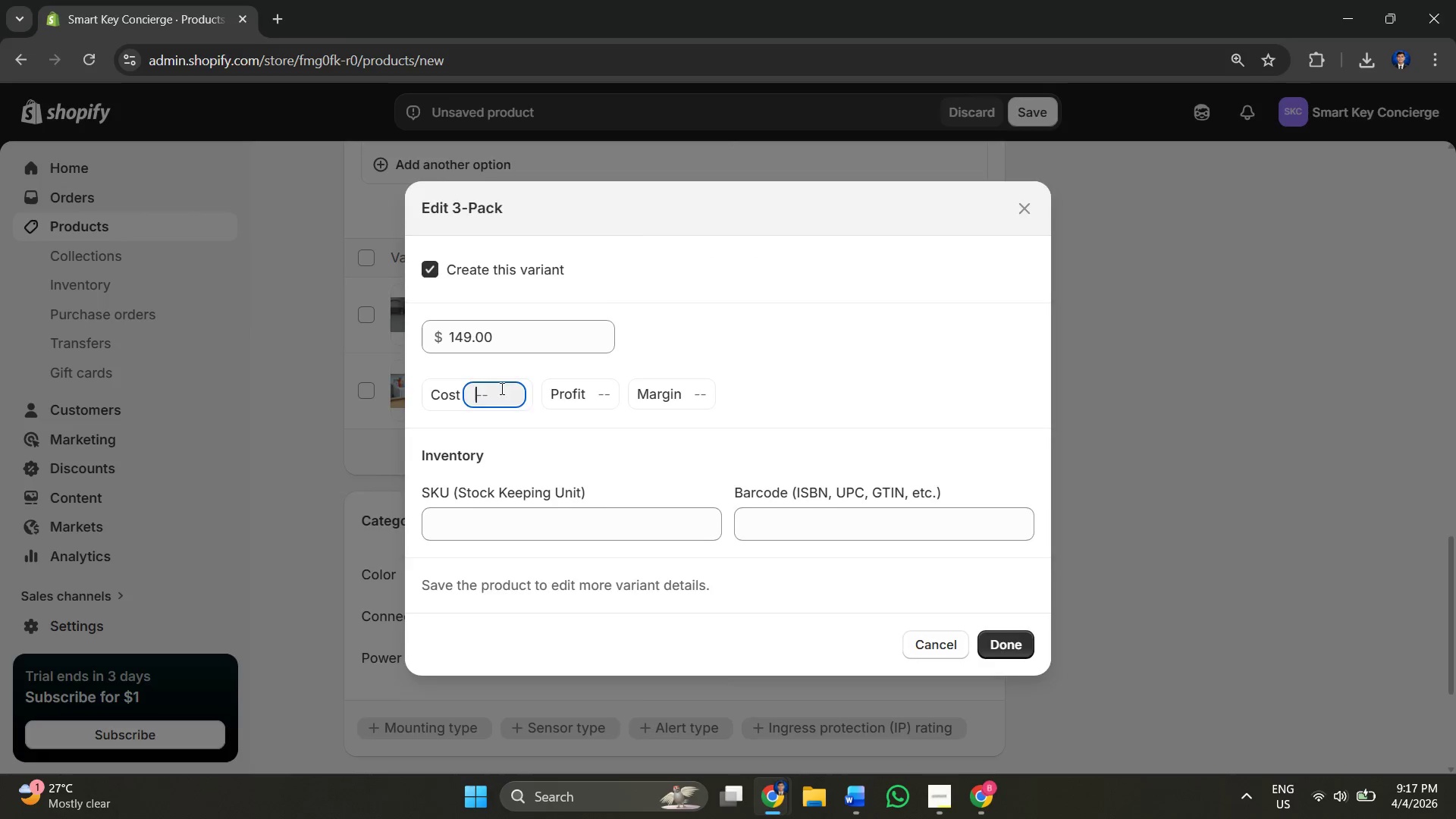 
key(Alt+Tab)
 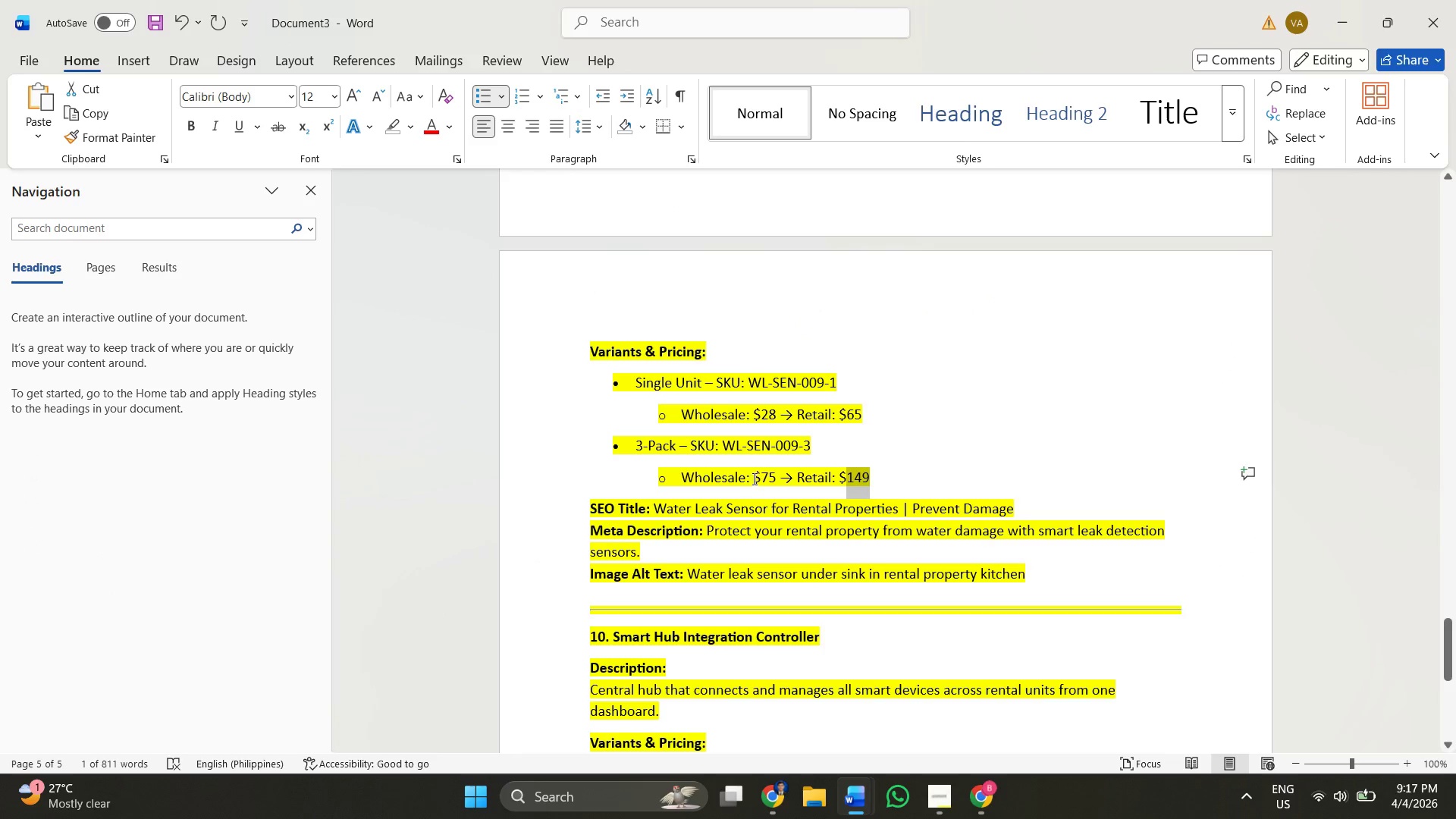 
left_click_drag(start_coordinate=[762, 477], to_coordinate=[773, 475])
 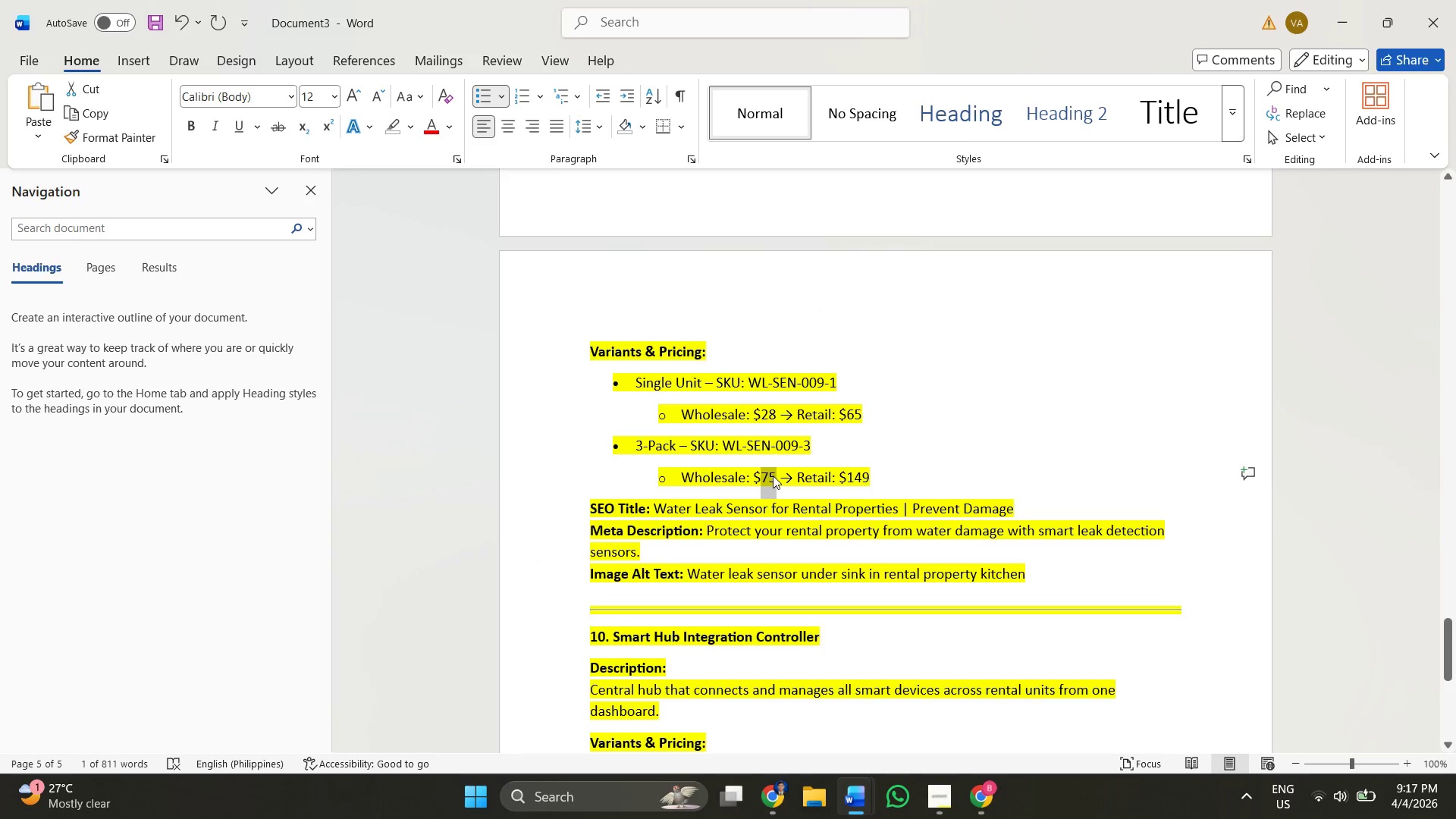 
key(Control+C)
 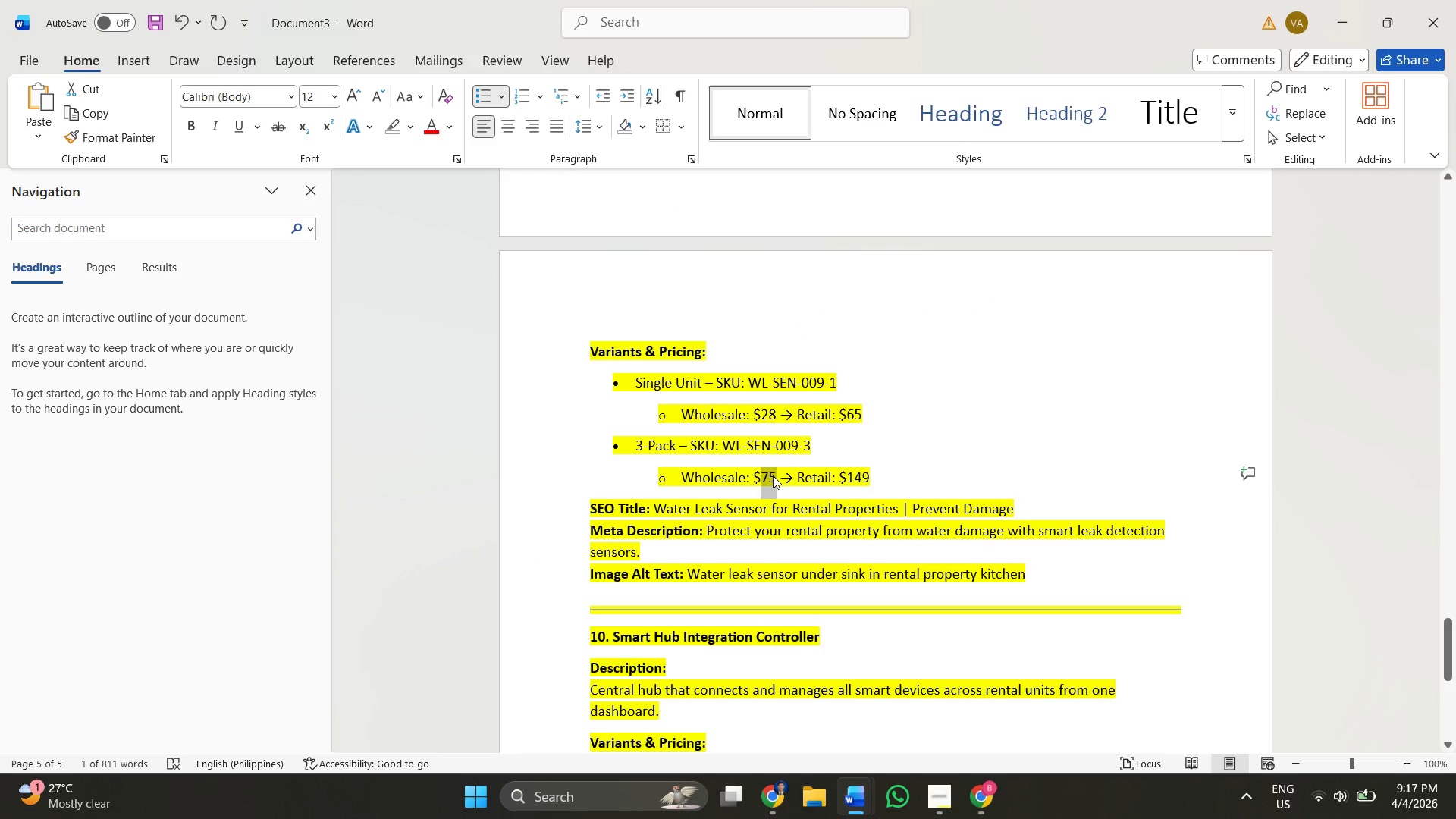 
key(Alt+AltLeft)
 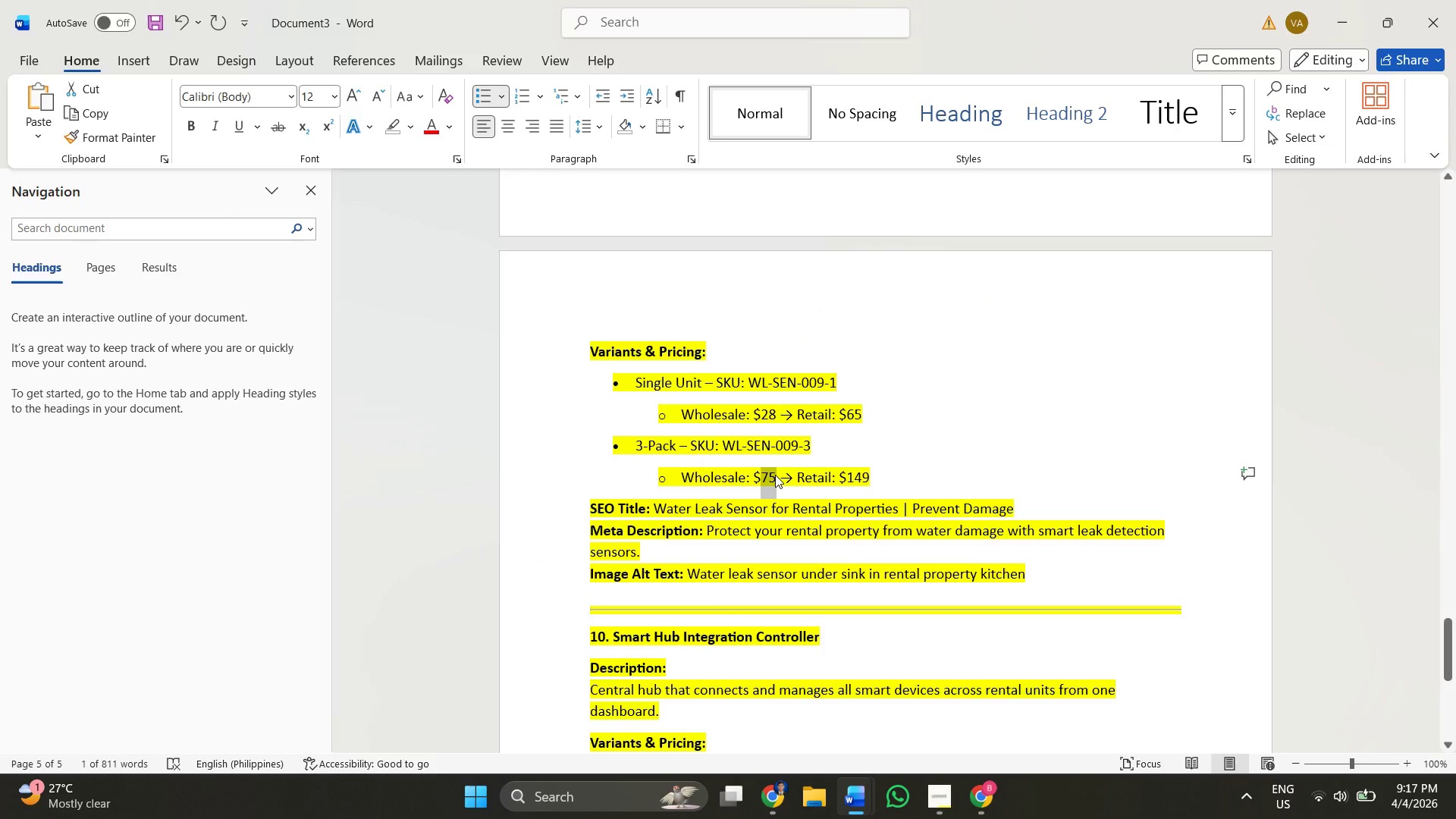 
key(Alt+Tab)
 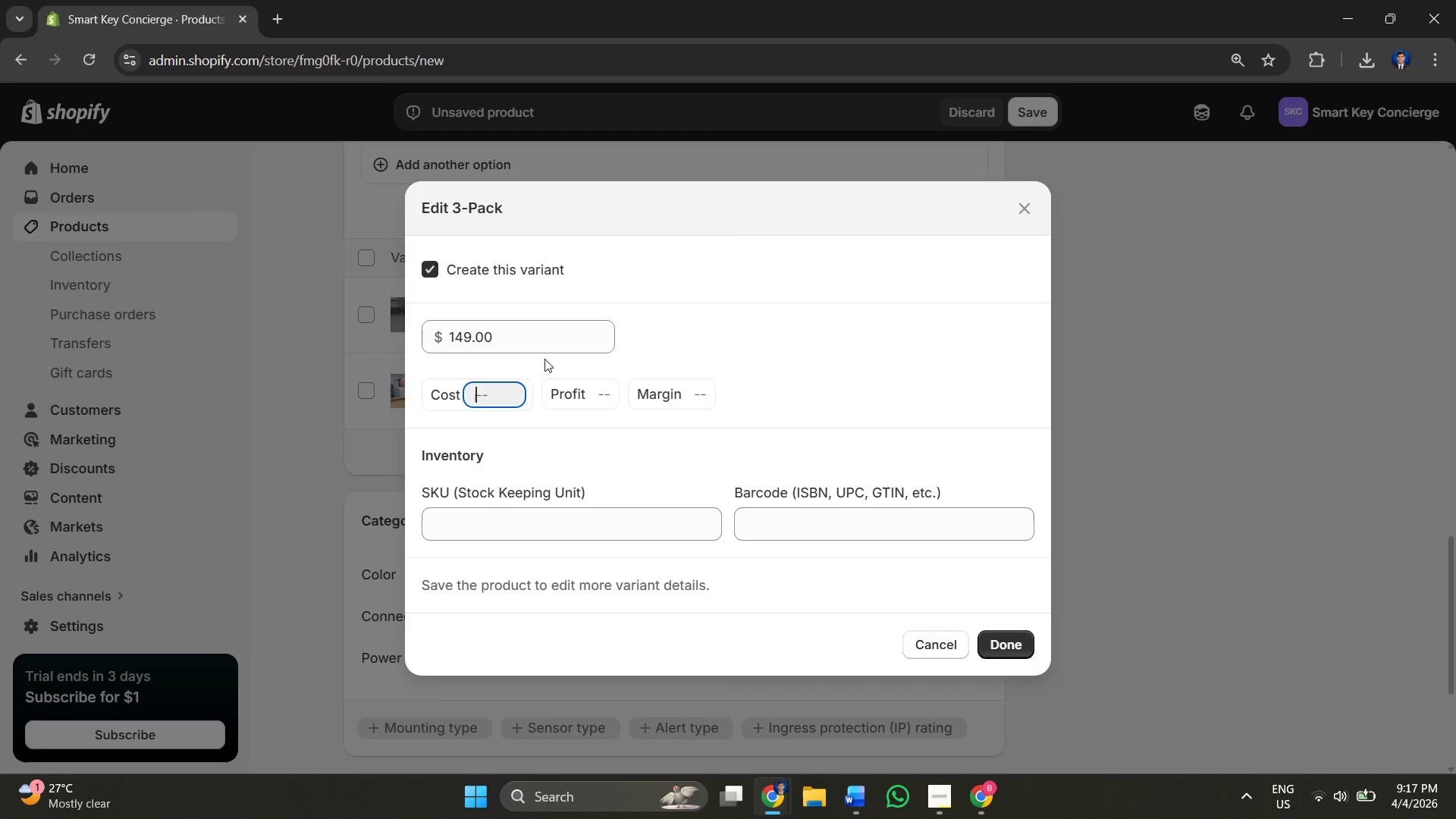 
key(Control+V)
 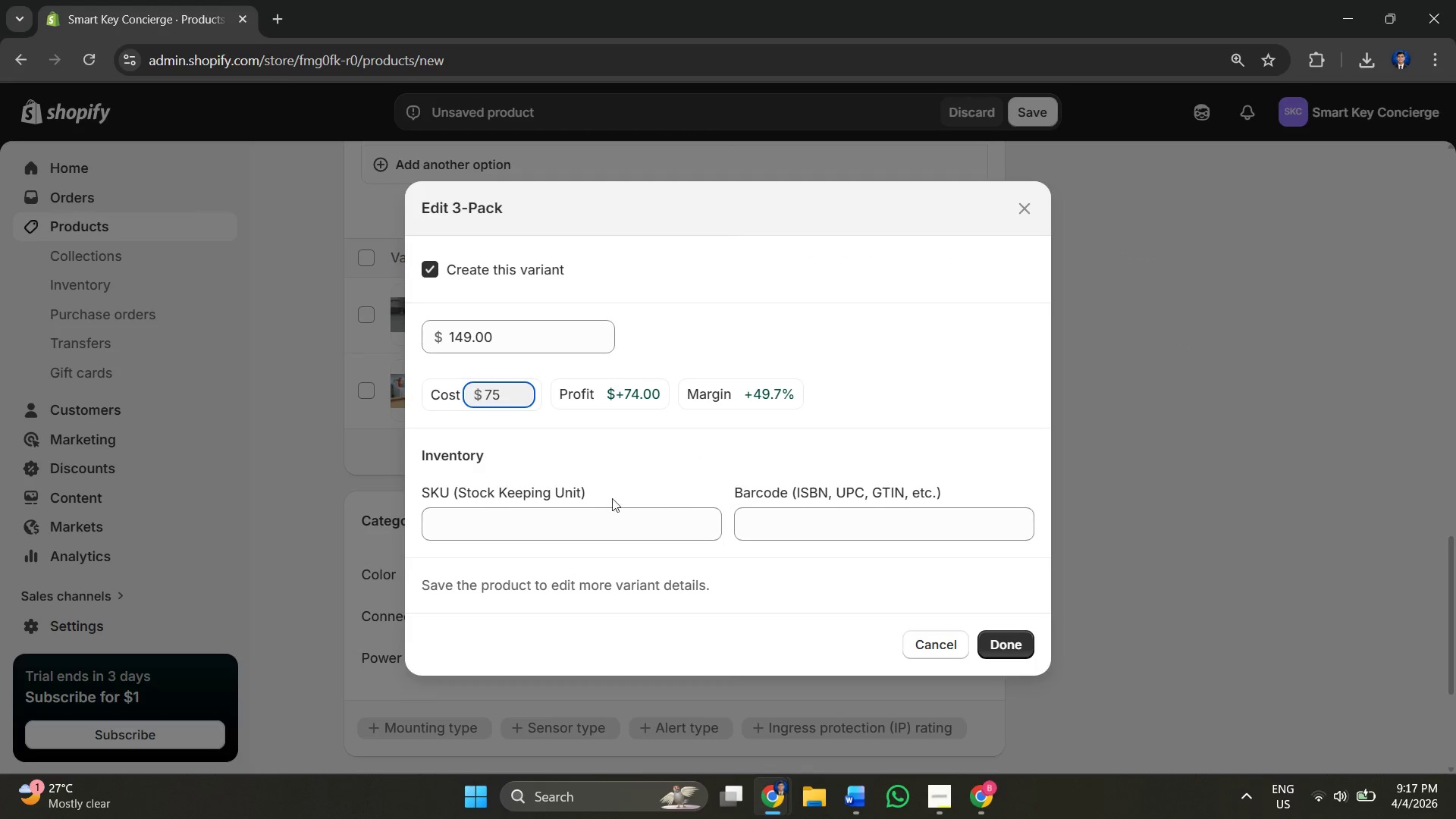 
left_click_drag(start_coordinate=[599, 500], to_coordinate=[601, 506])
 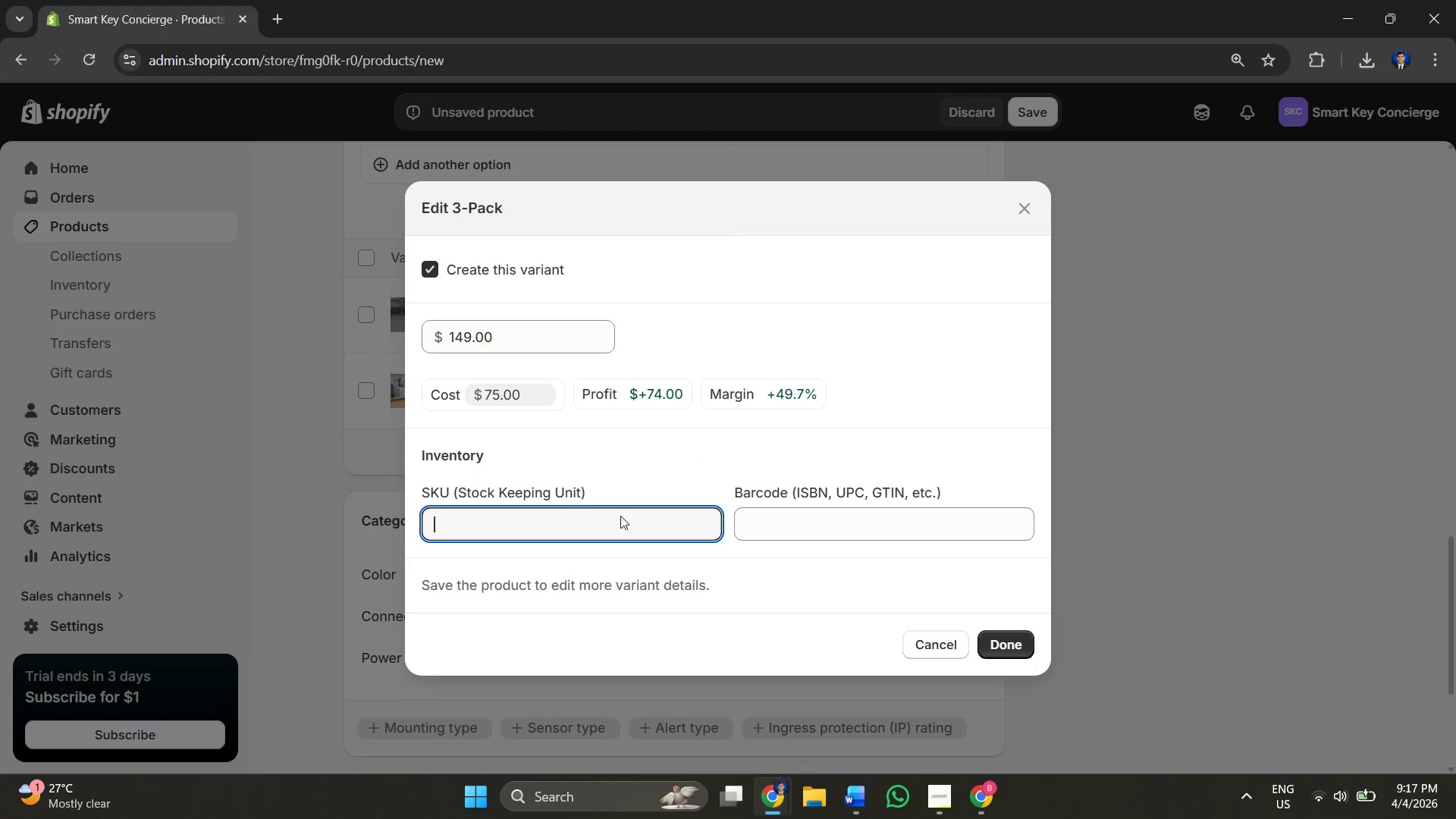 
key(Alt+AltLeft)
 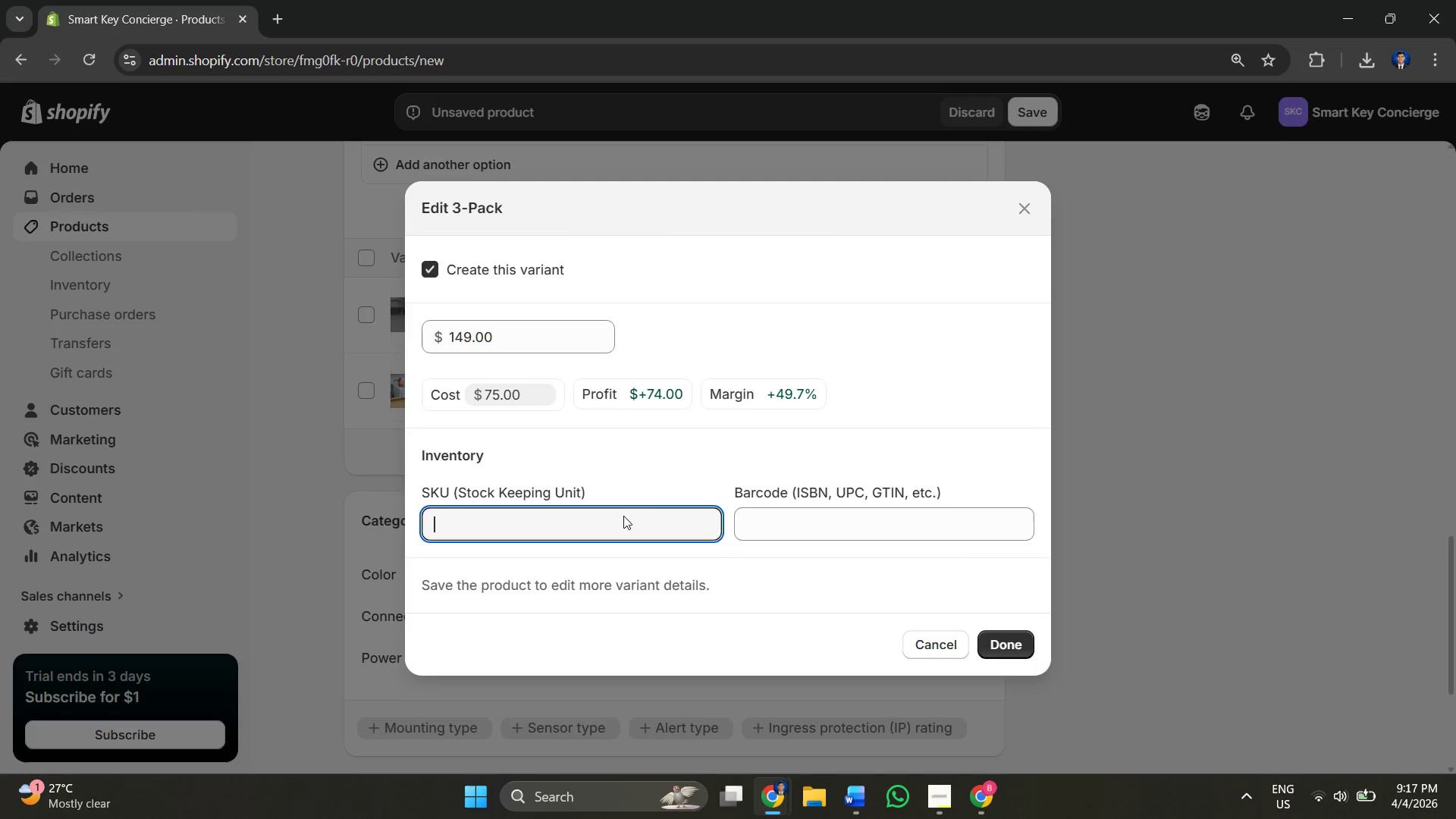 
key(Alt+Tab)
 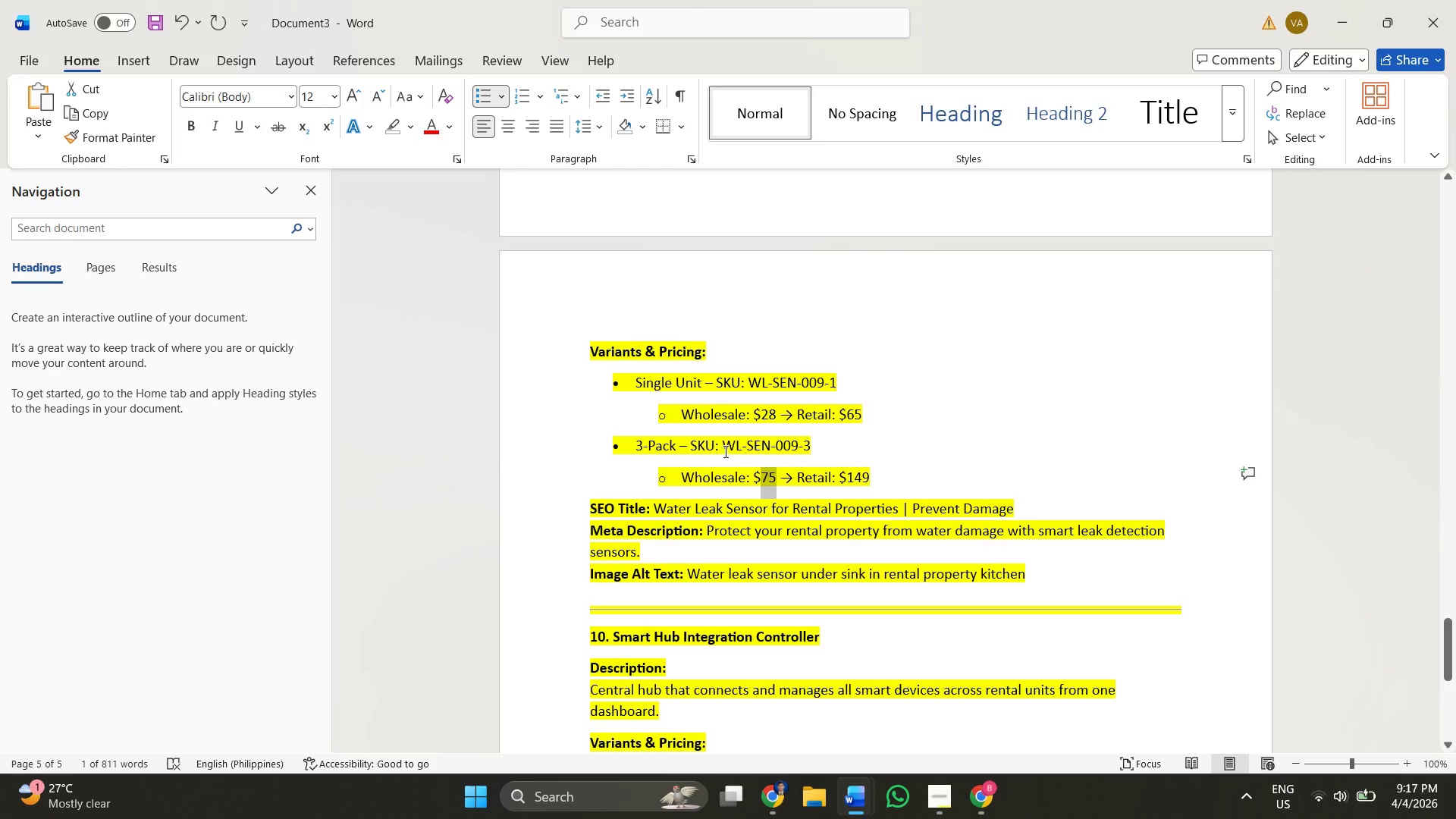 
left_click_drag(start_coordinate=[725, 447], to_coordinate=[824, 447])
 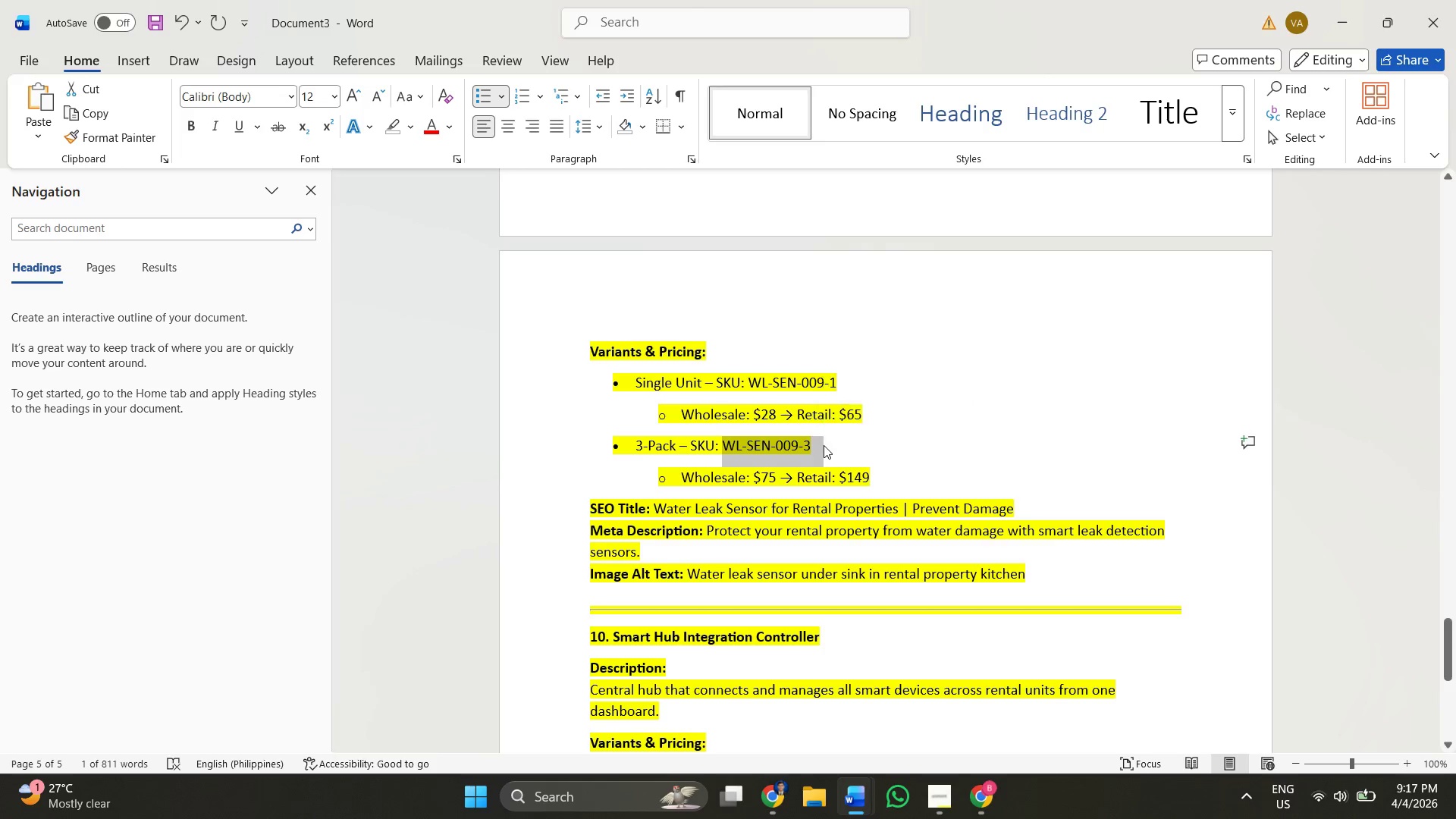 
key(Control+ControlLeft)
 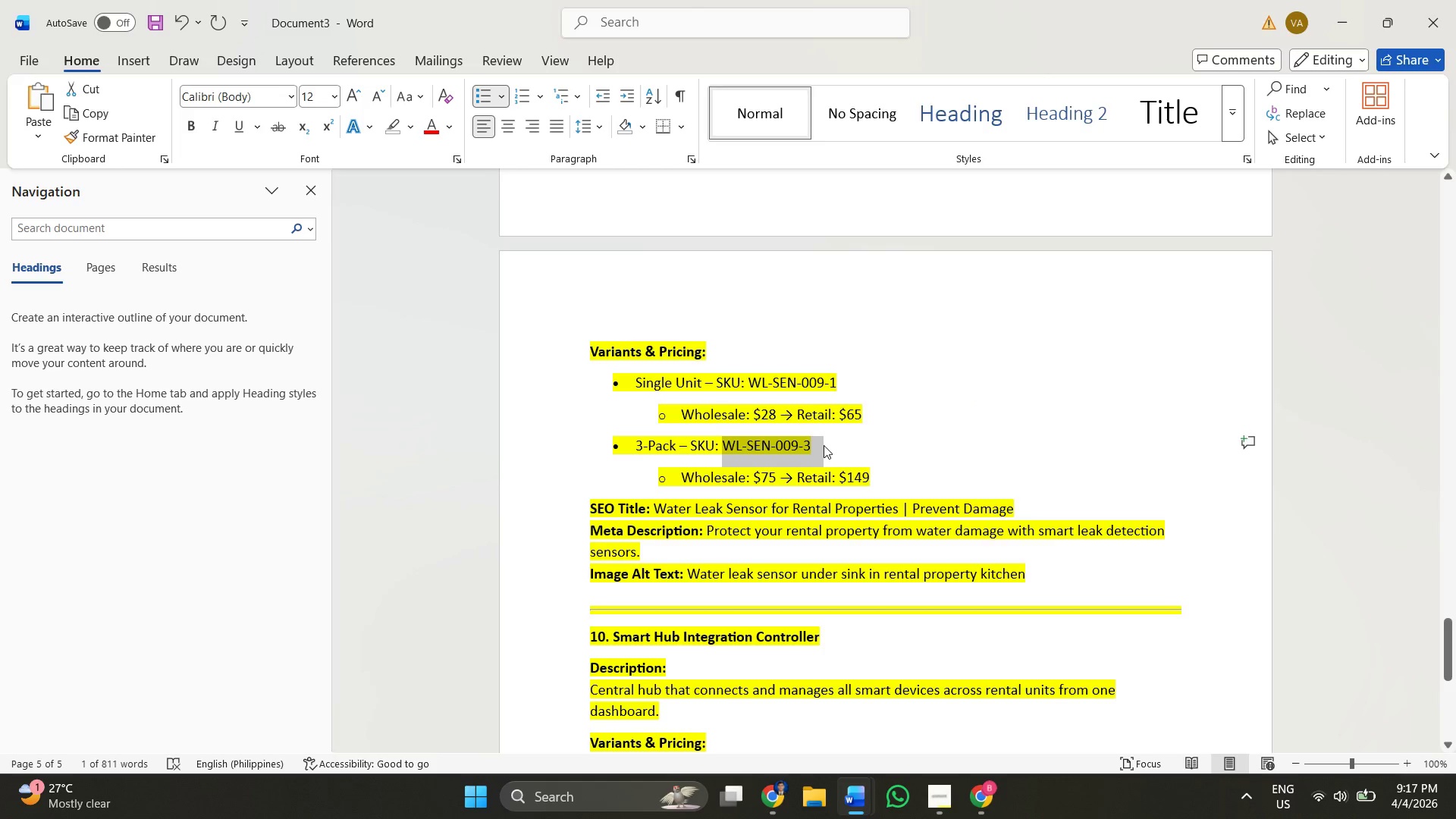 
key(Control+C)
 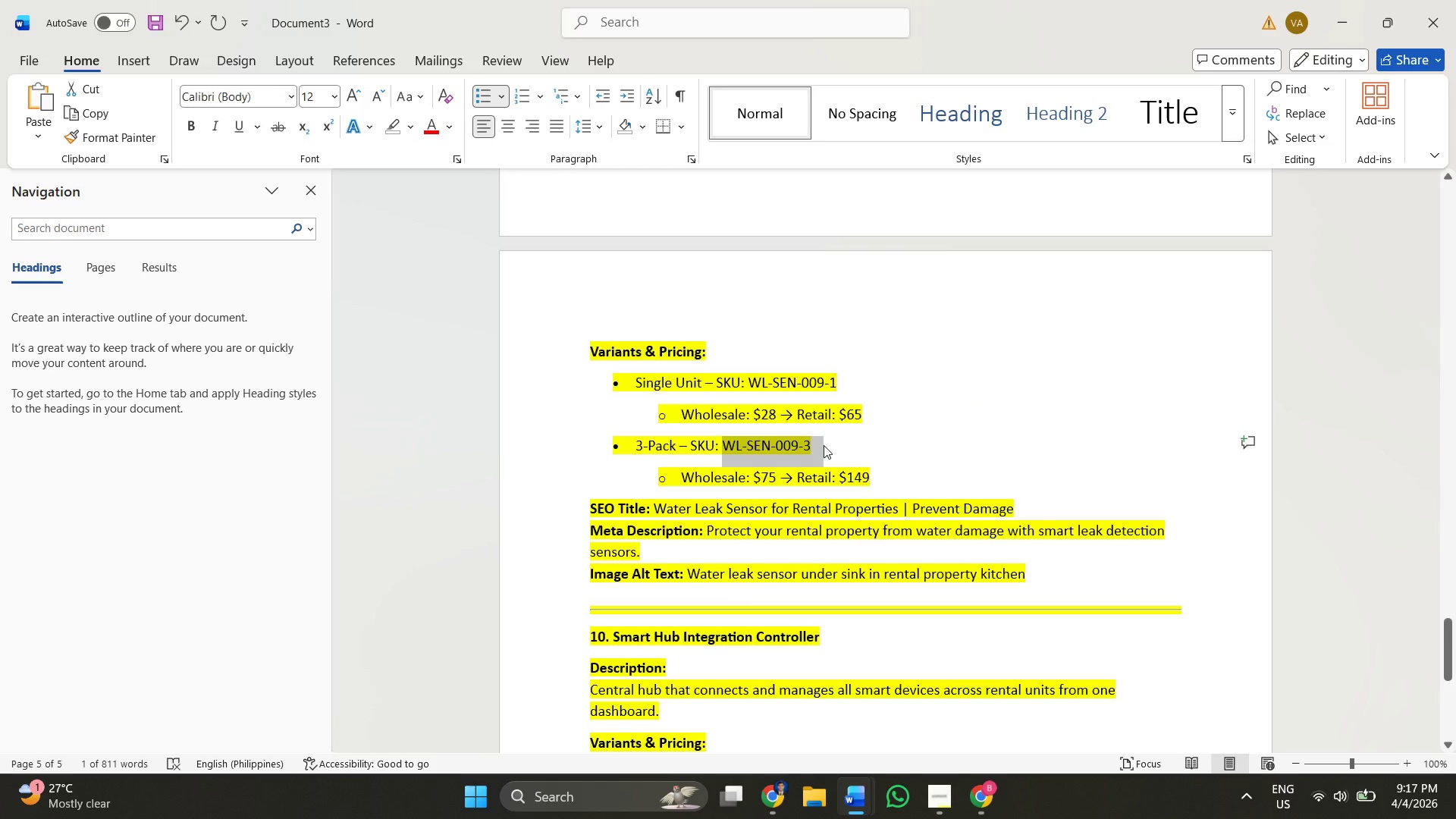 
key(Alt+AltLeft)
 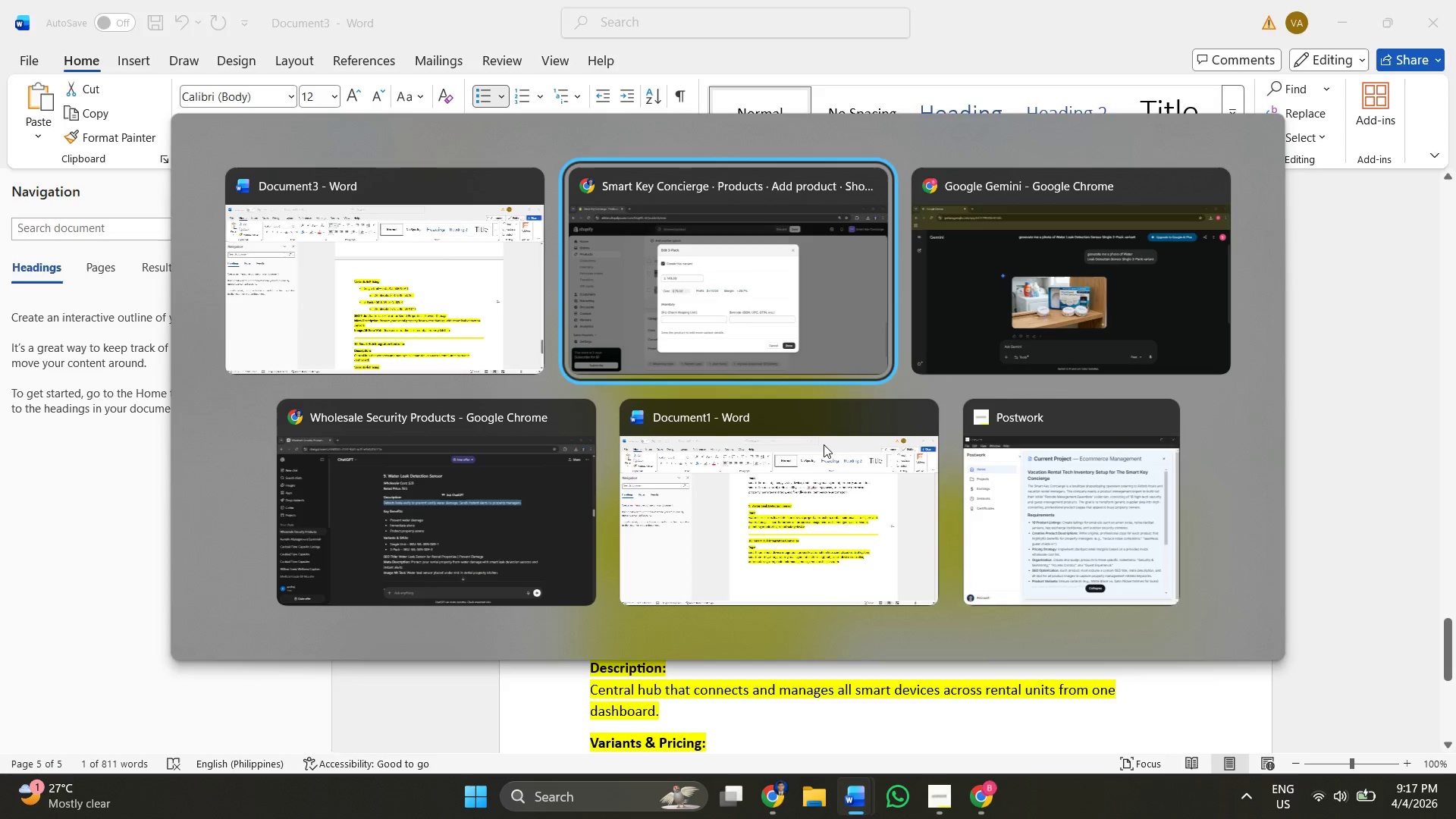 
key(Alt+Tab)
 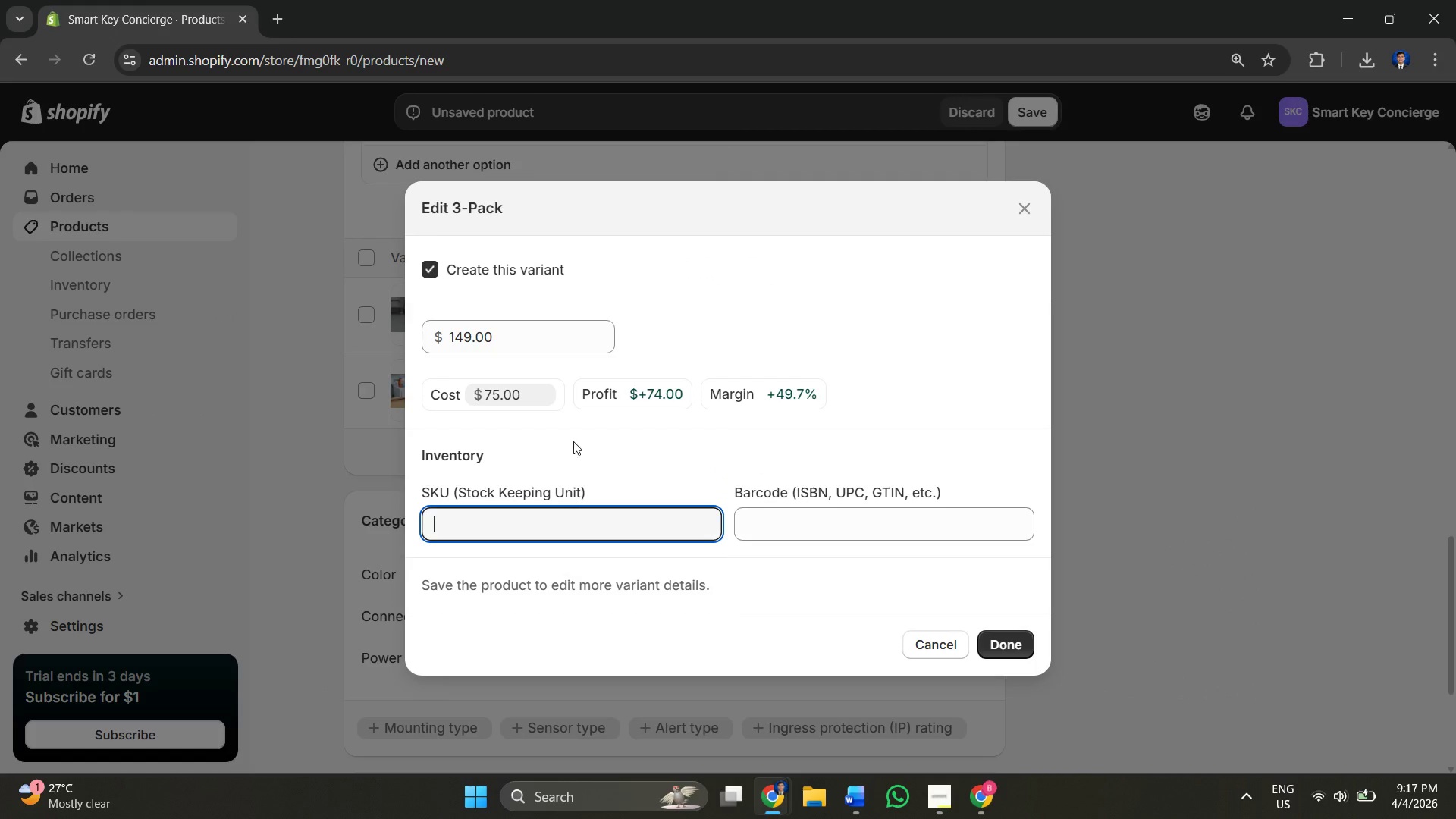 
key(Control+V)
 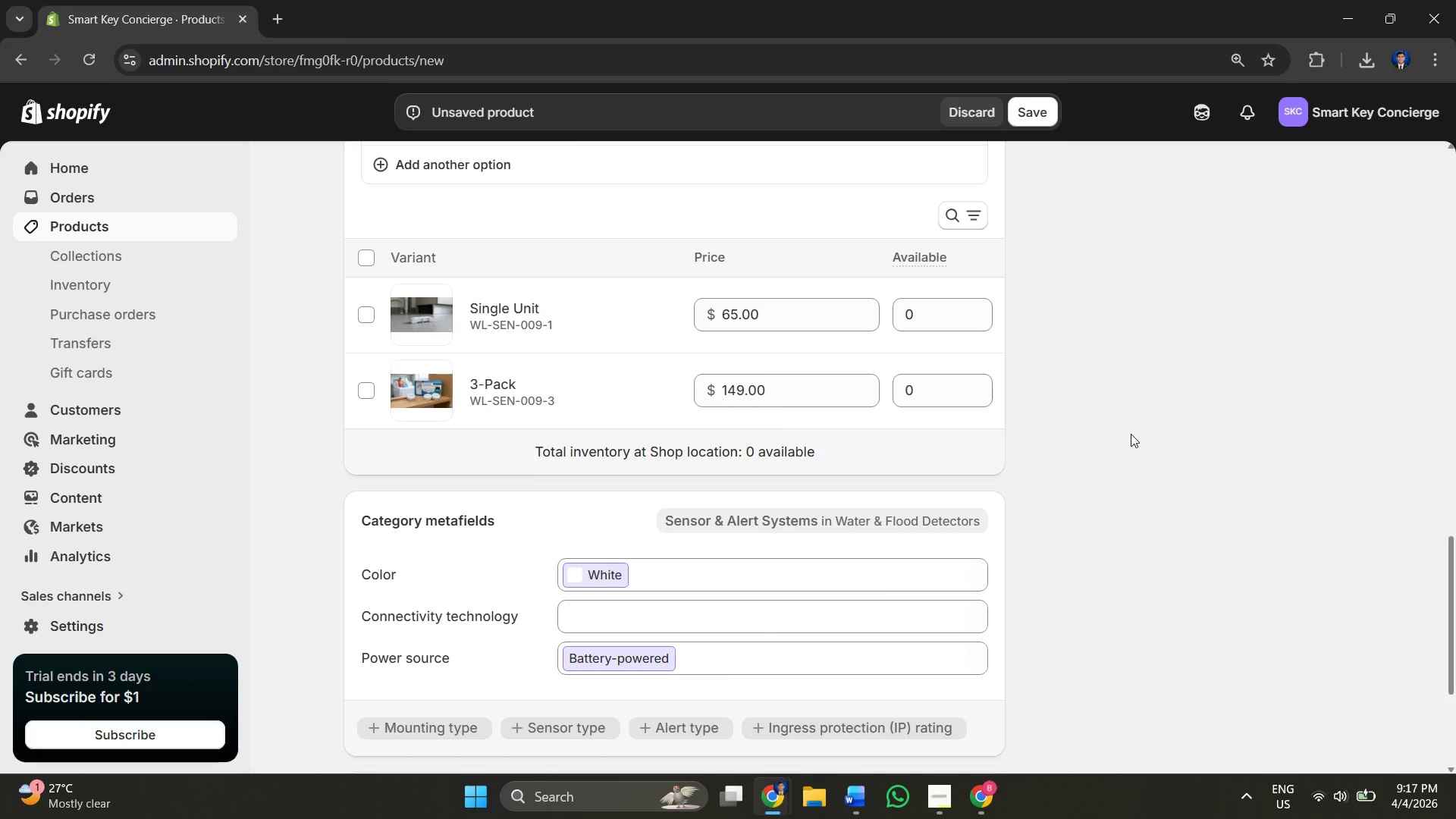 
scroll: coordinate [1031, 375], scroll_direction: down, amount: 2.0
 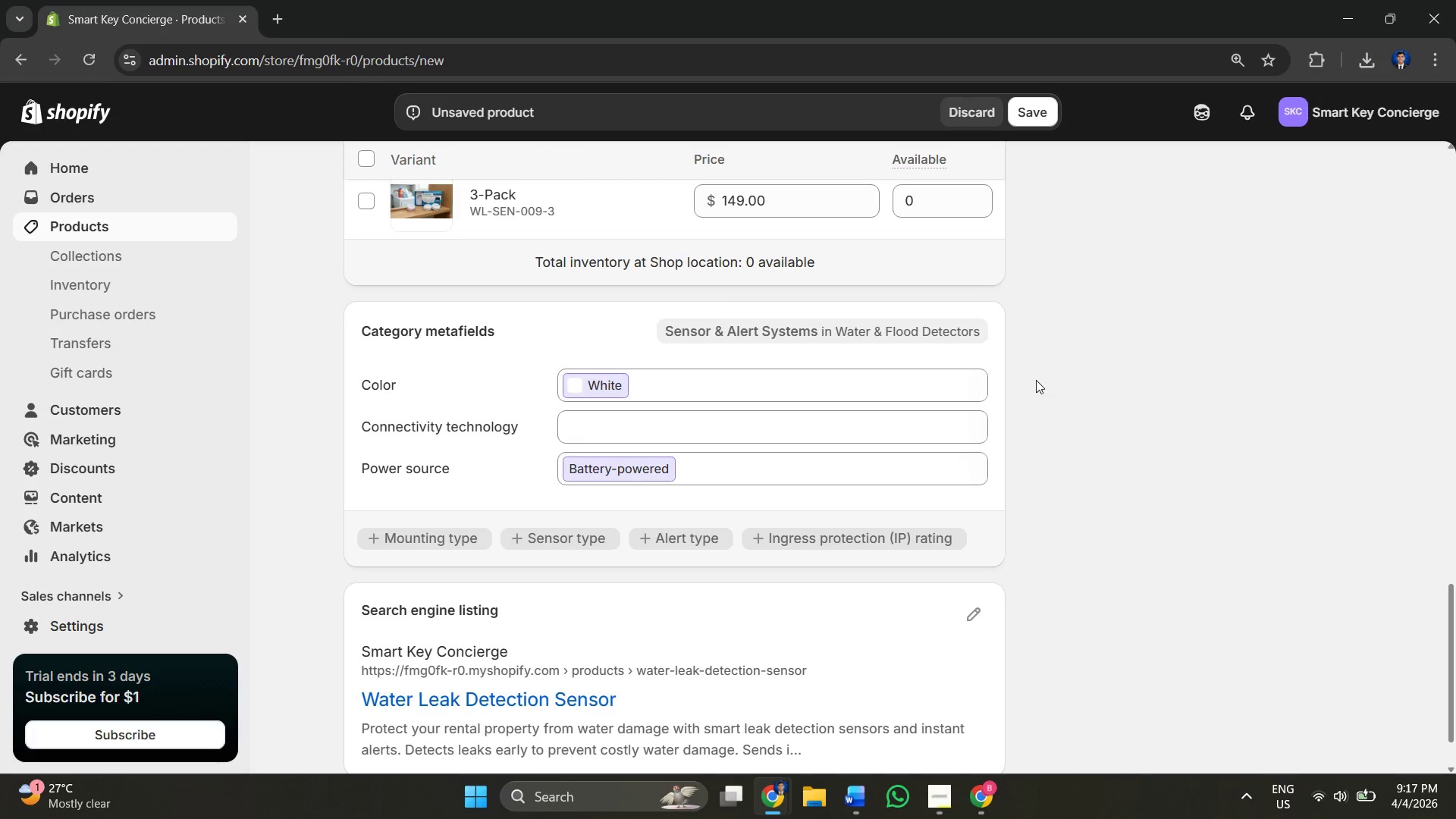 
scroll: coordinate [1046, 359], scroll_direction: up, amount: 5.0
 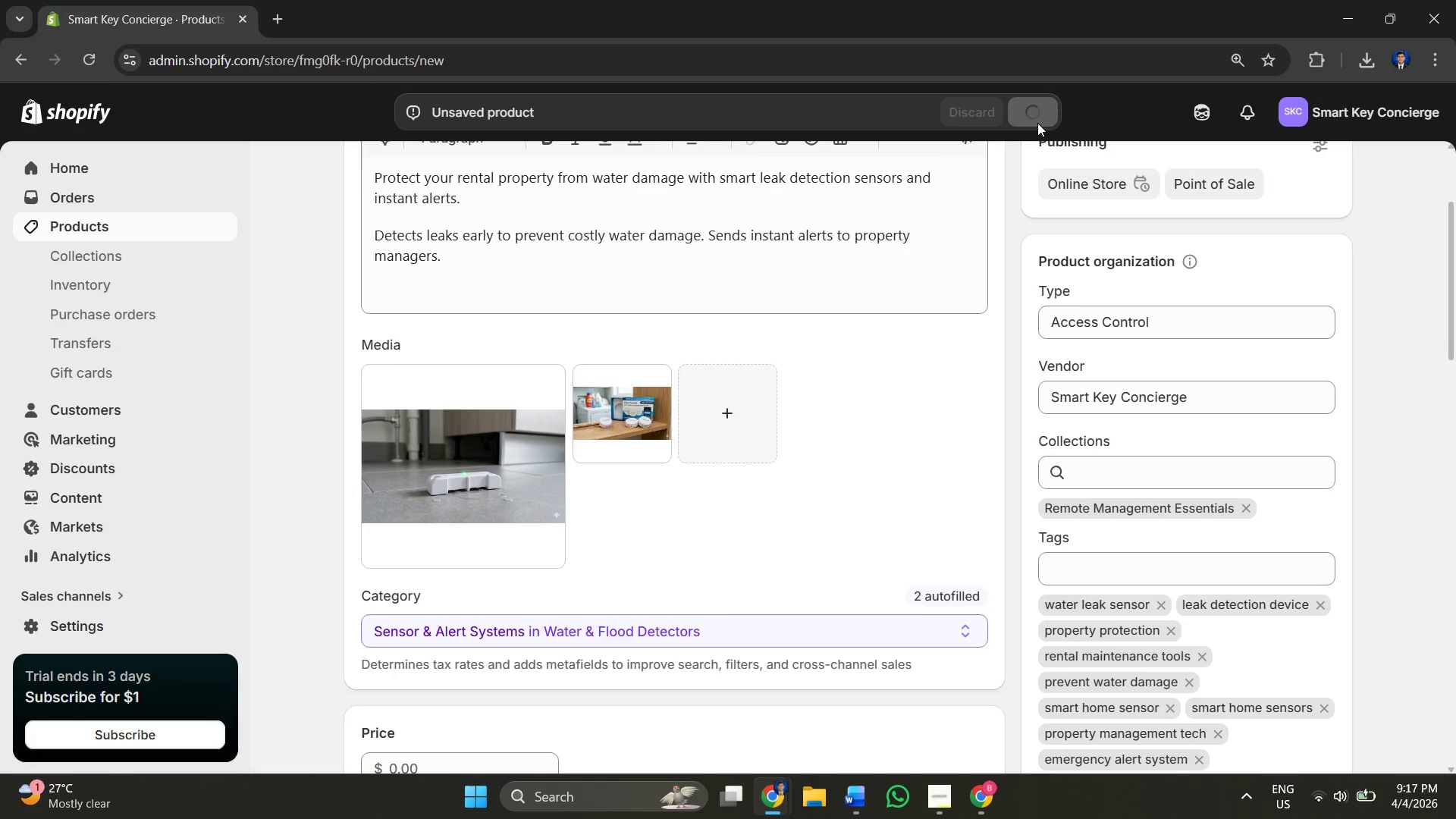 
mouse_move([990, 152])
 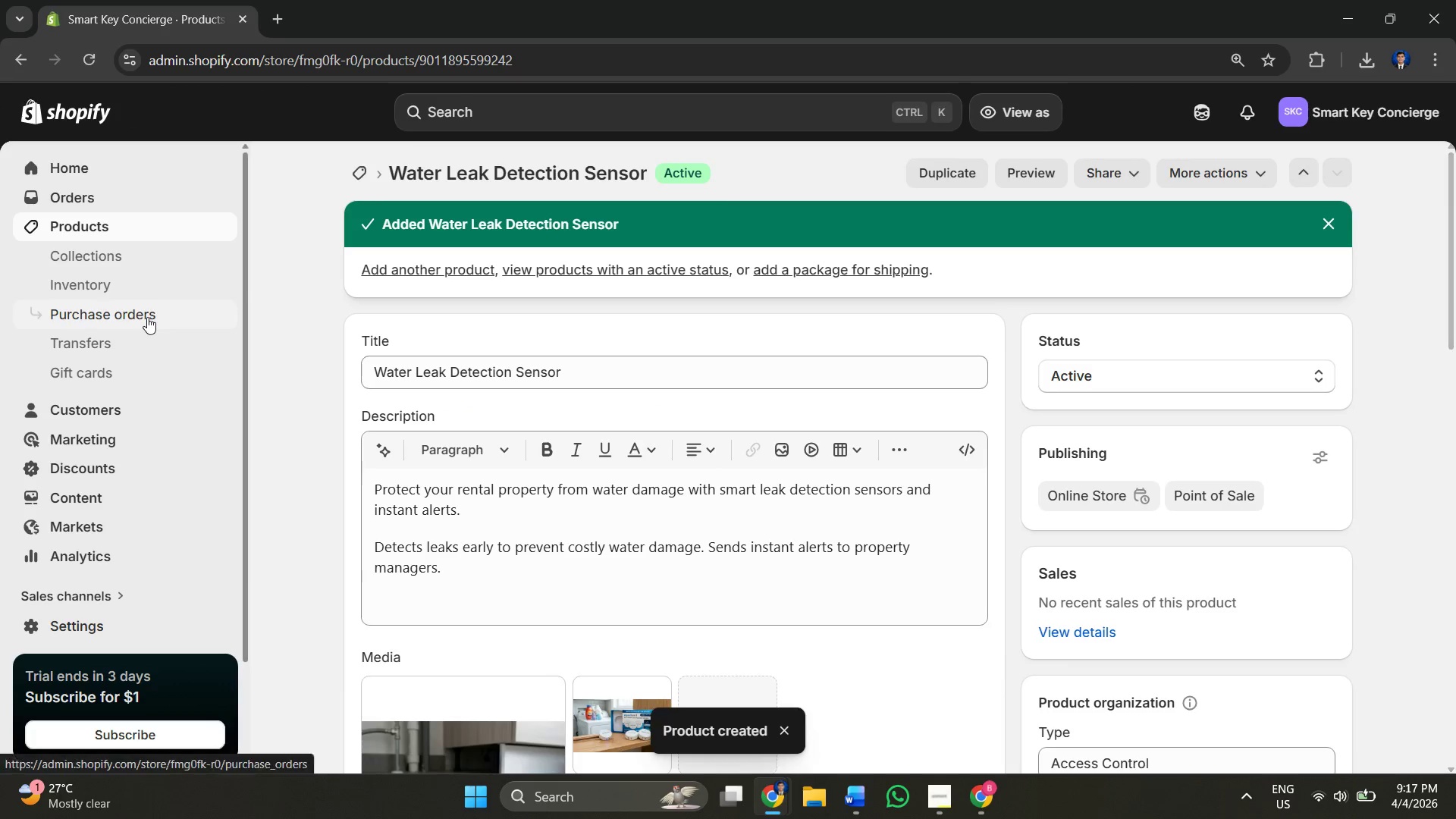 
left_click([126, 230])
 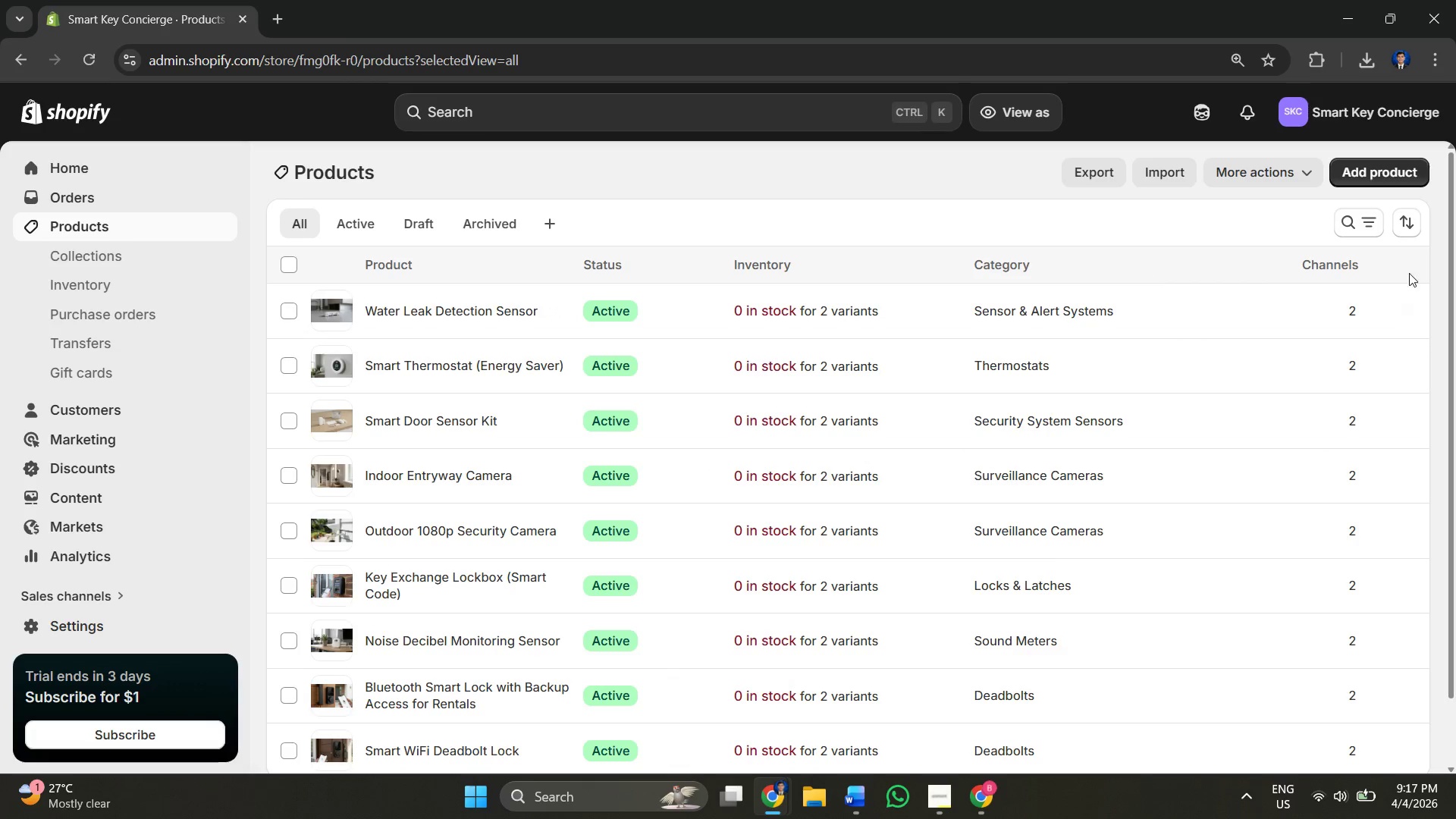 
left_click([1384, 172])
 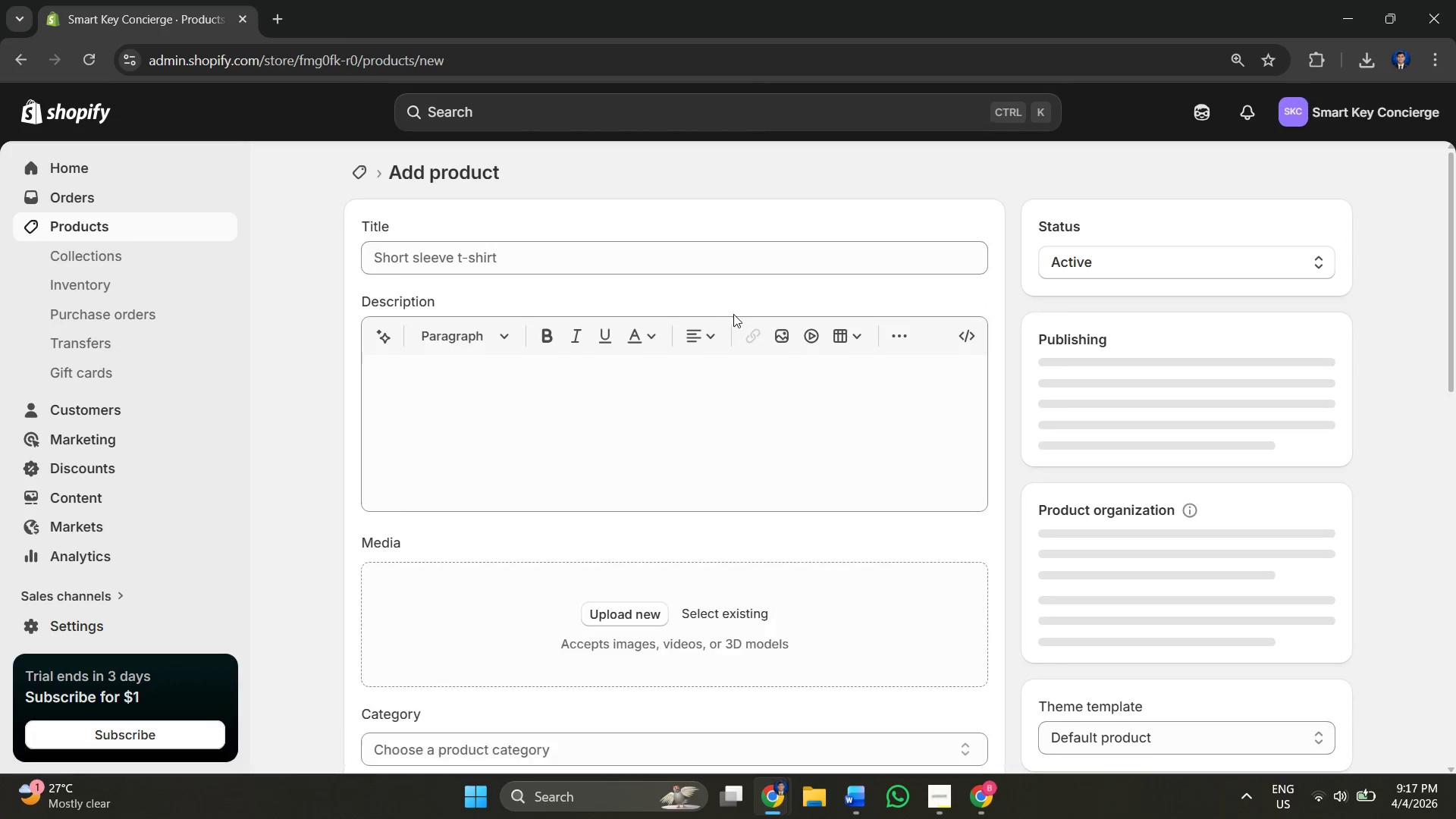 
key(Alt+AltLeft)
 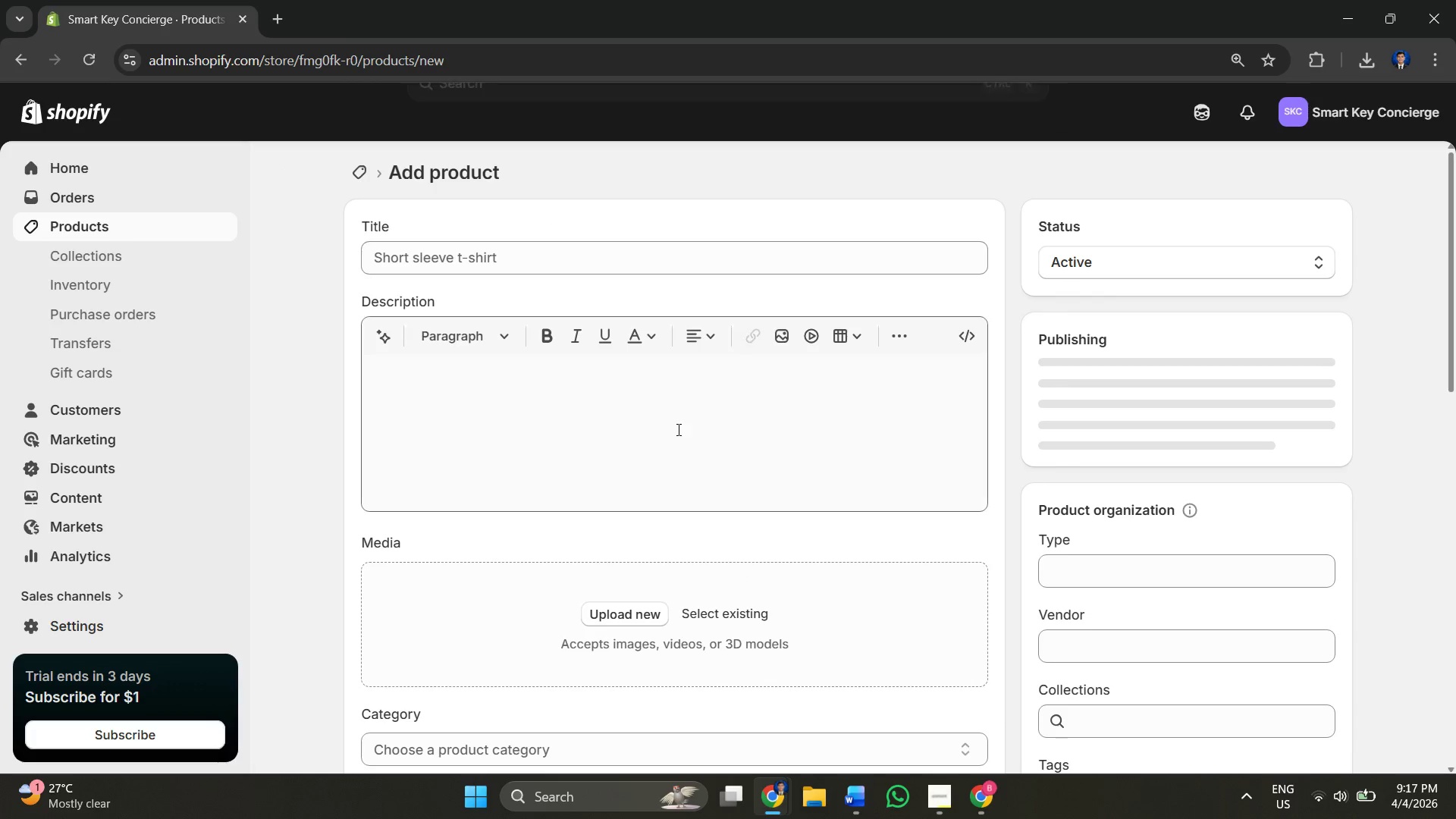 
key(Alt+Tab)
 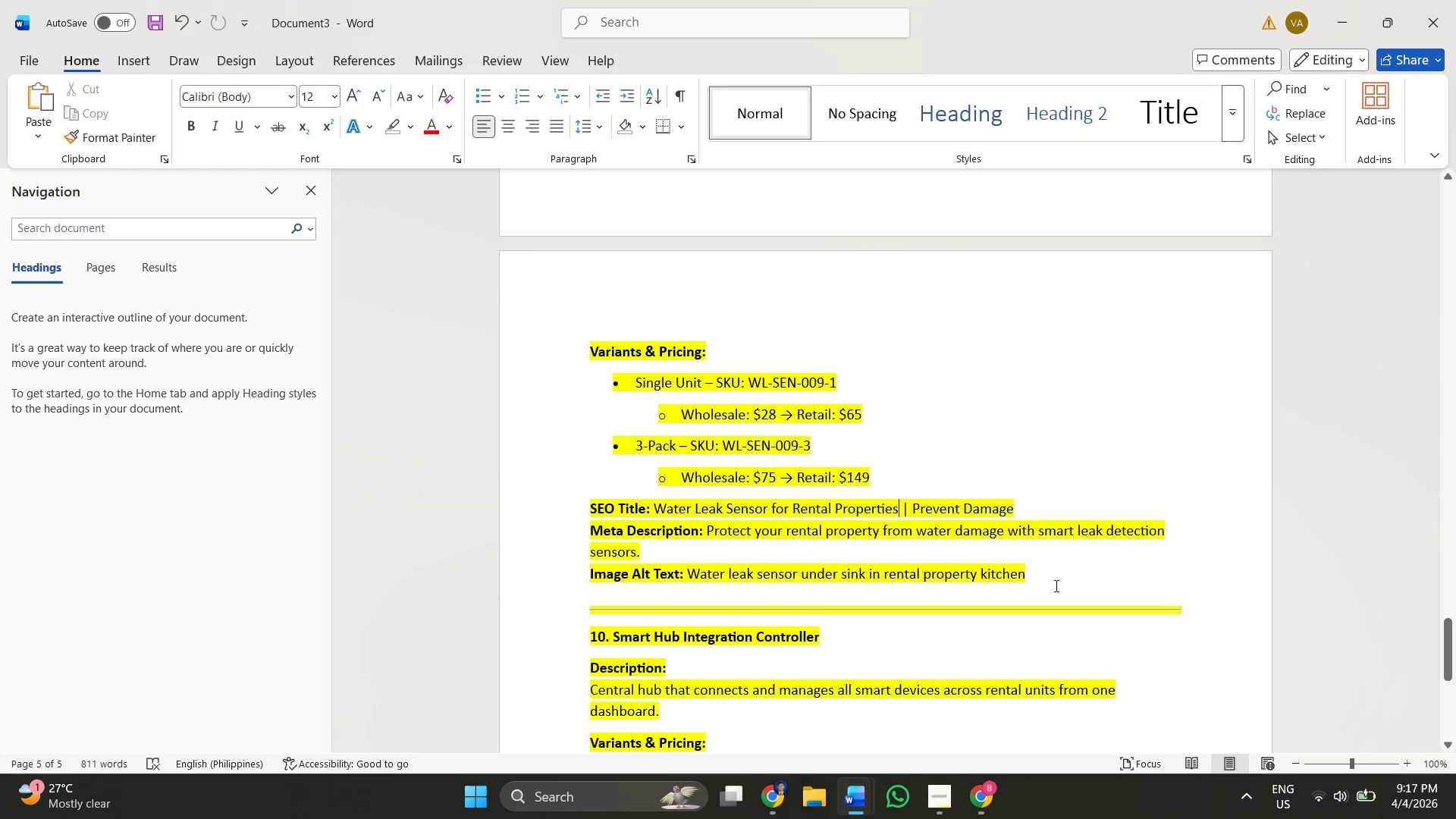 
left_click_drag(start_coordinate=[1076, 601], to_coordinate=[508, 303])
 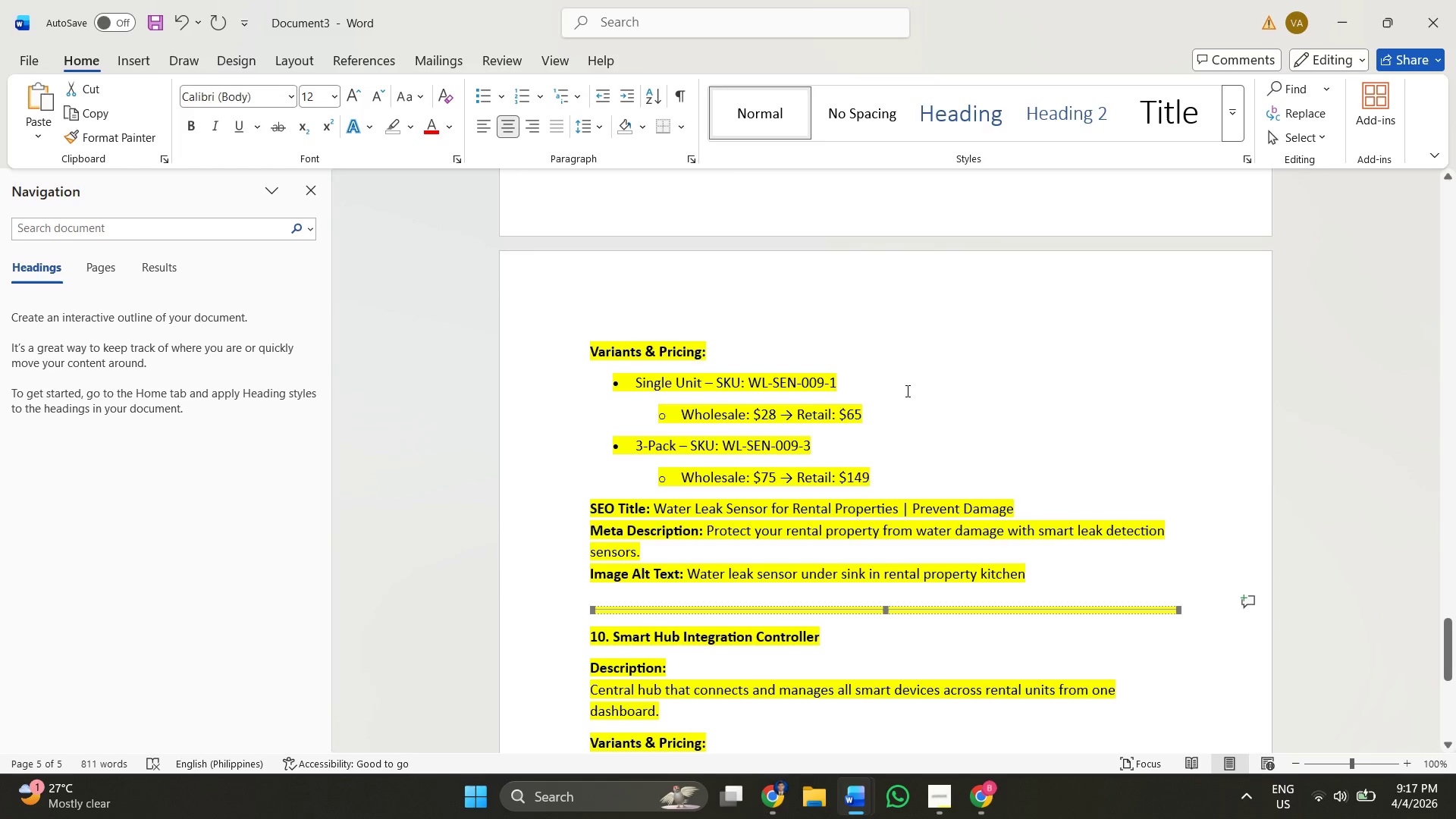 
left_click([906, 391])
 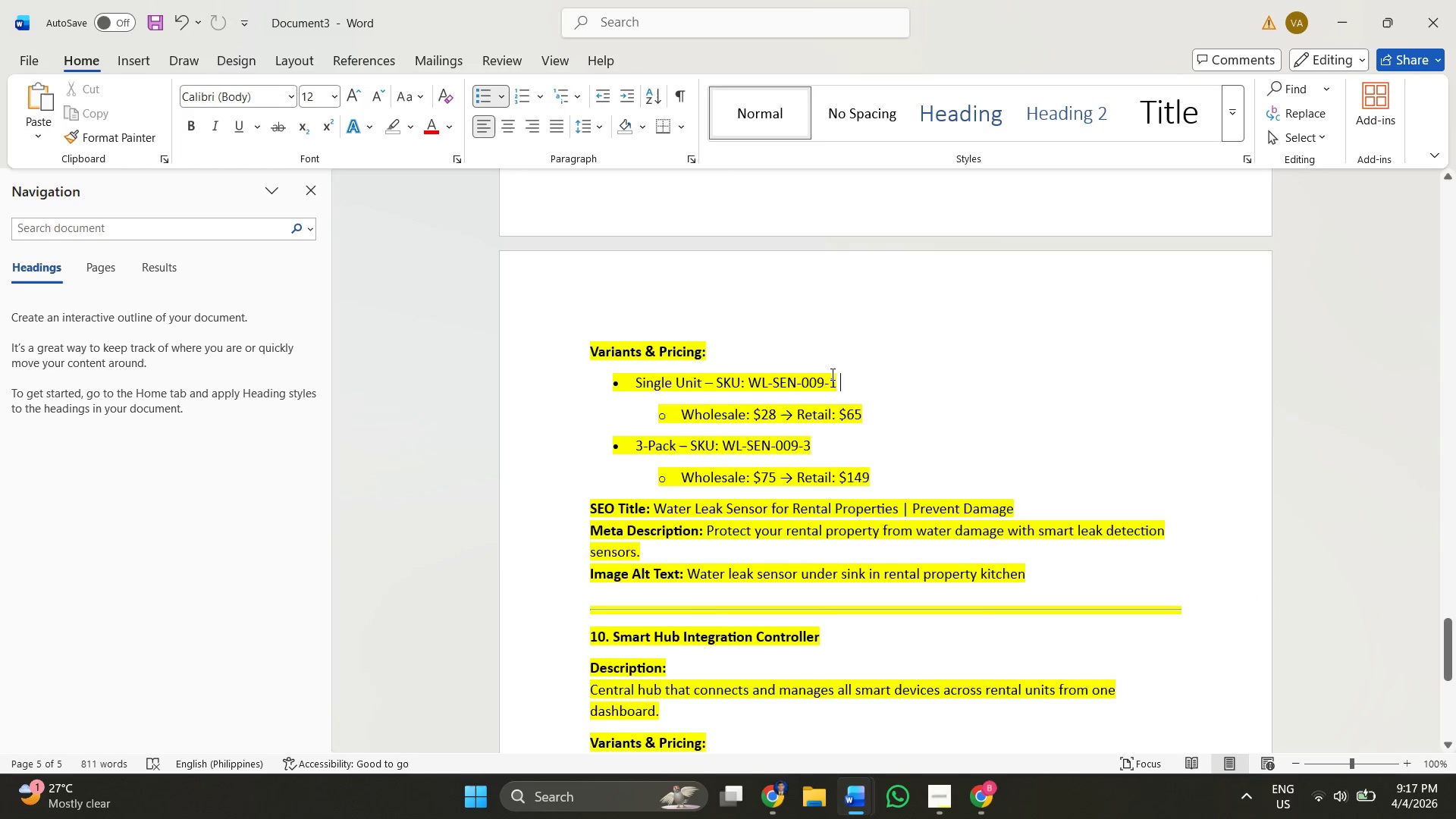 
scroll: coordinate [776, 365], scroll_direction: up, amount: 2.0
 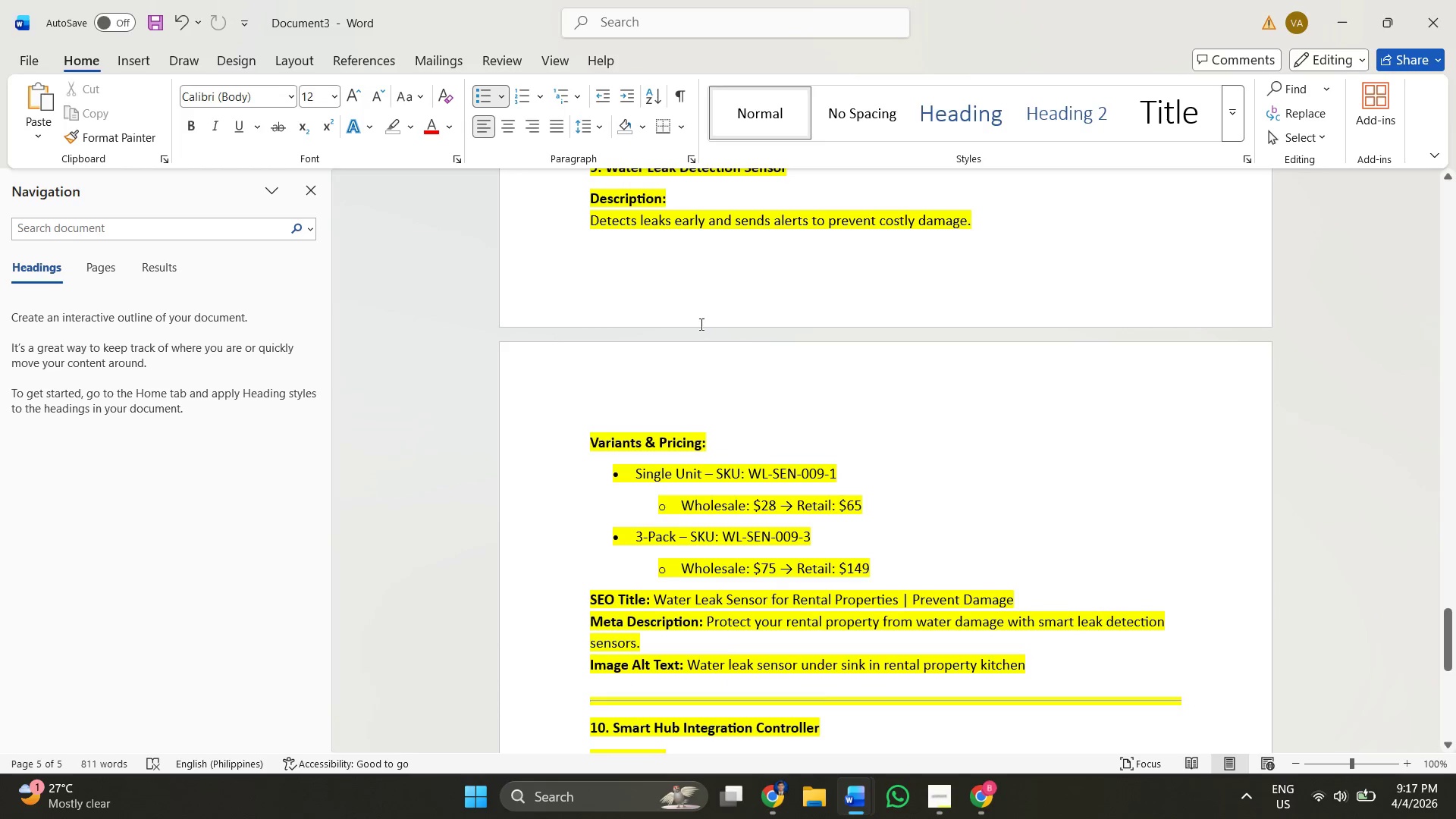 
scroll: coordinate [959, 391], scroll_direction: down, amount: 4.0
 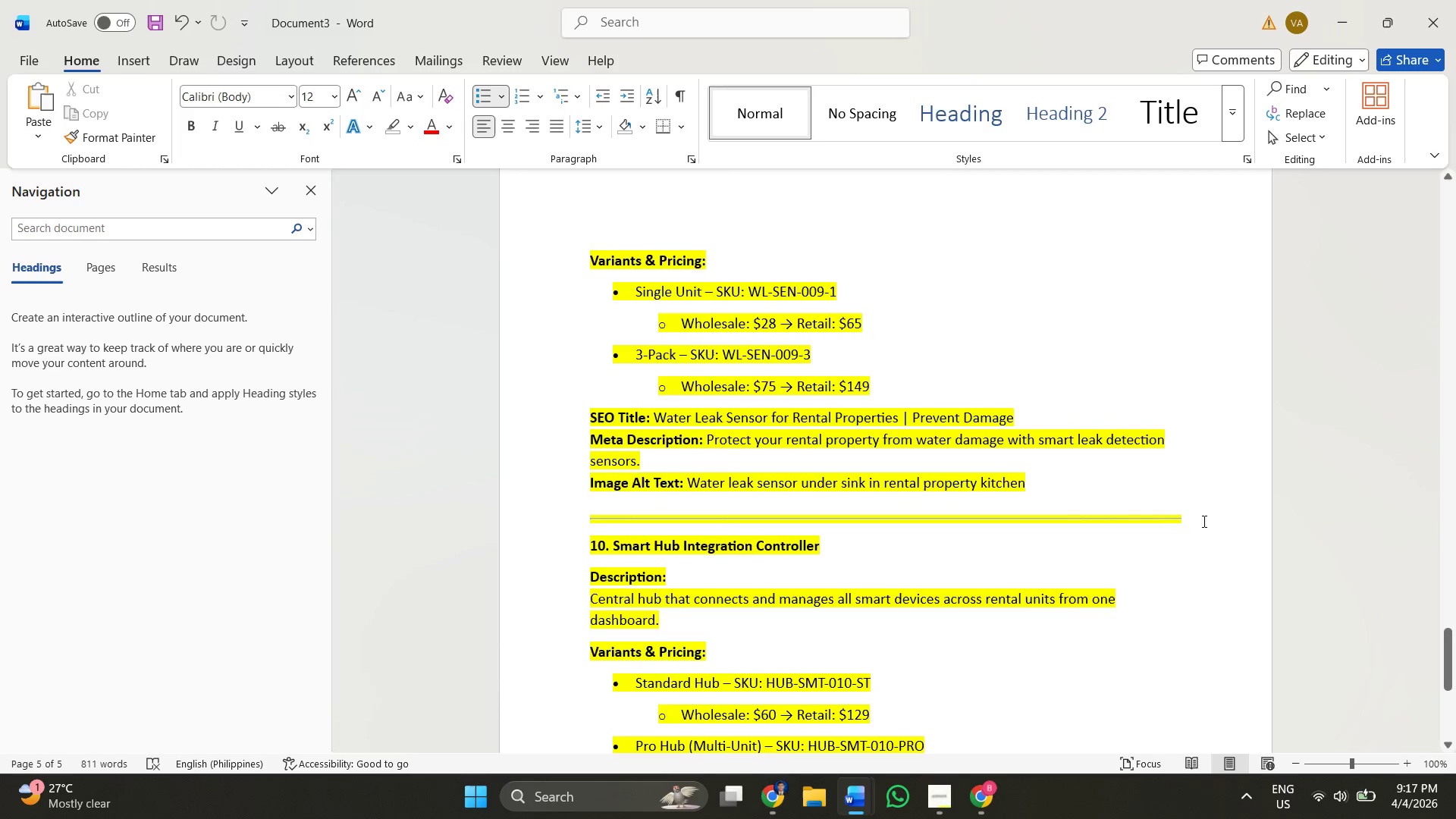 
left_click_drag(start_coordinate=[1200, 519], to_coordinate=[544, 441])
 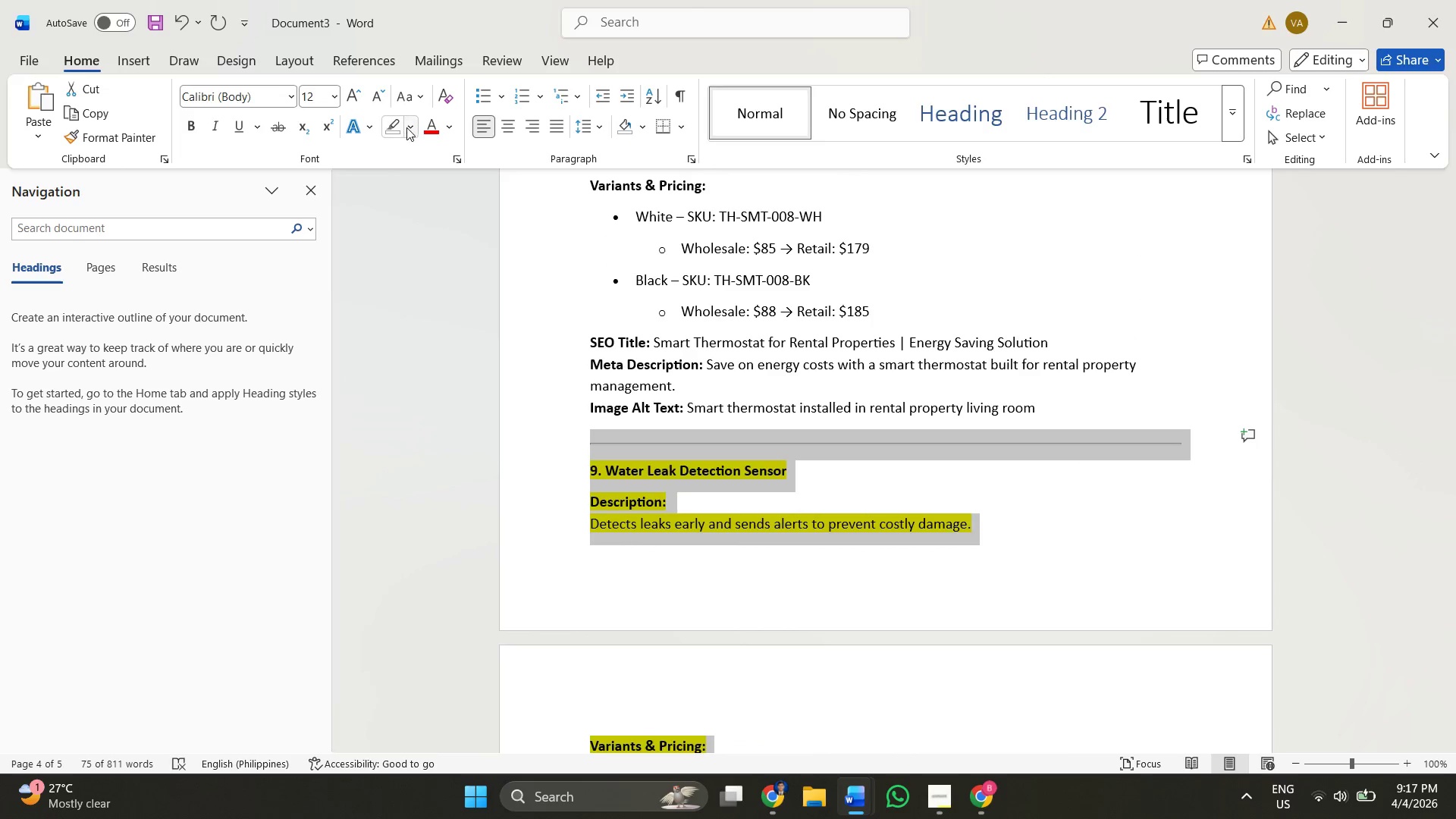 
left_click([414, 127])
 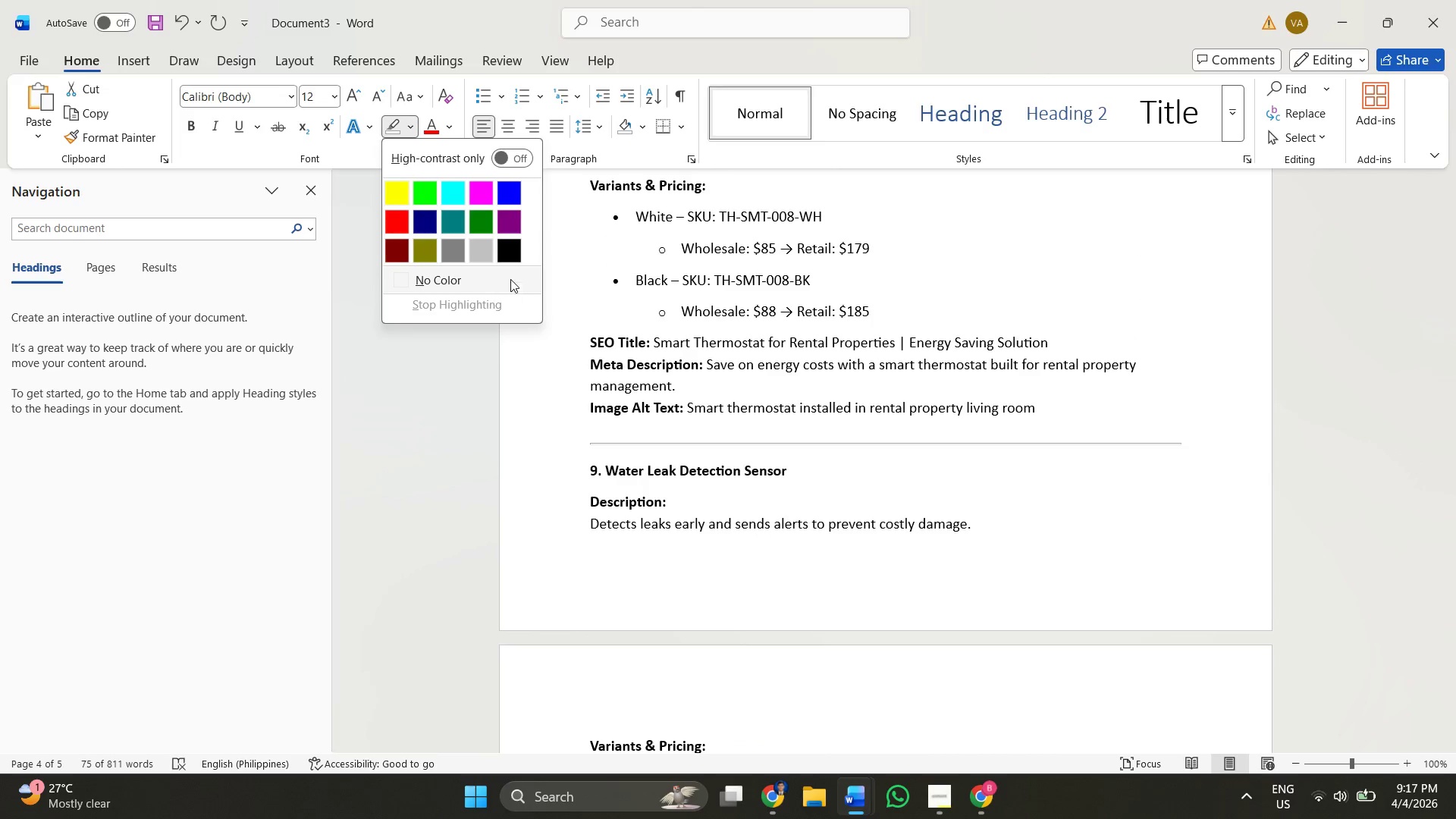 
left_click([485, 281])
 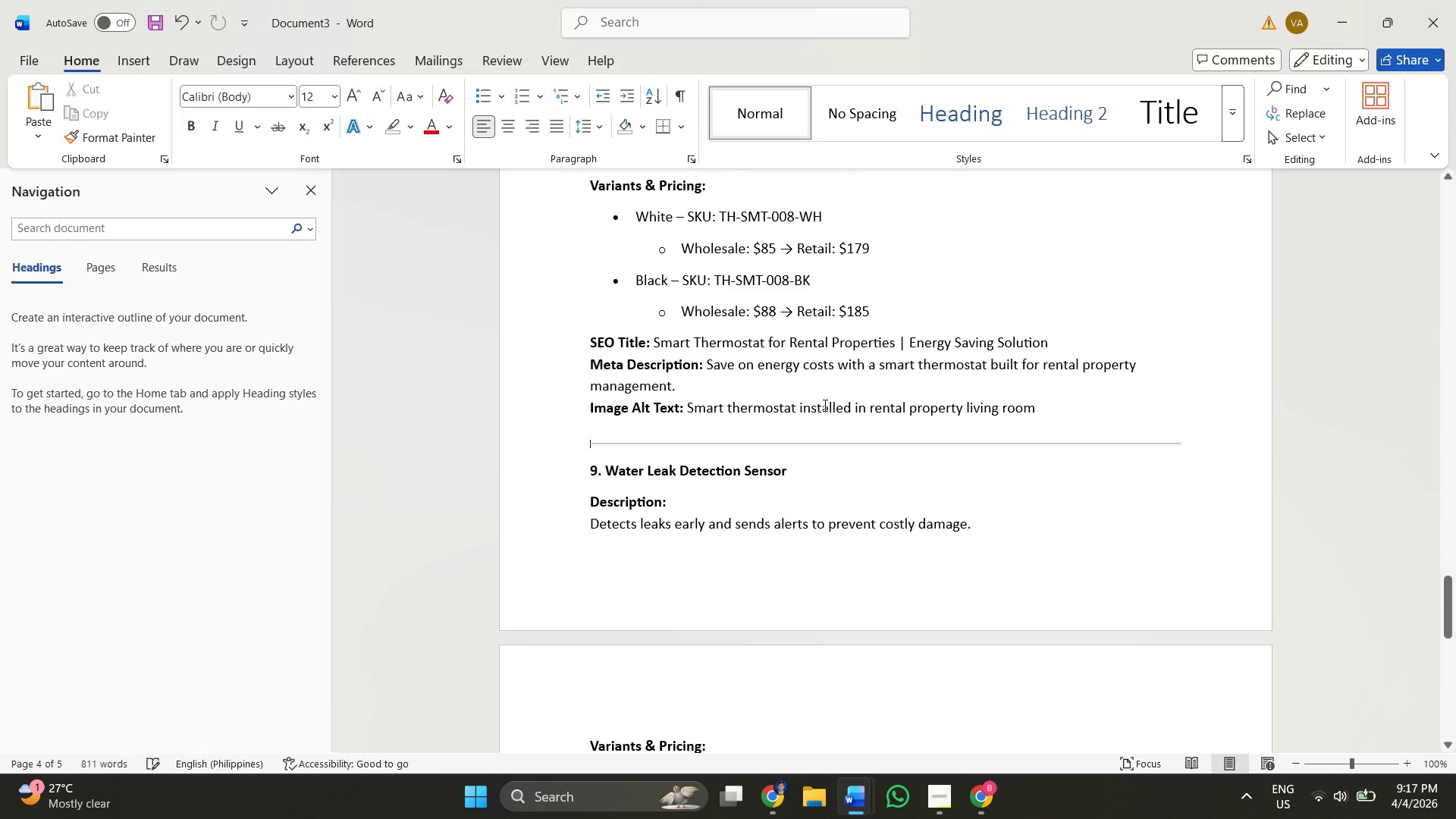 
left_click([909, 453])
 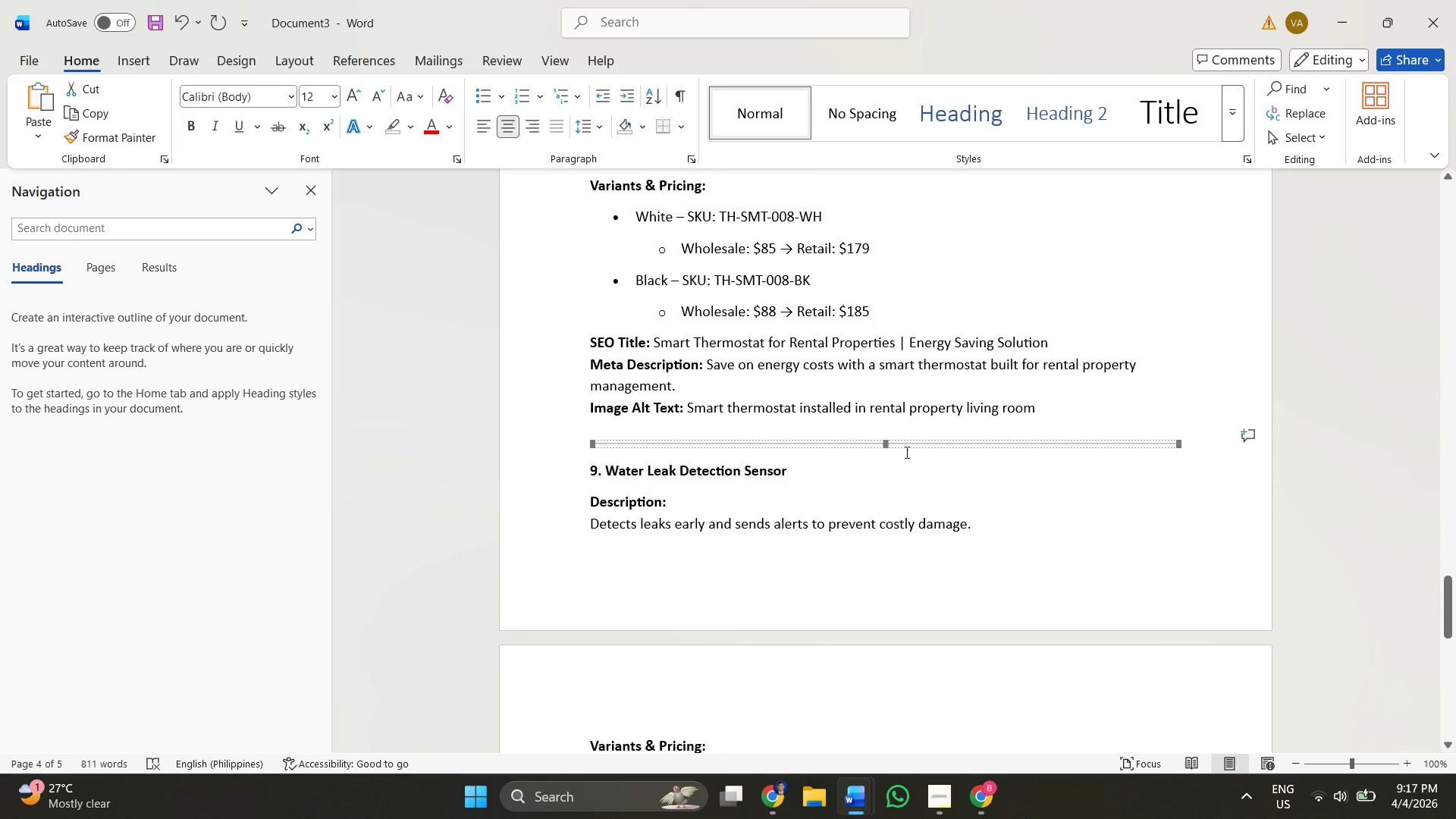 
scroll: coordinate [788, 413], scroll_direction: down, amount: 12.0
 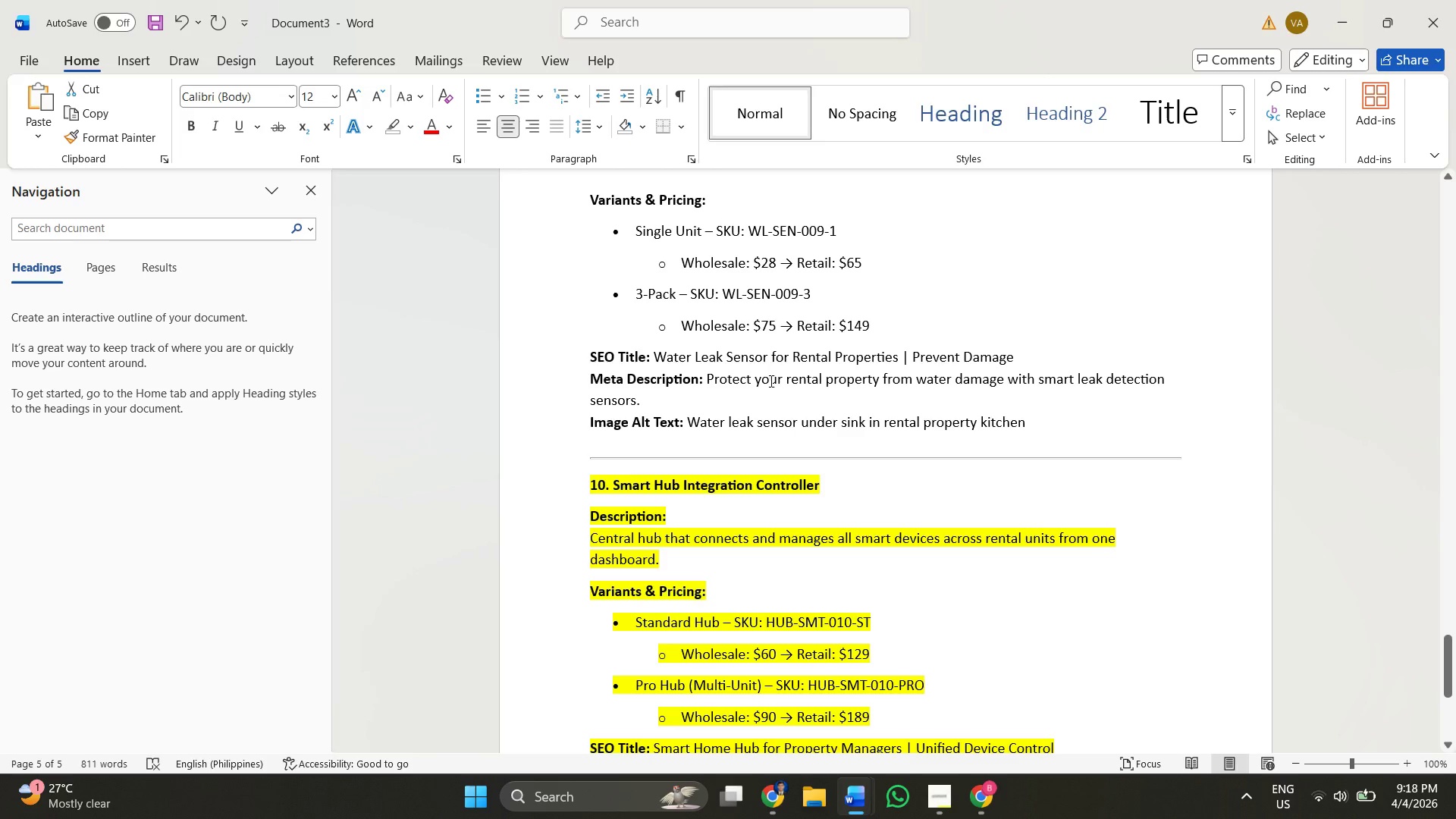 
wait(14.44)
 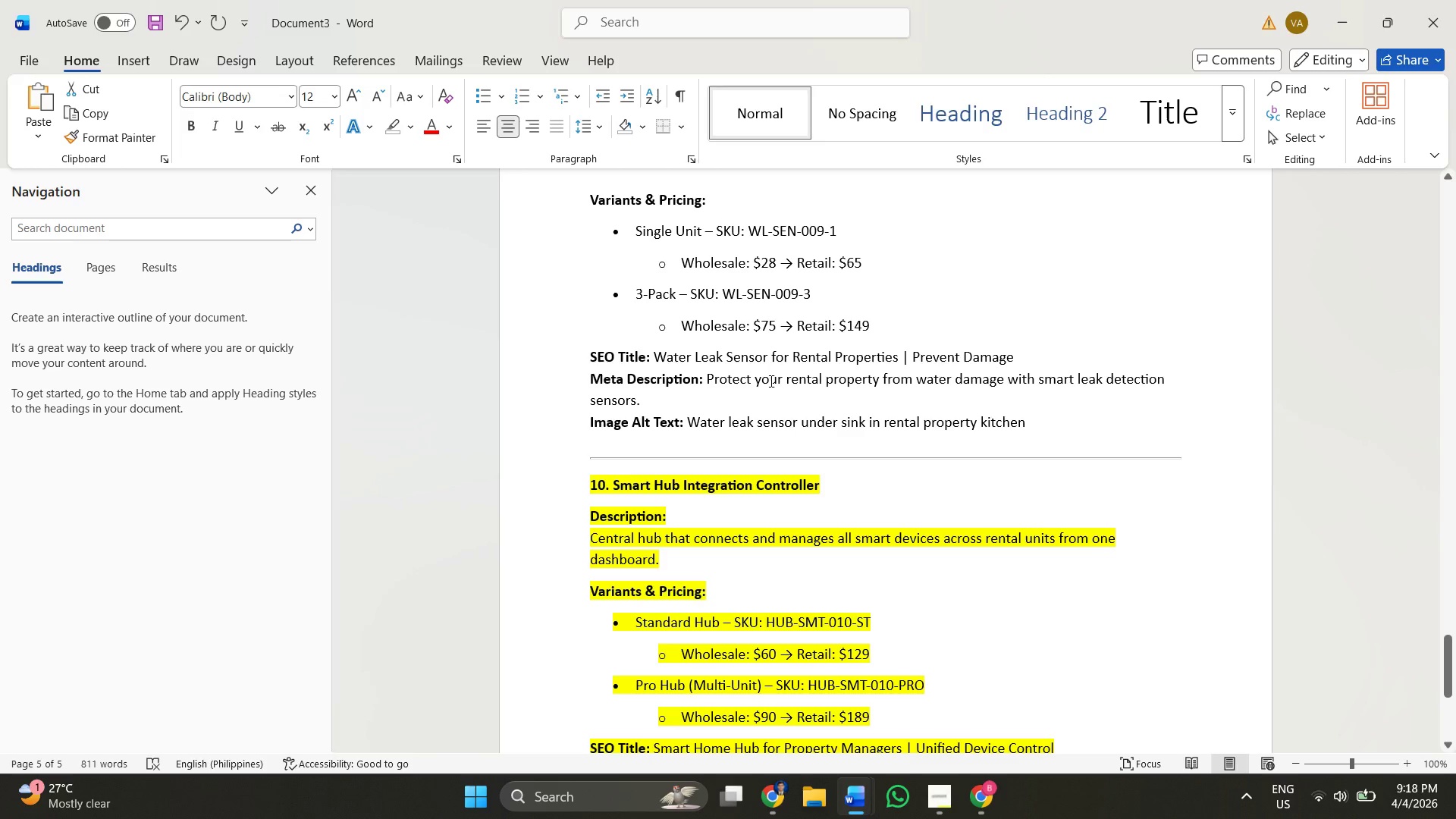 
key(Alt+AltLeft)
 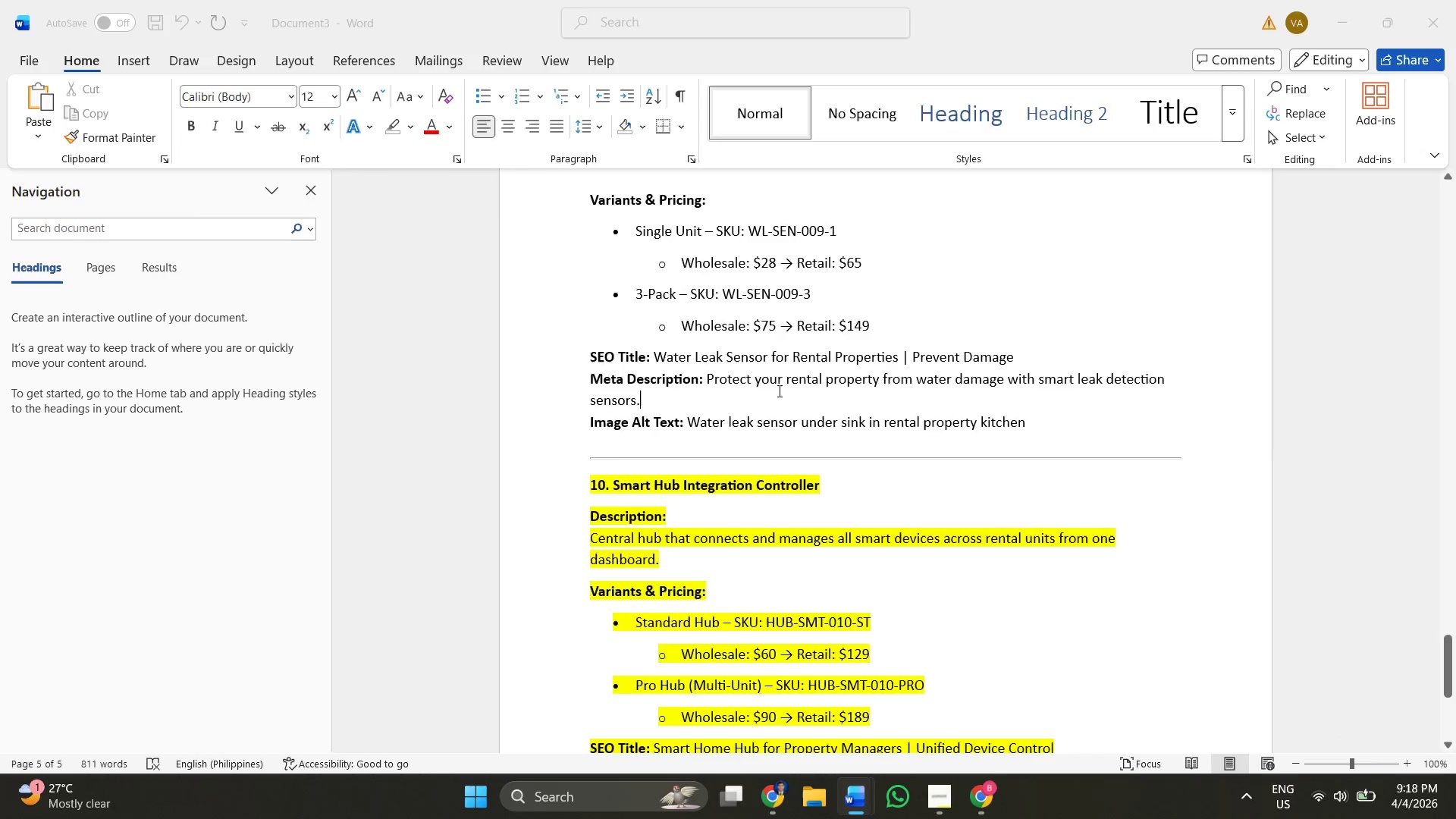 
key(Alt+Tab)
 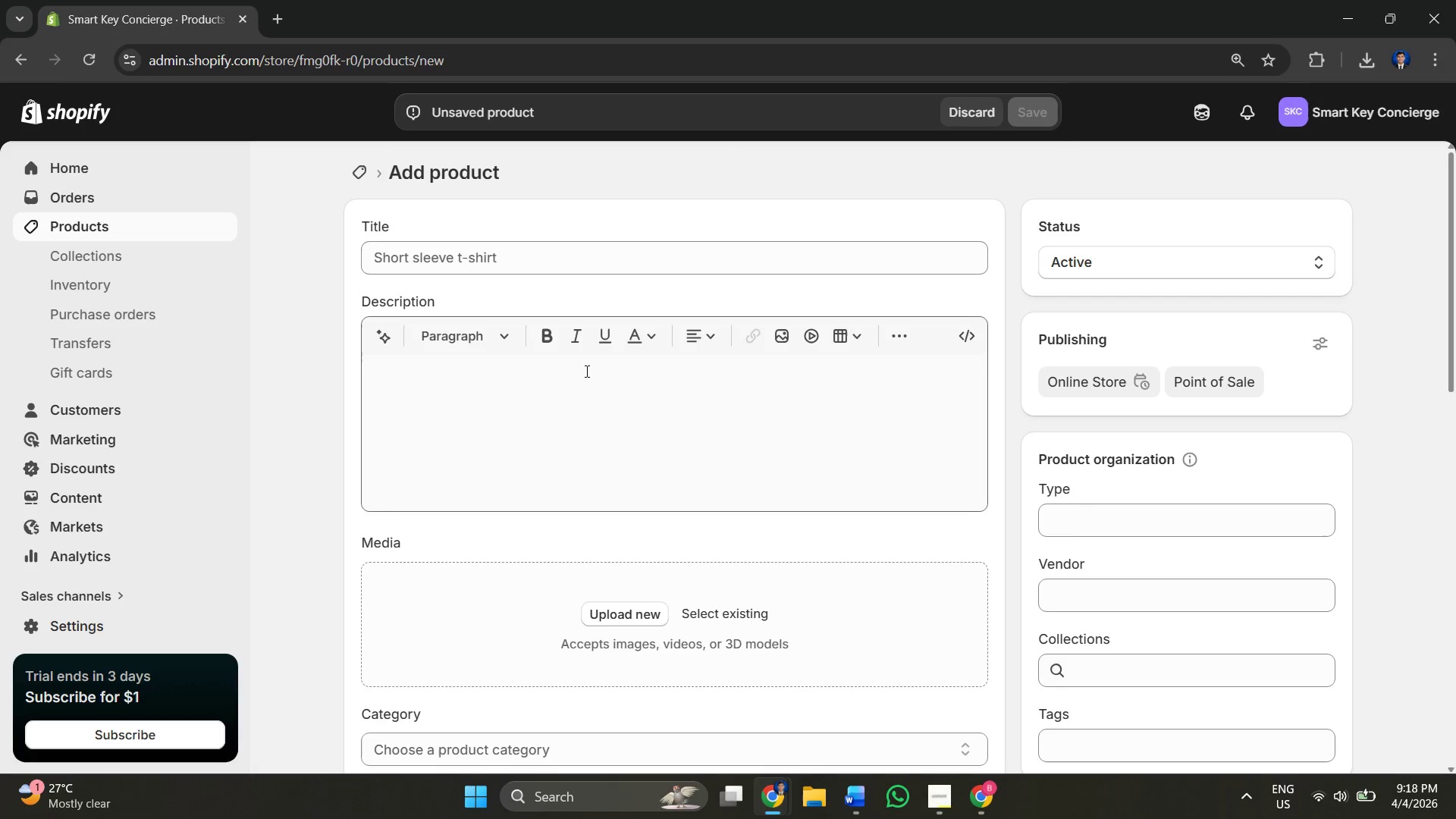 
key(Alt+AltLeft)
 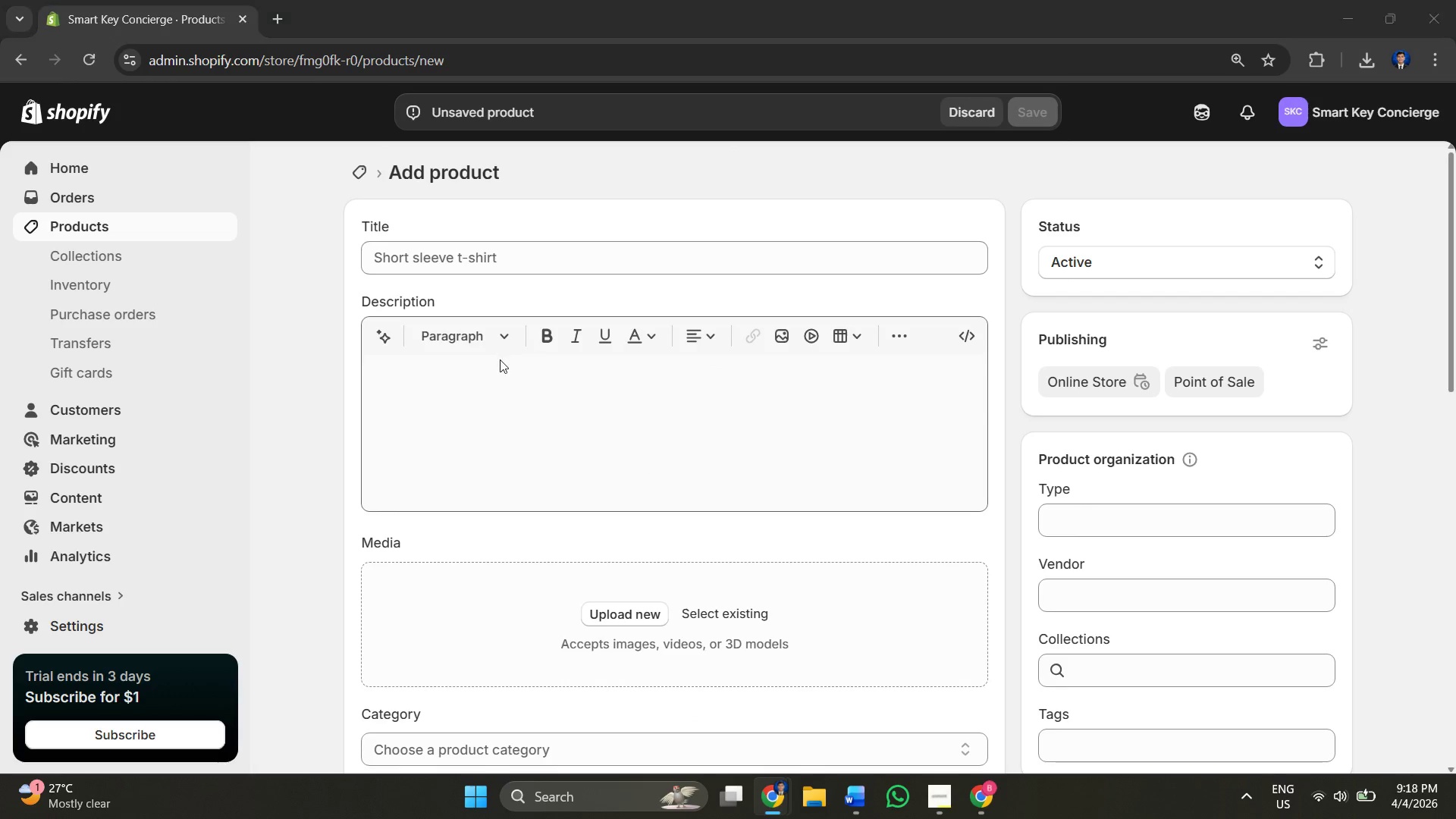 
key(Alt+Tab)
 